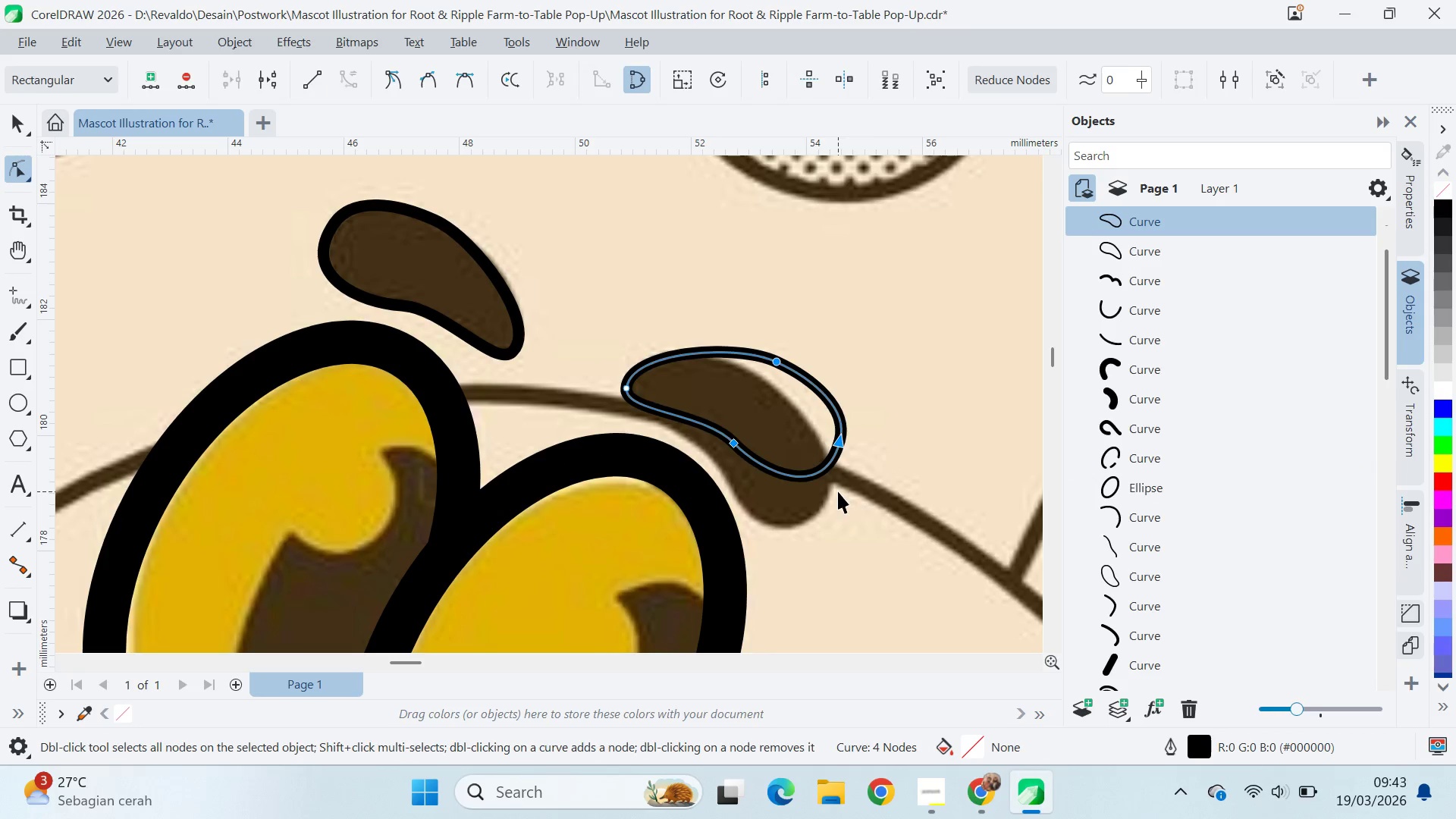 
key(V)
 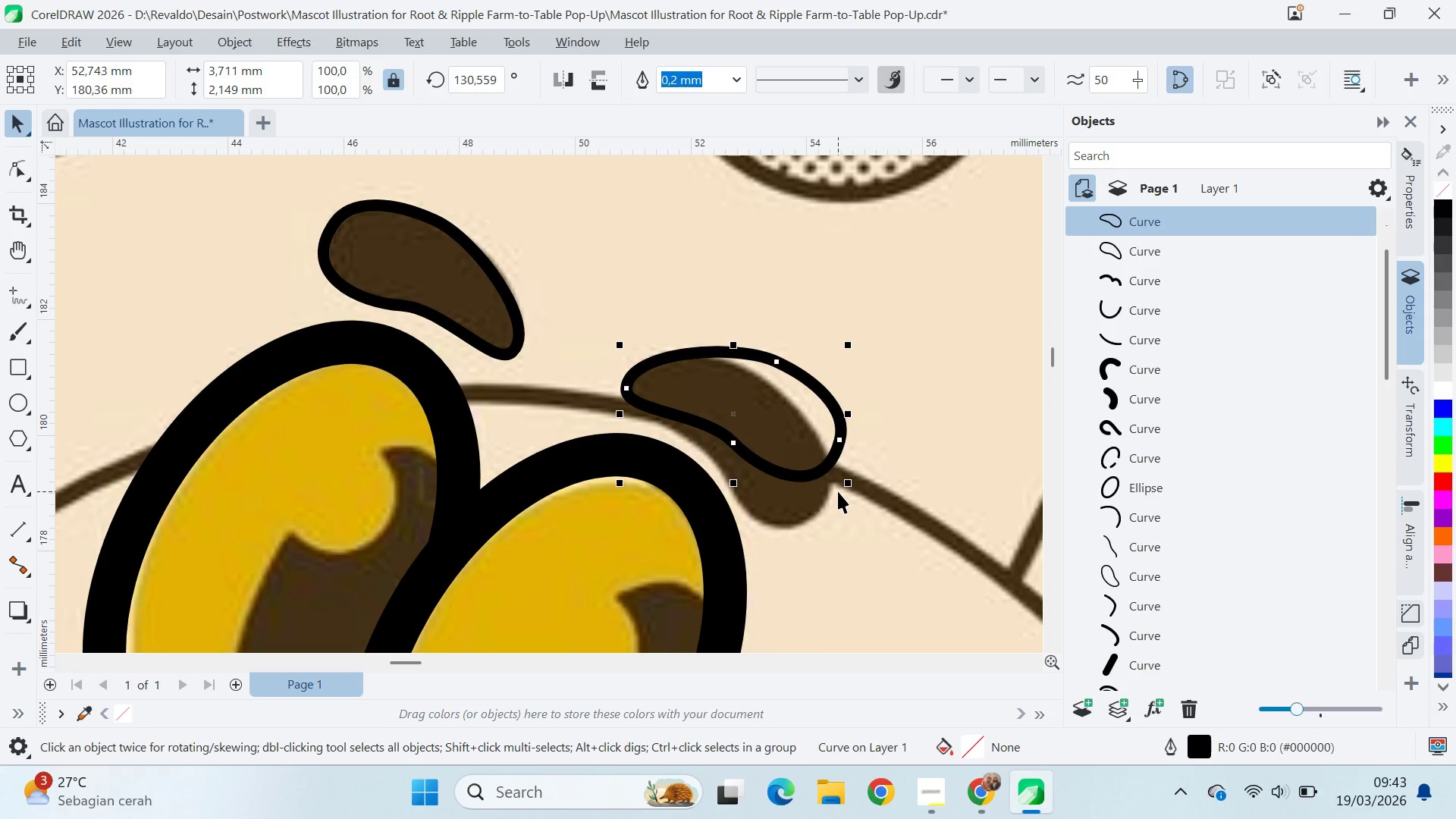 
key(Delete)
 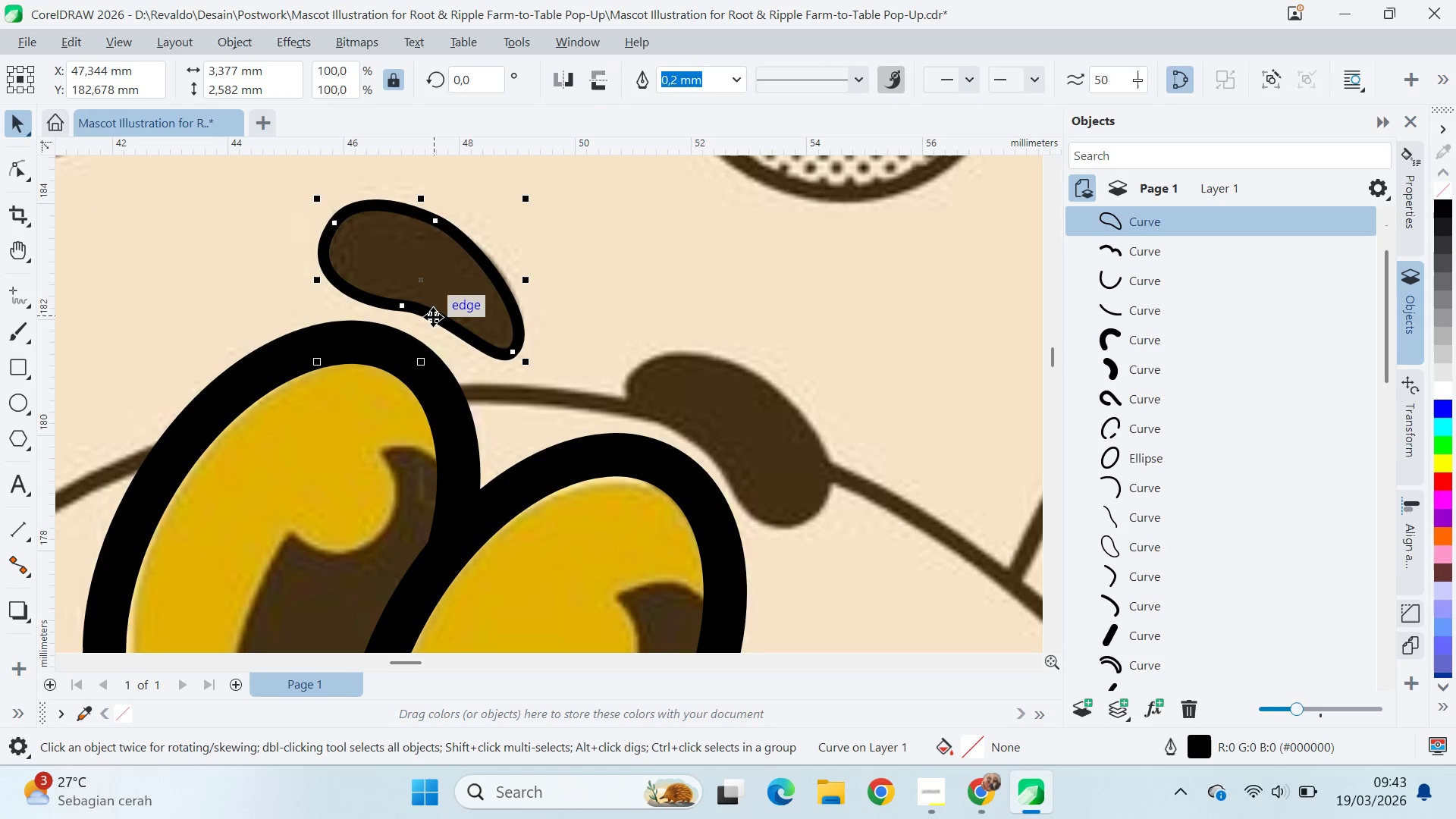 
left_click([399, 305])
 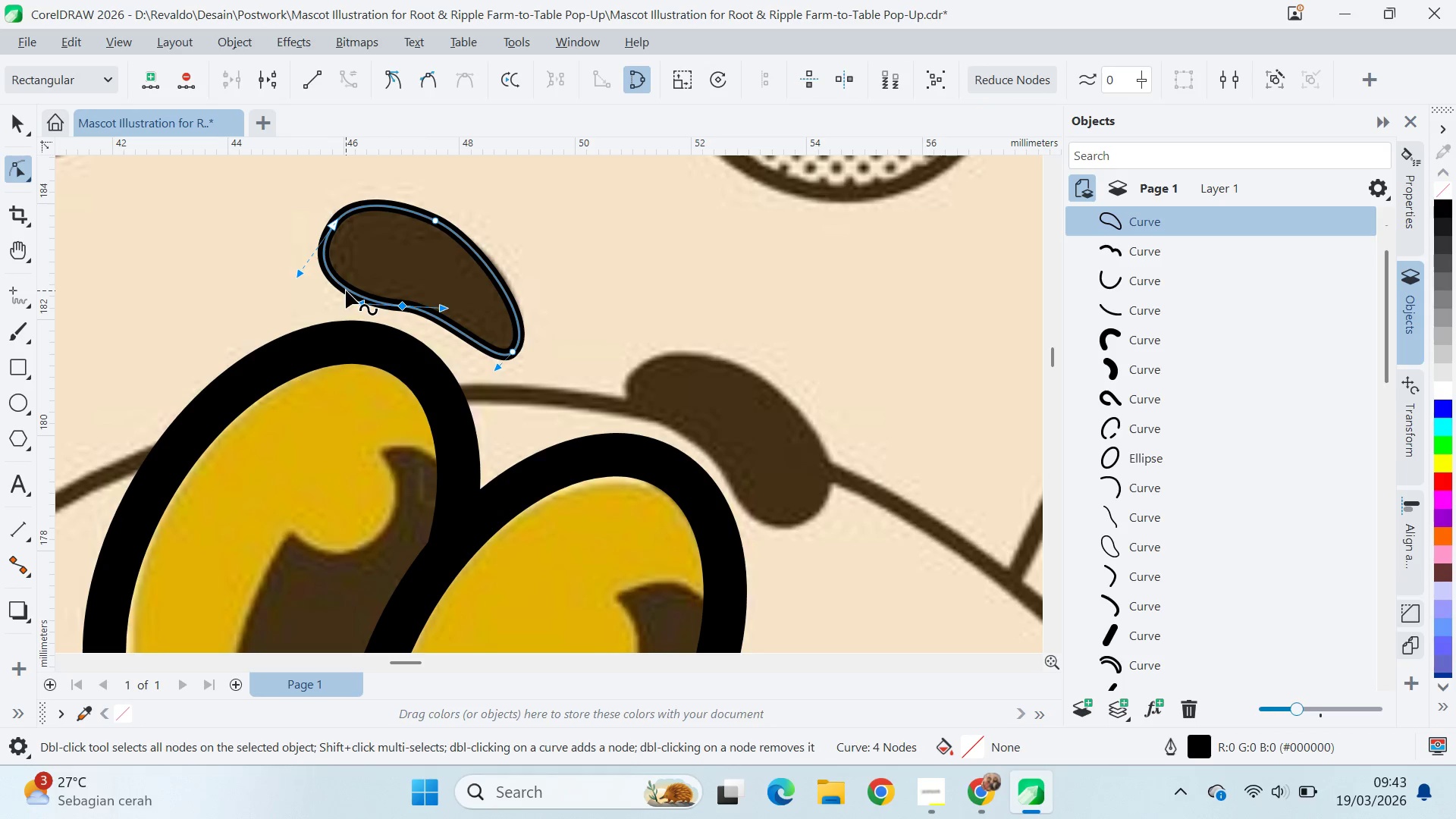 
double_click([346, 290])
 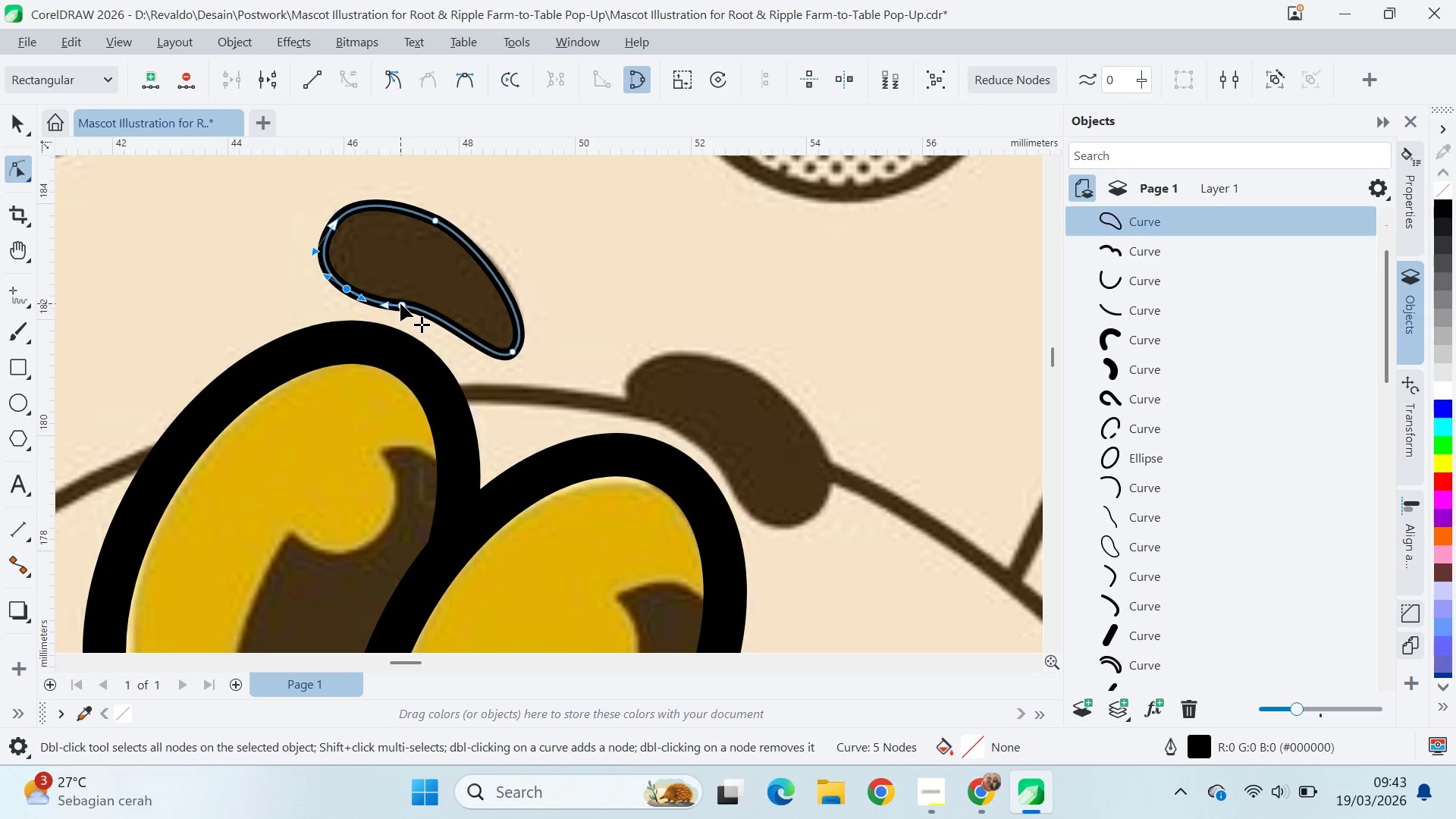 
double_click([400, 303])
 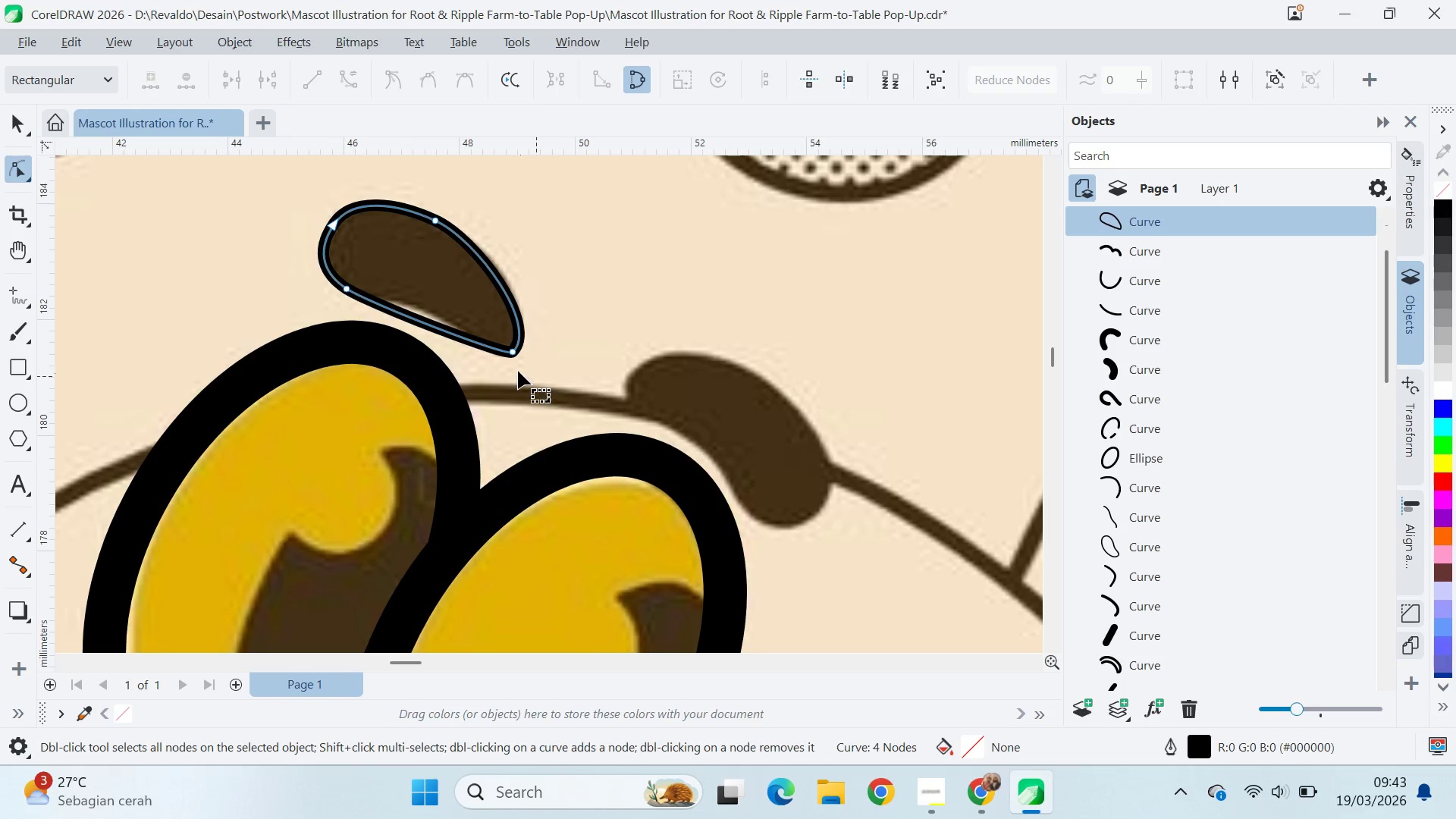 
key(Control+Z)
 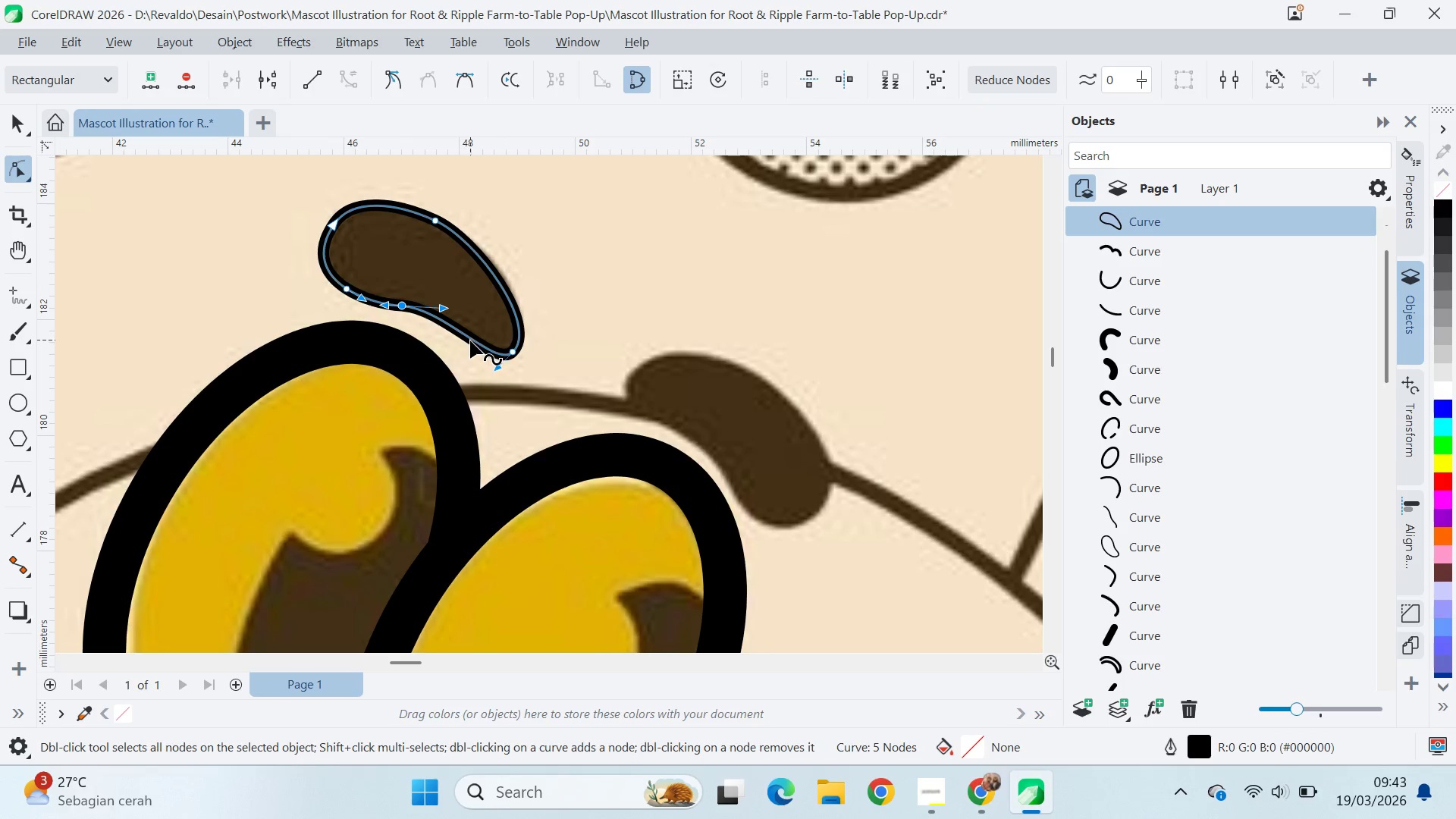 
double_click([469, 340])
 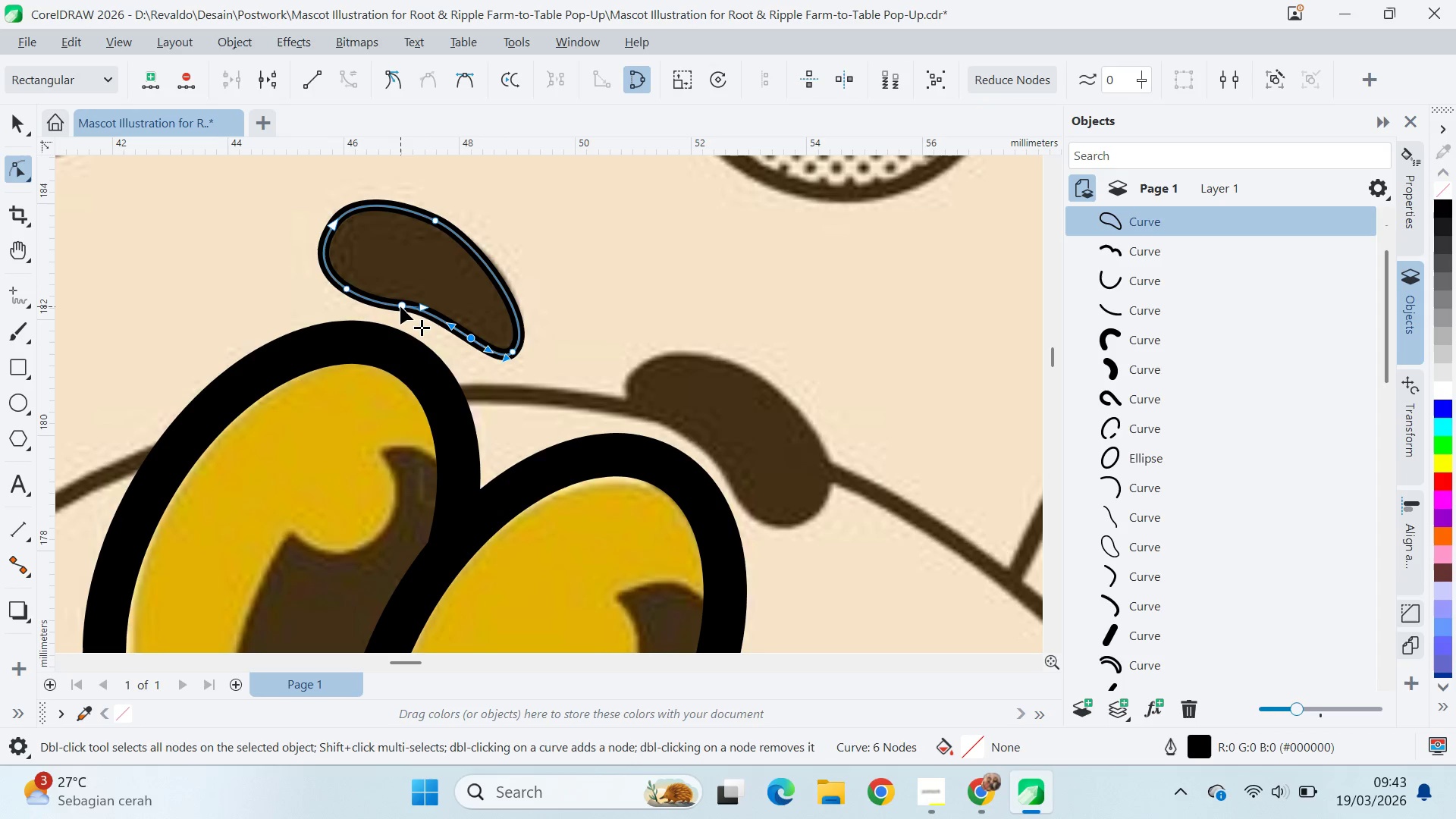 
double_click([400, 306])
 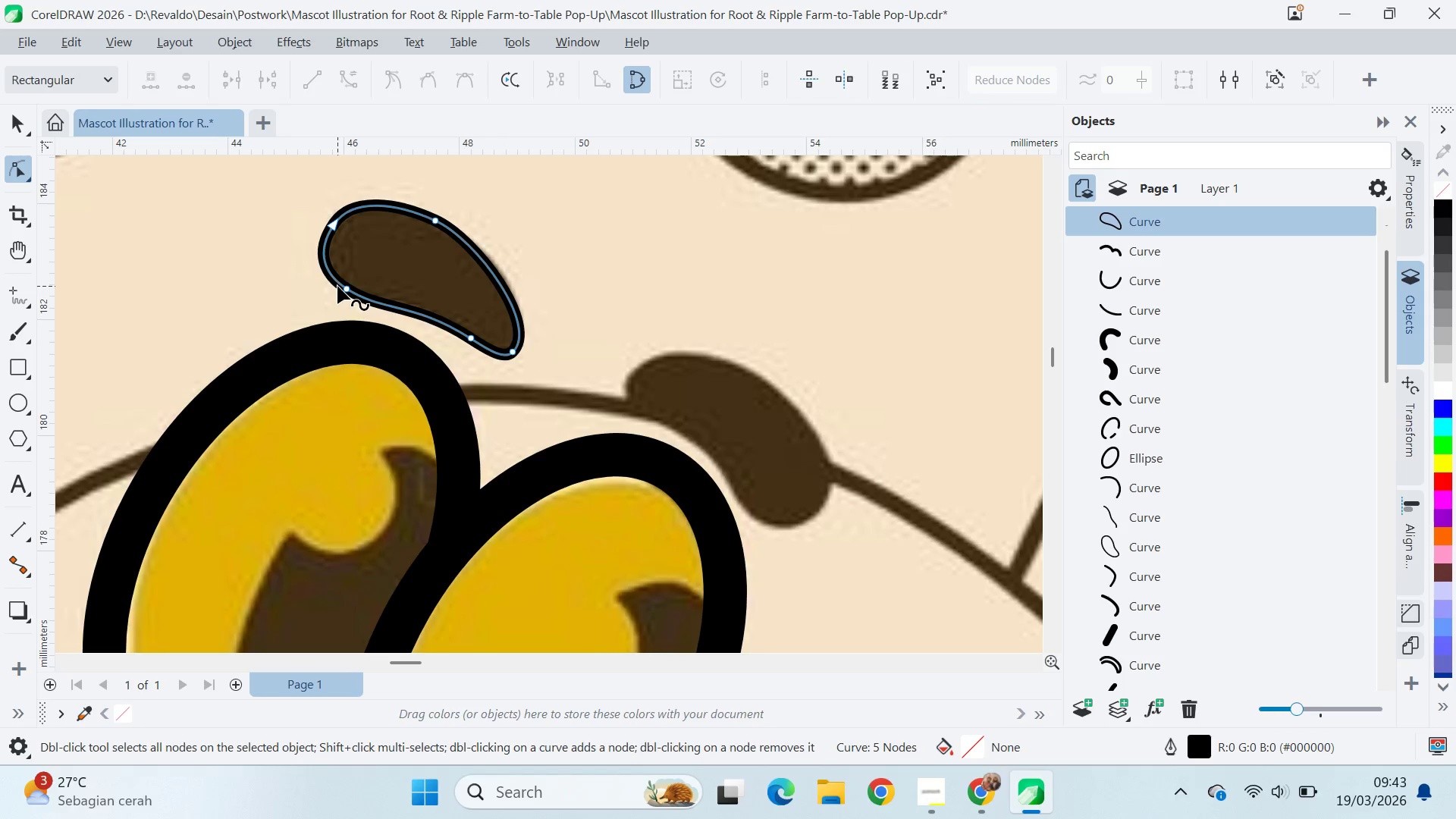 
left_click([337, 285])
 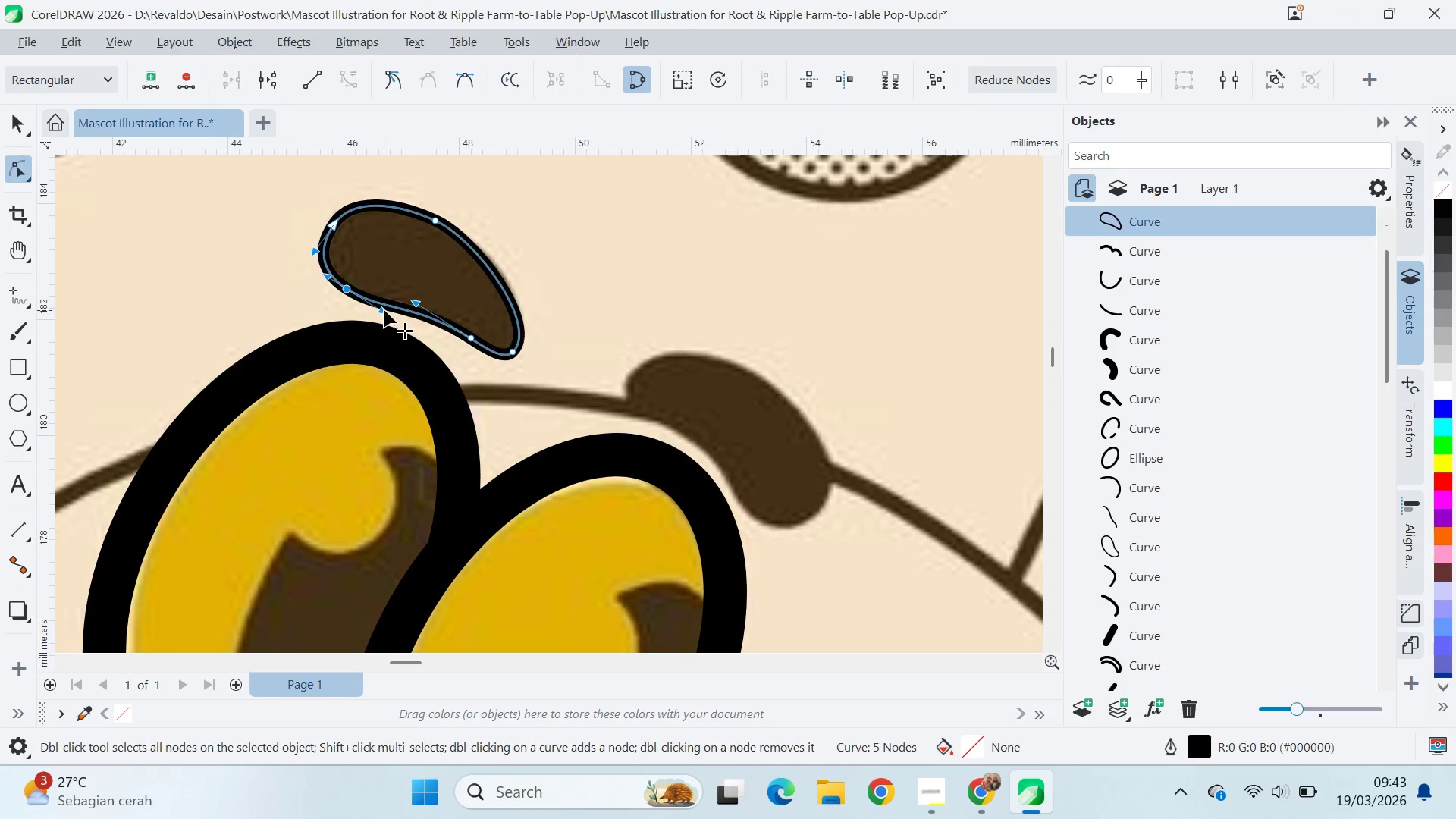 
left_click_drag(start_coordinate=[384, 309], to_coordinate=[394, 317])
 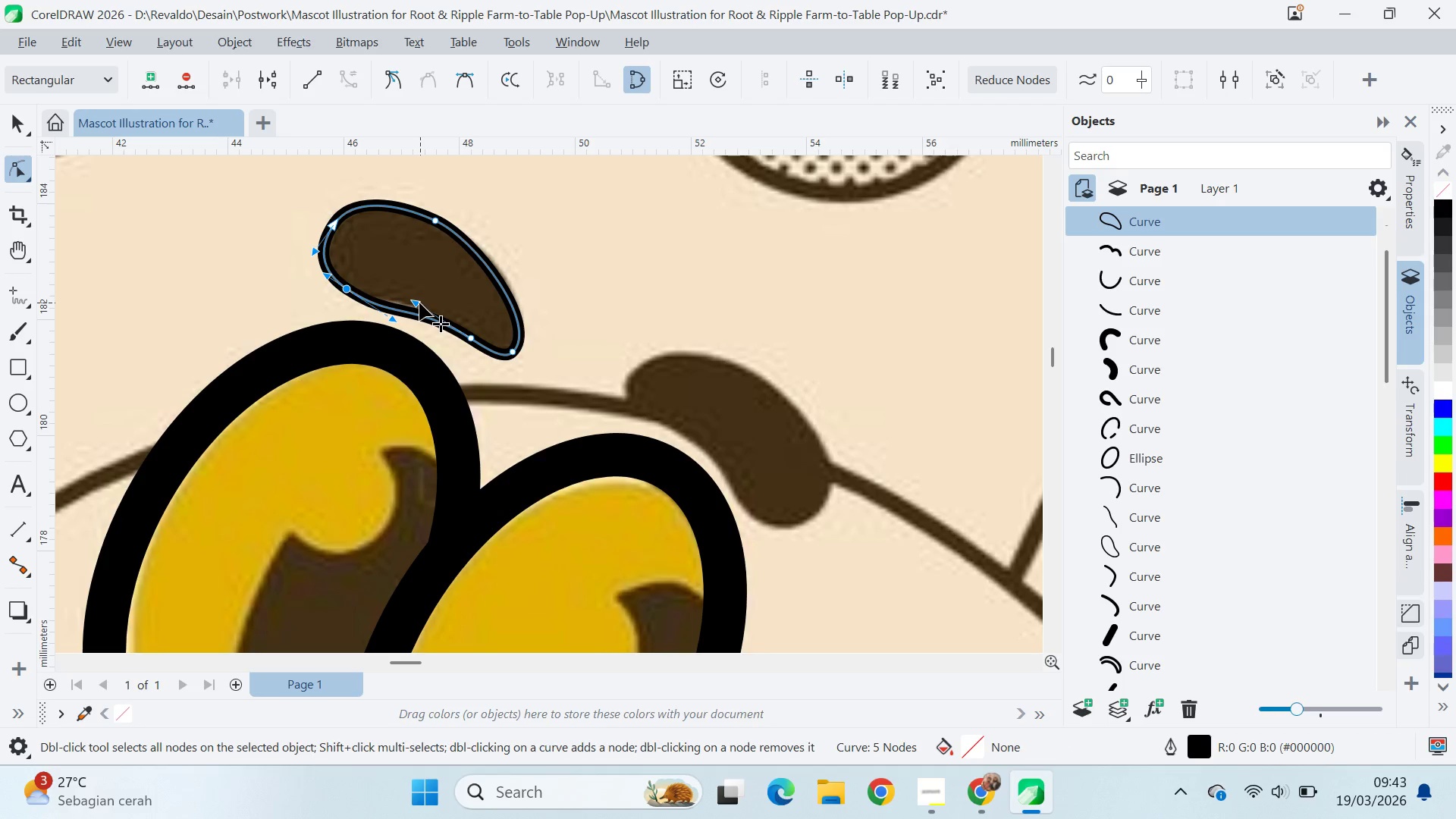 
left_click_drag(start_coordinate=[419, 303], to_coordinate=[407, 284])
 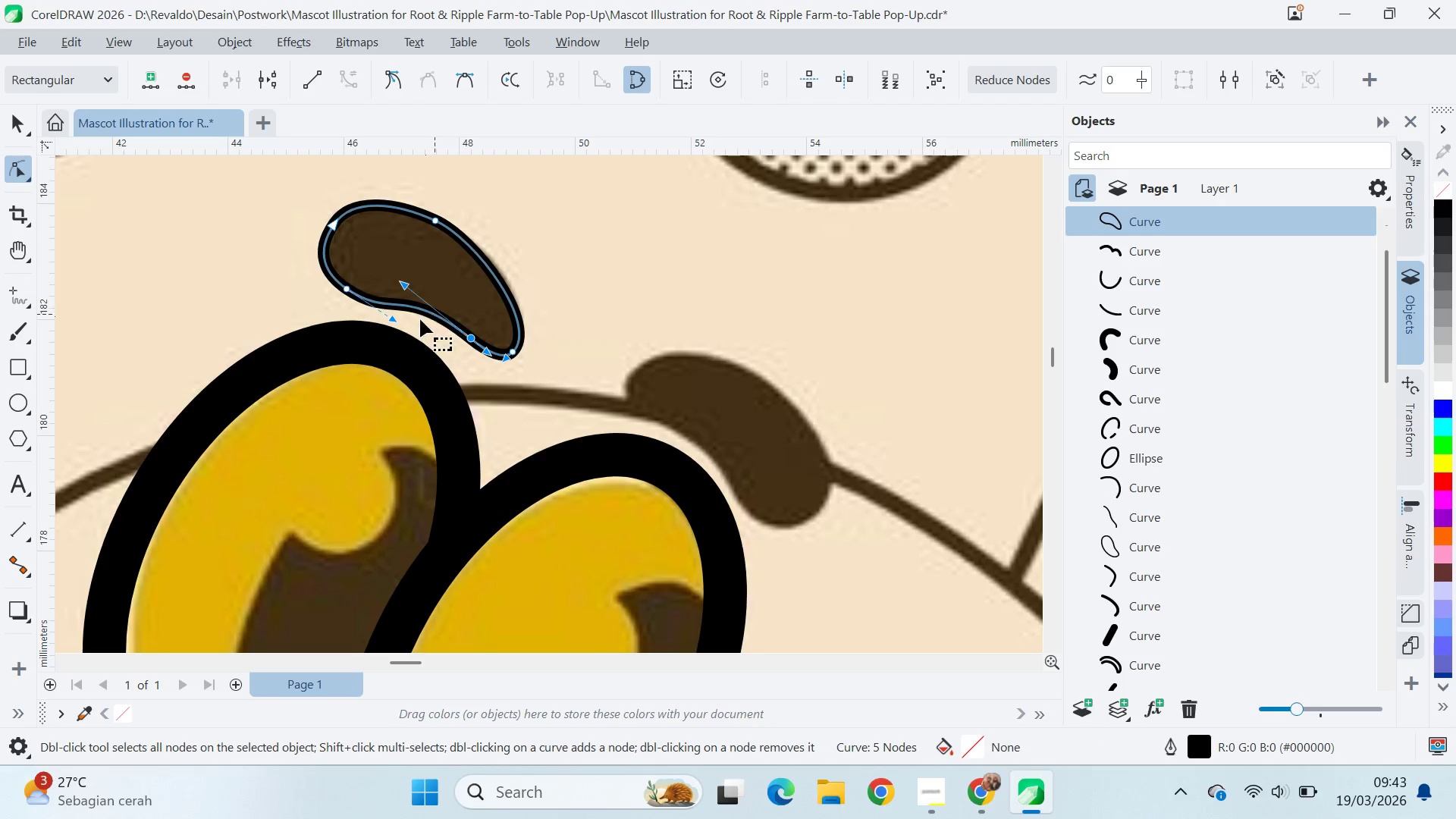 
key(Control+Z)
 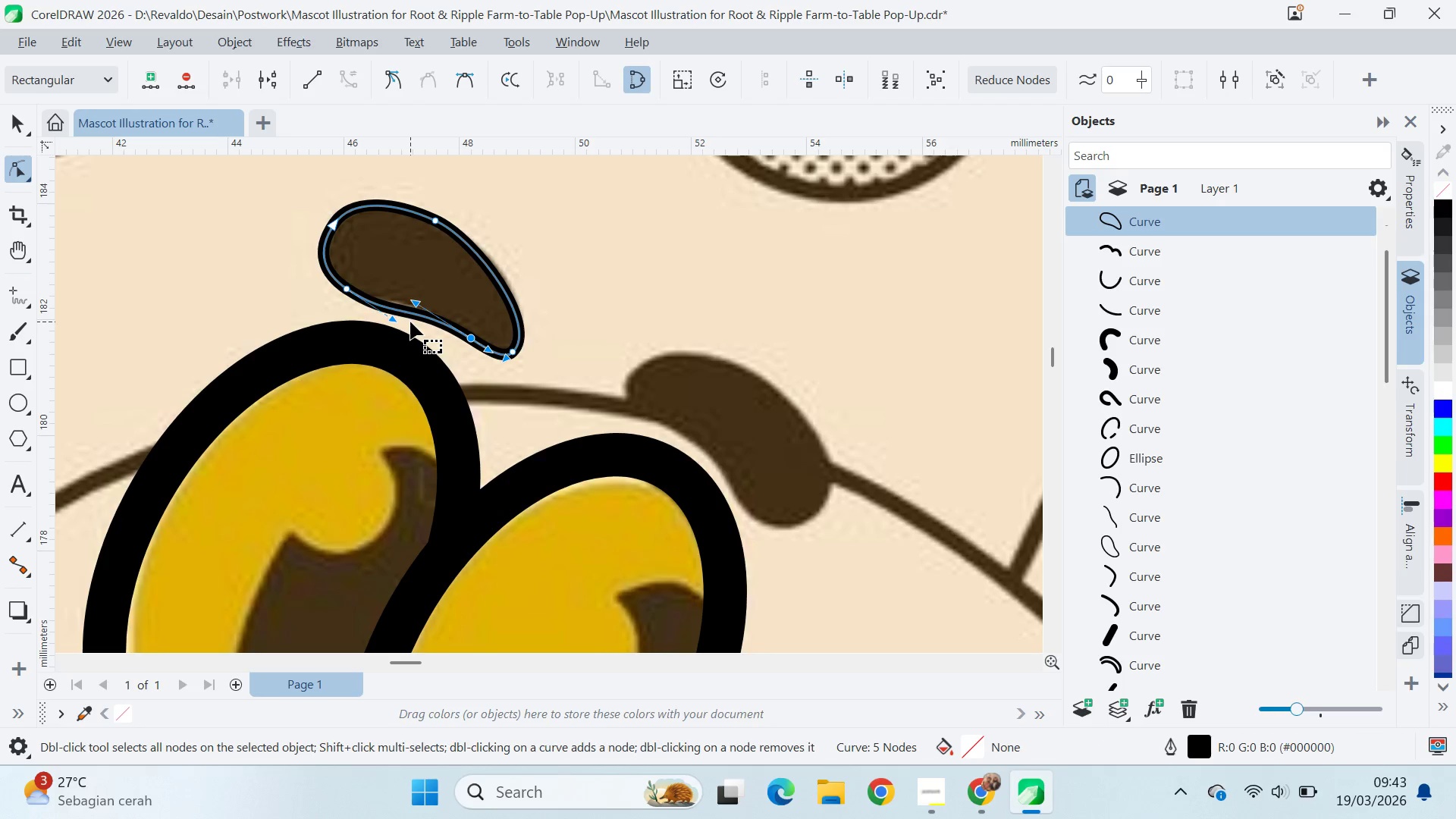 
key(Control+Z)
 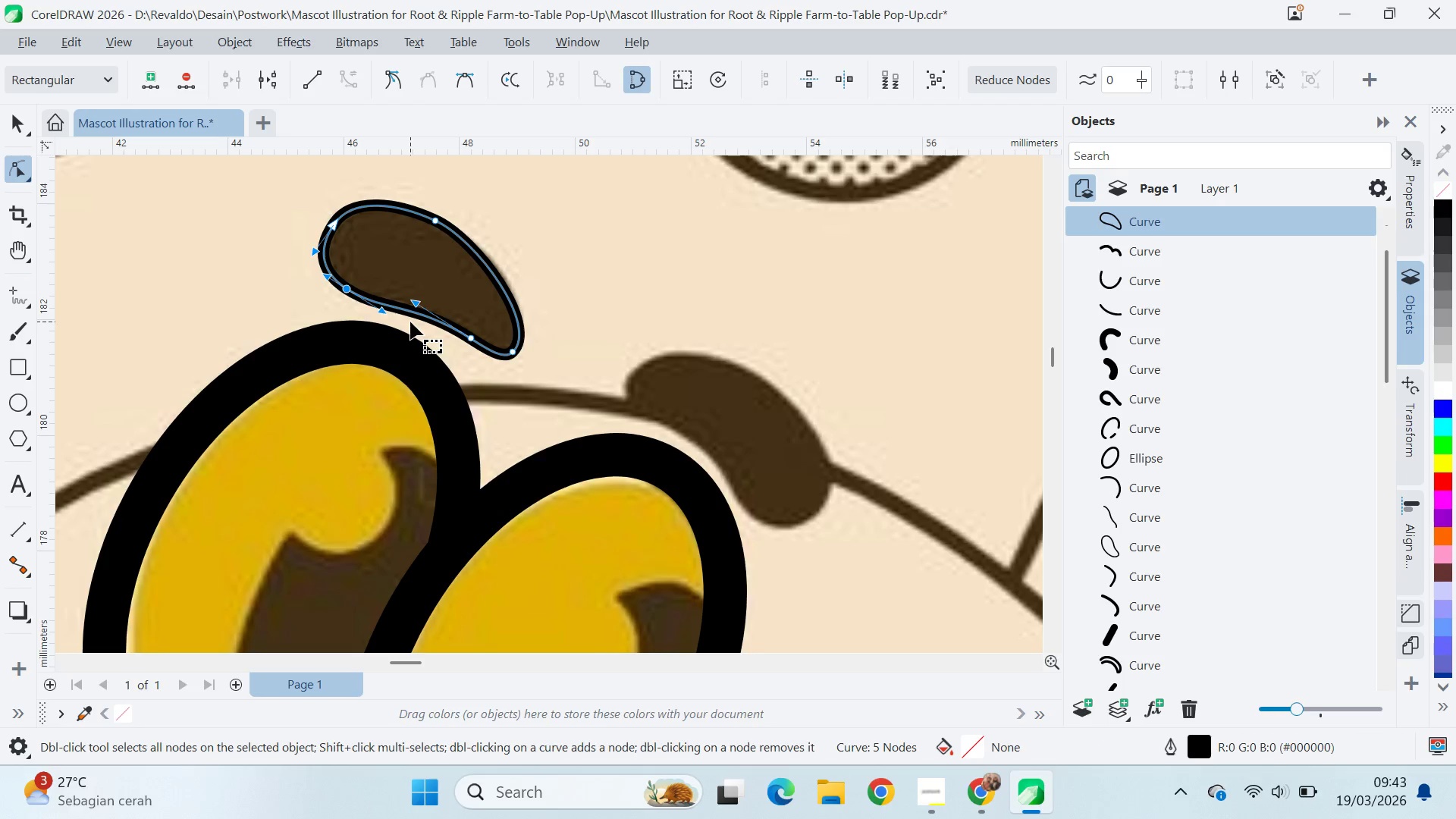 
key(Control+Z)
 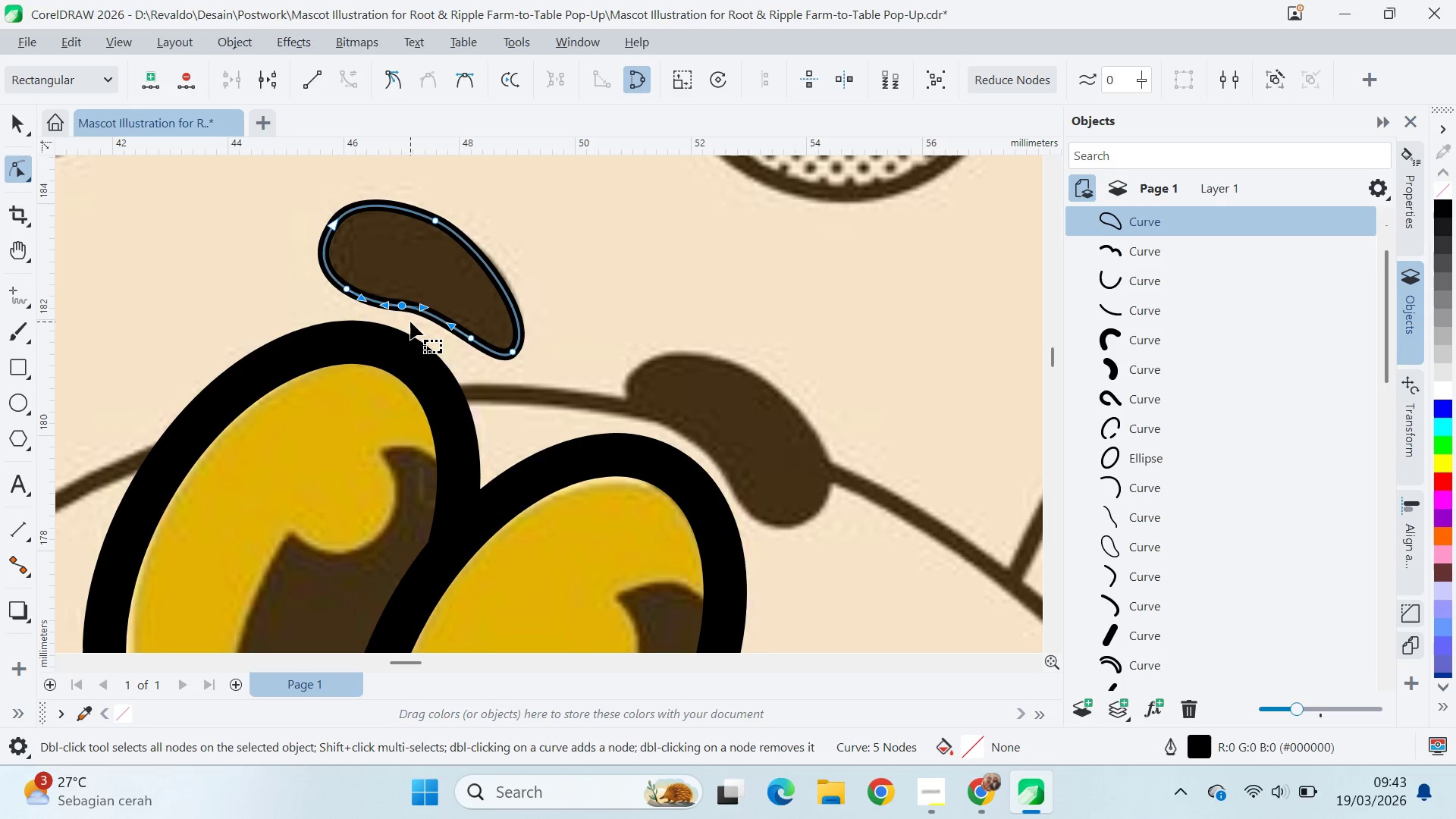 
key(Control+Z)
 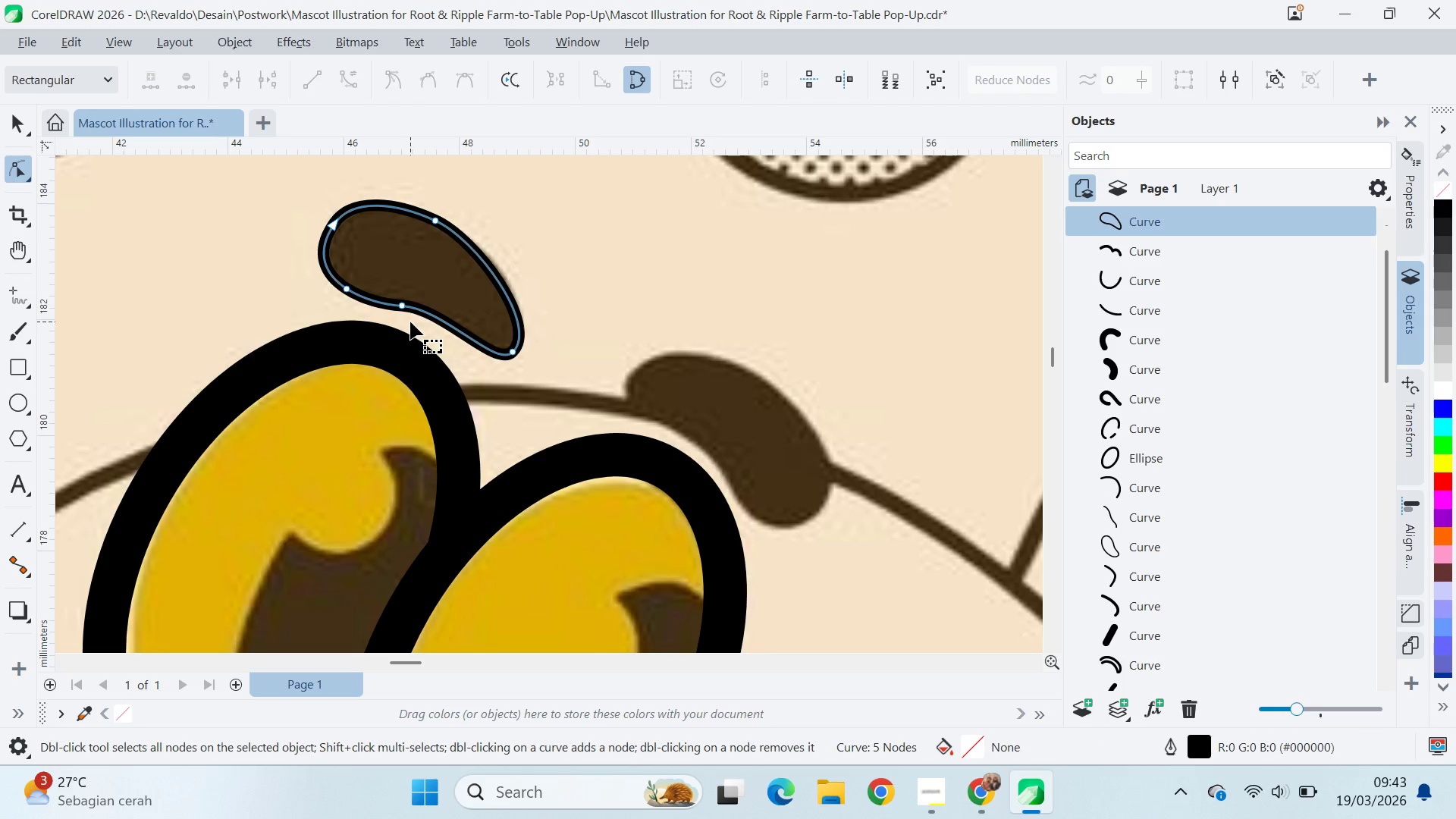 
key(Control+Z)
 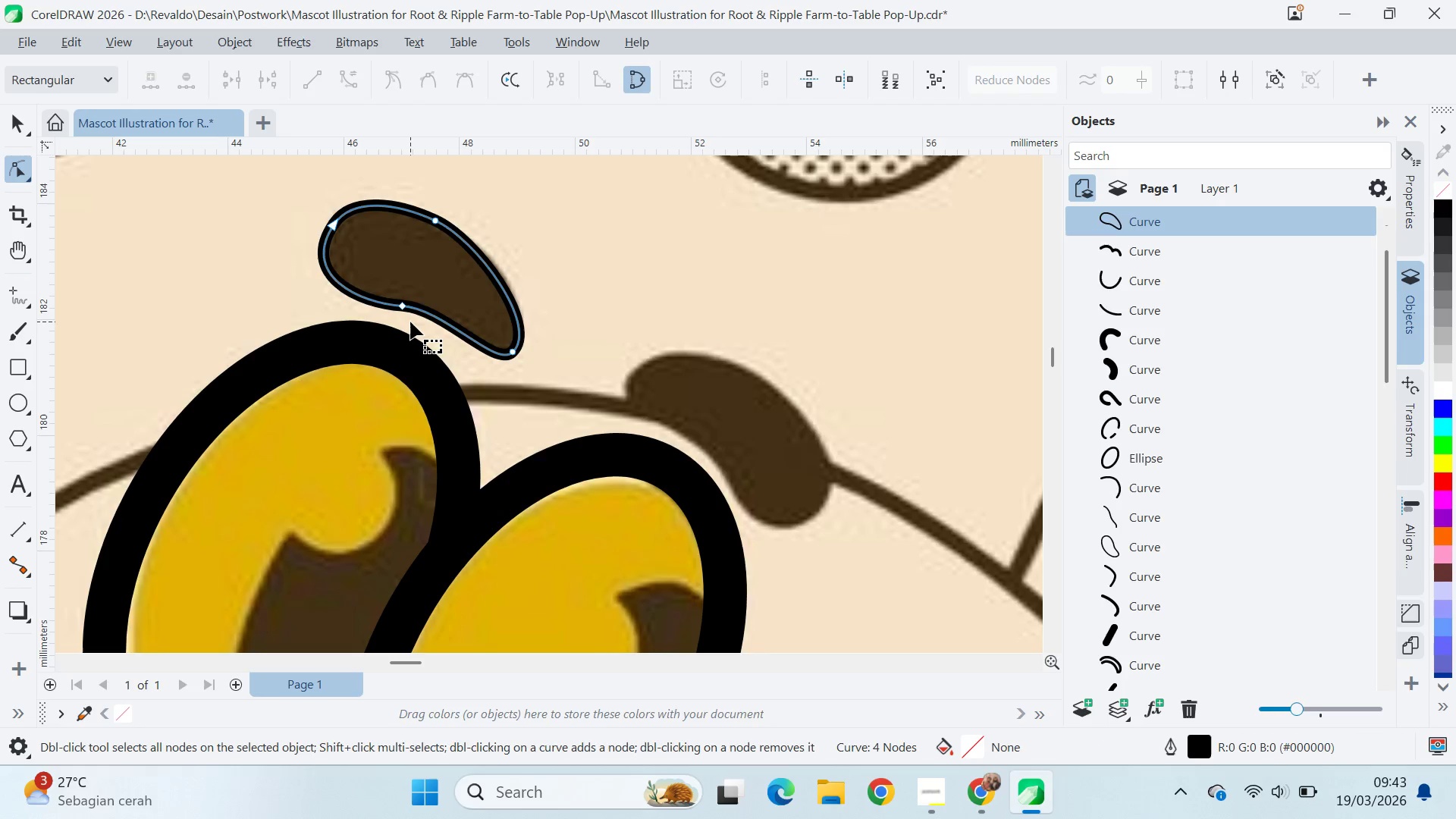 
key(Control+Z)
 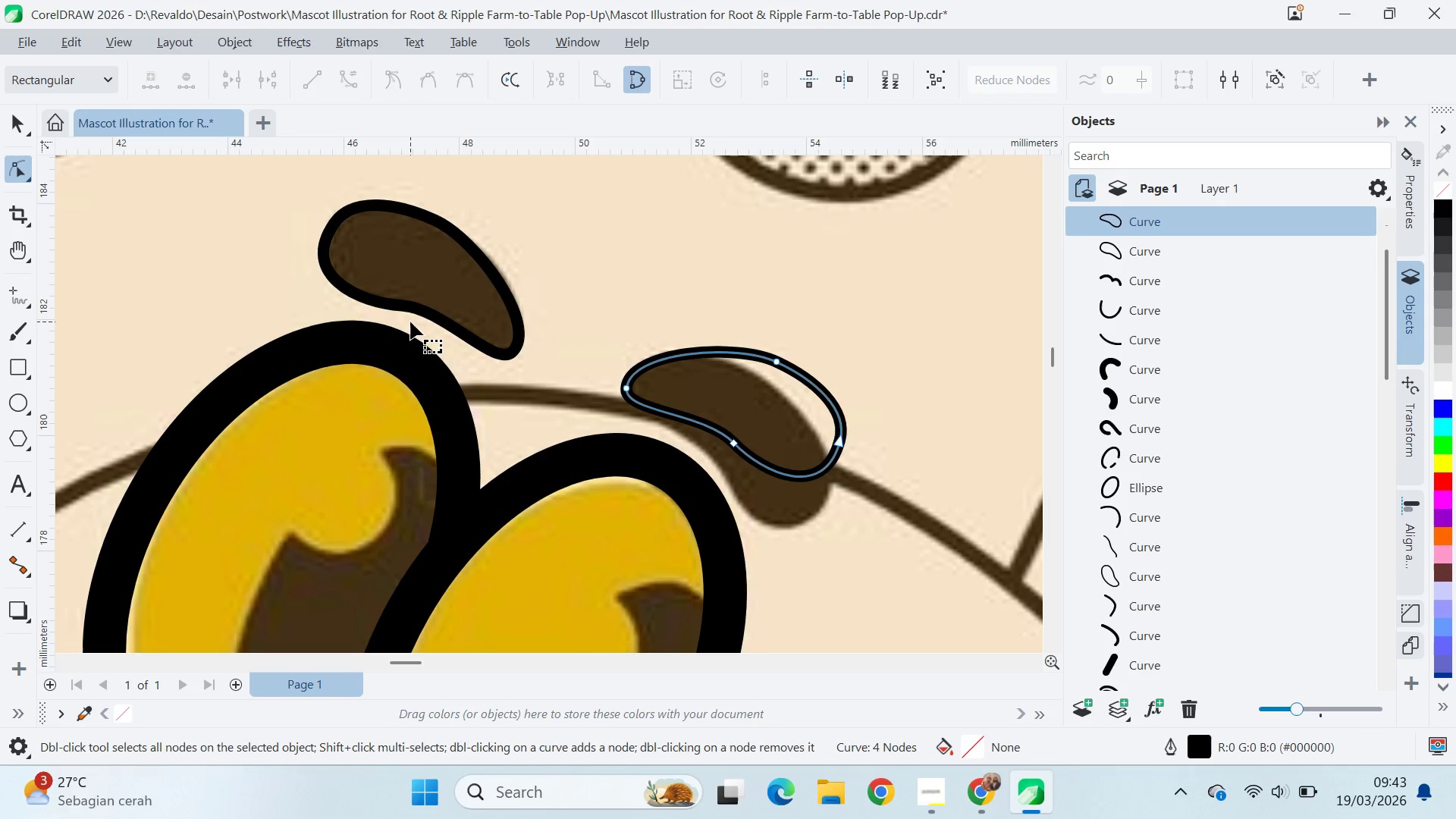 
key(Control+Shift+Z)
 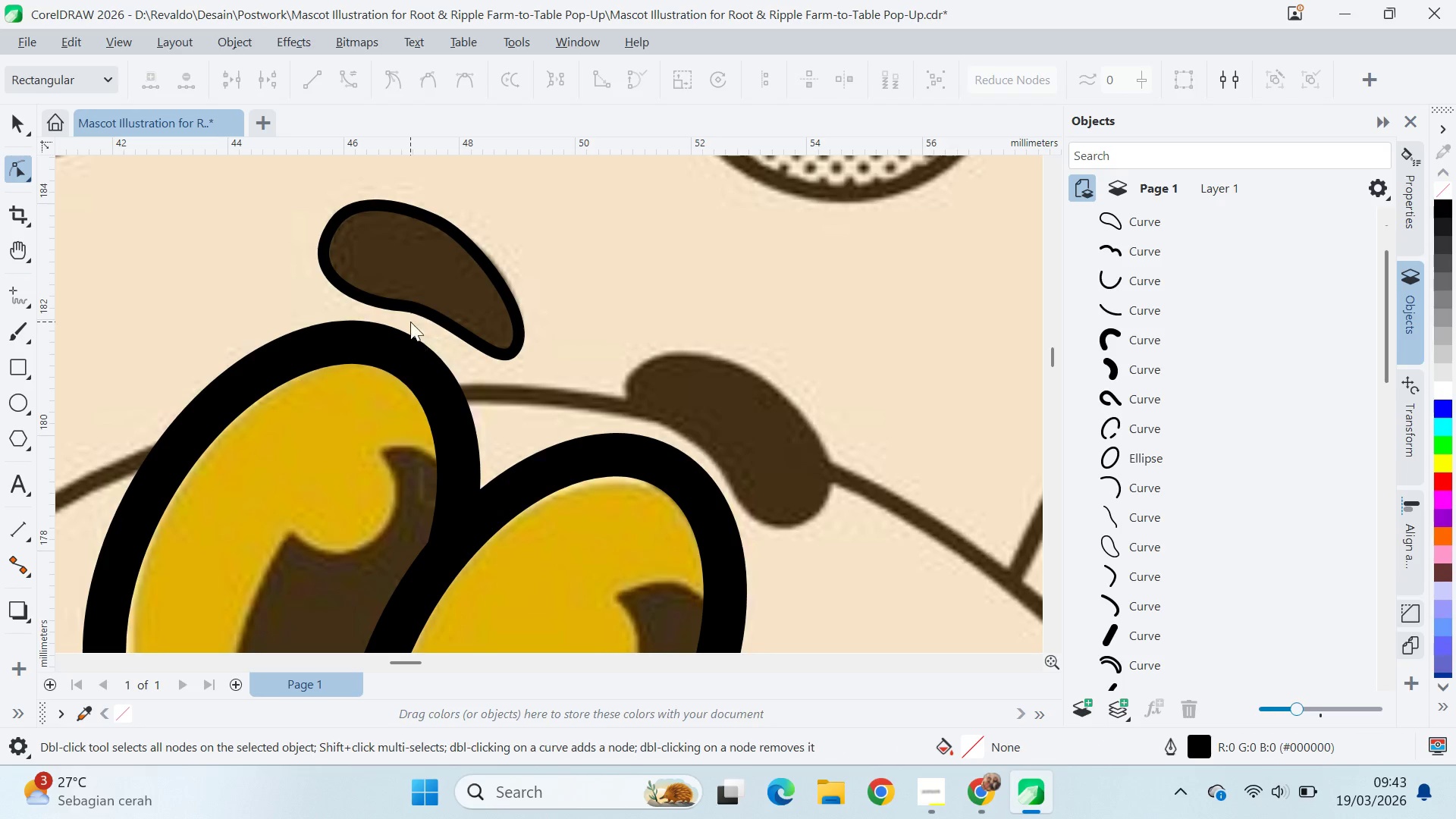 
key(V)
 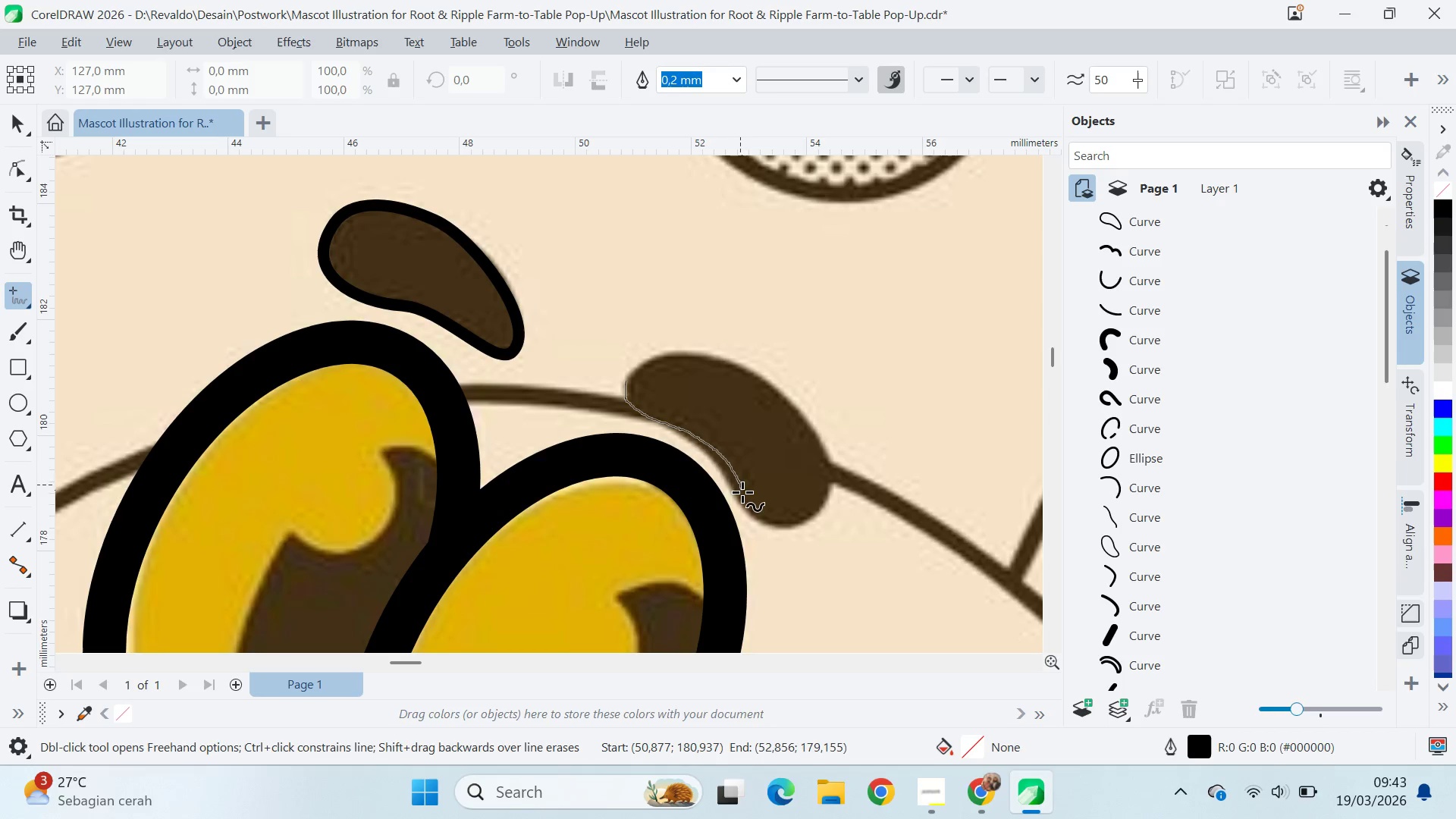 
wait(10.11)
 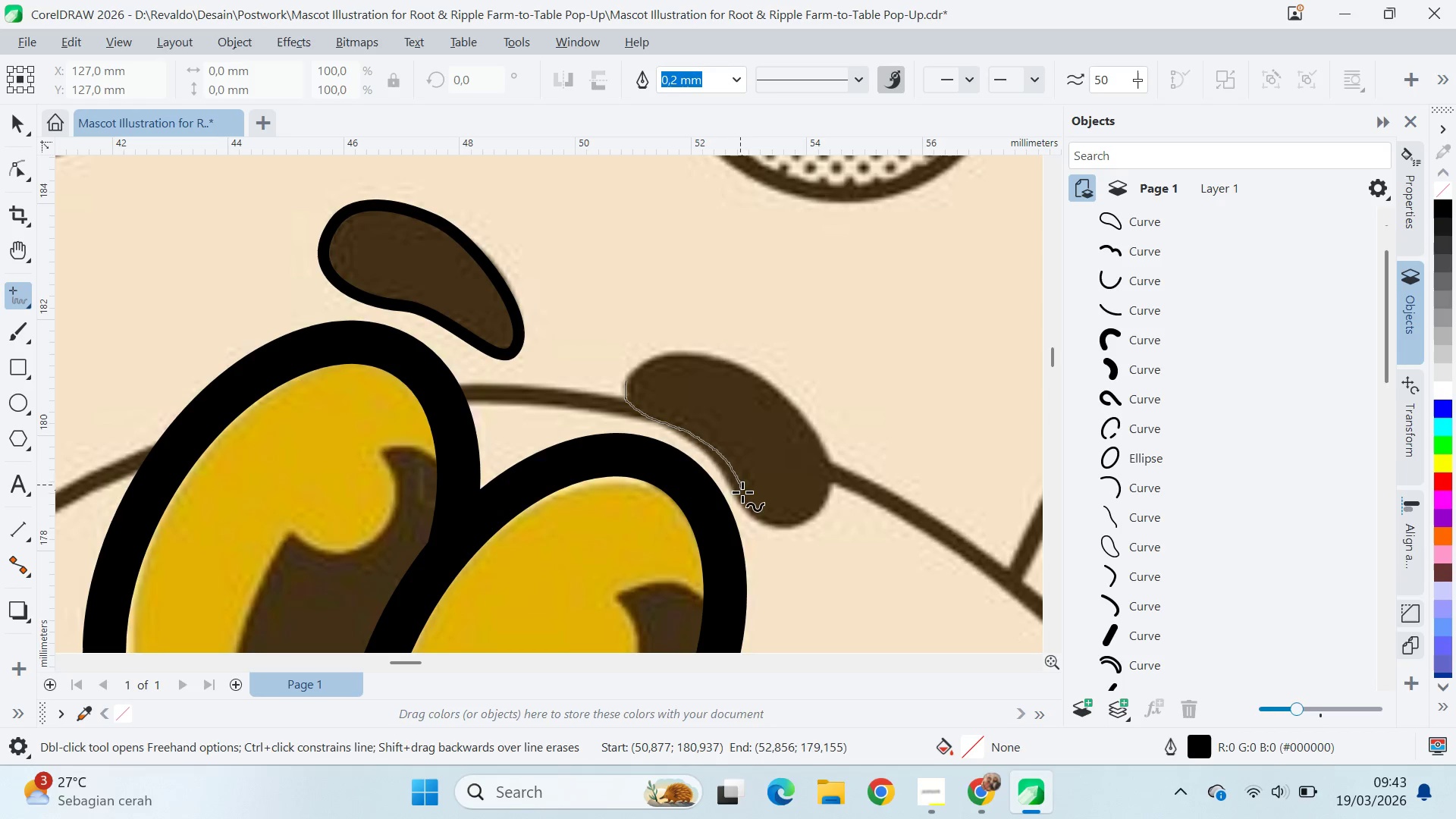 
key(Control+ControlLeft)
 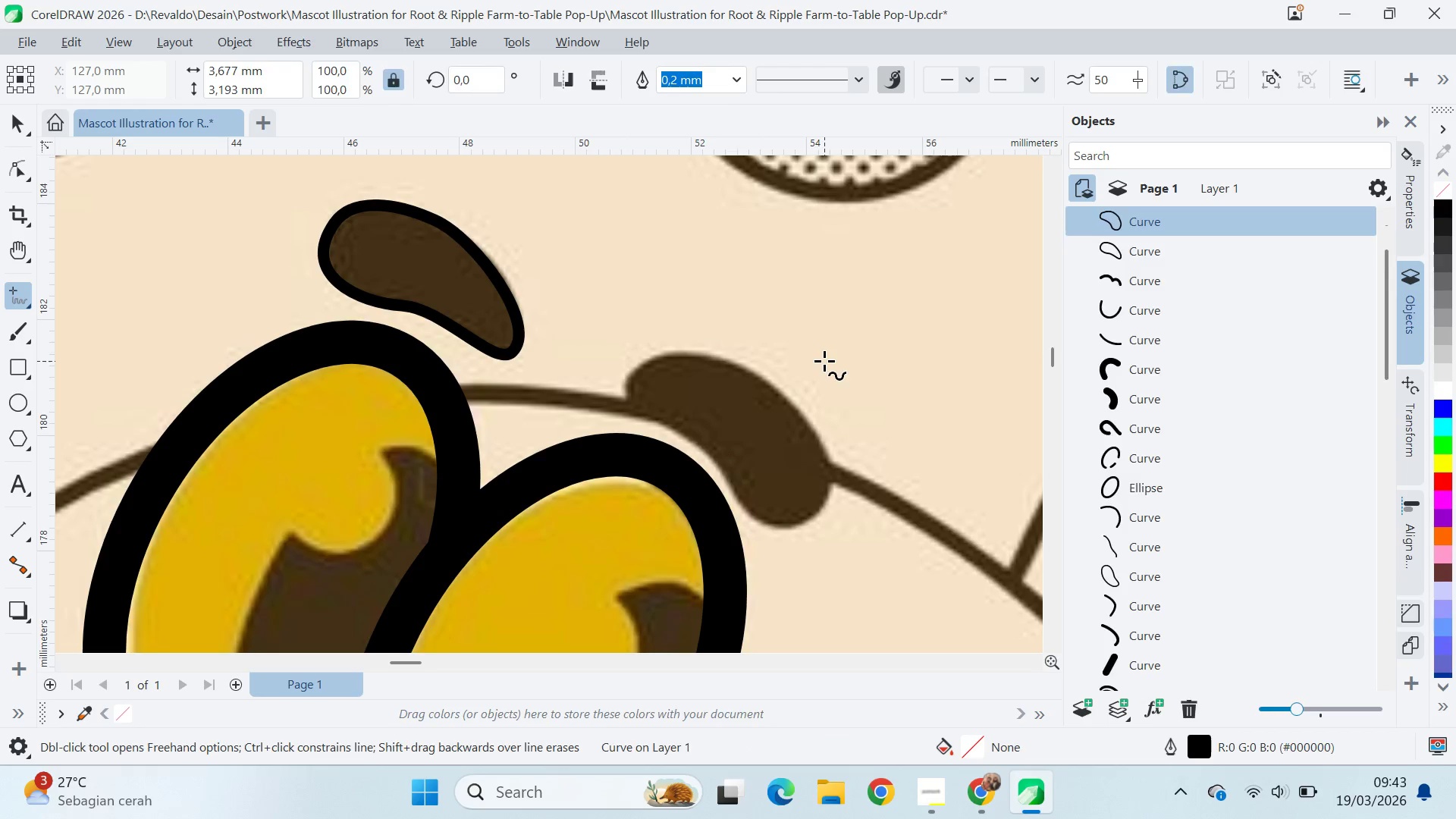 
key(Control+Z)
 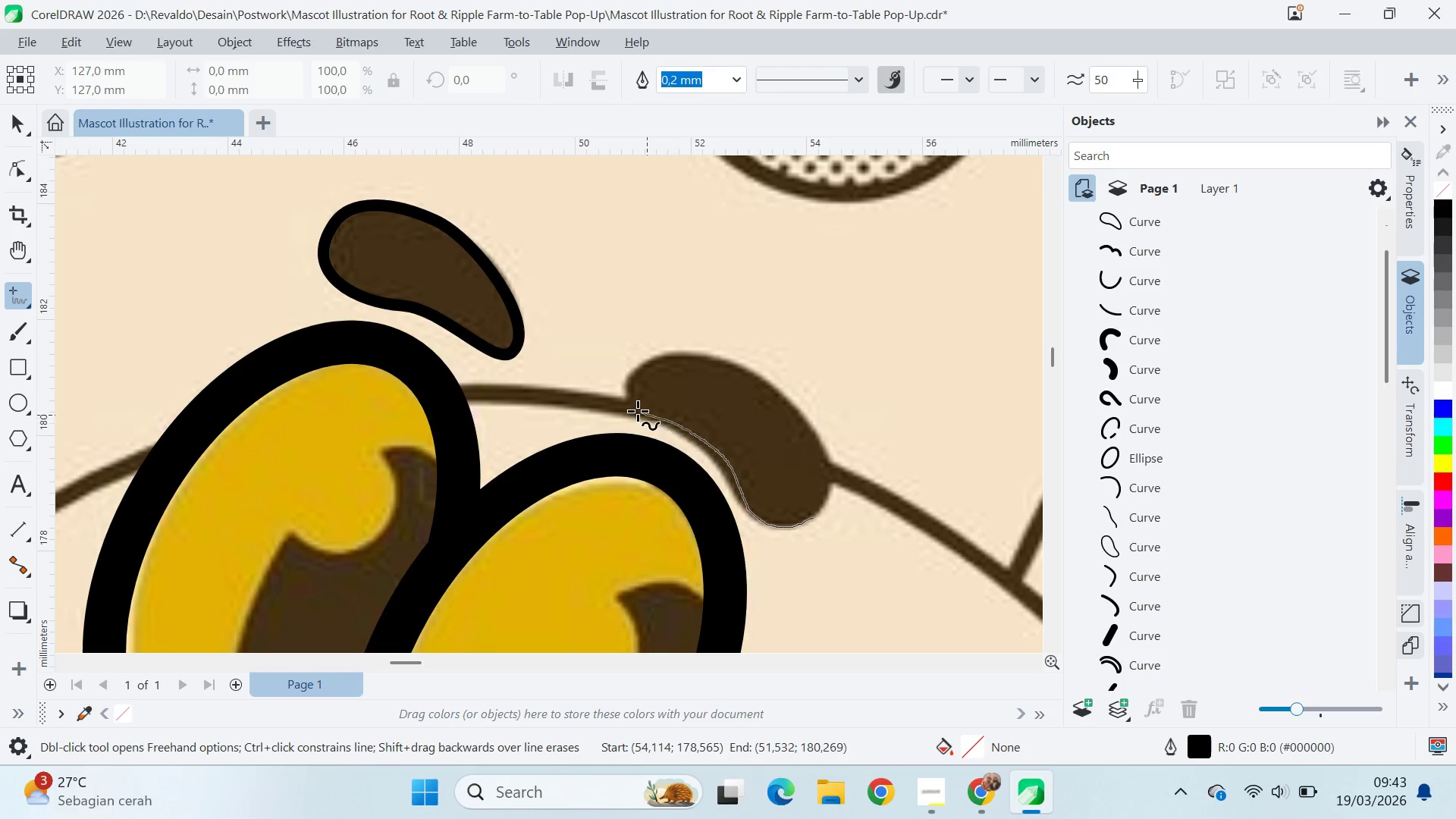 
wait(11.08)
 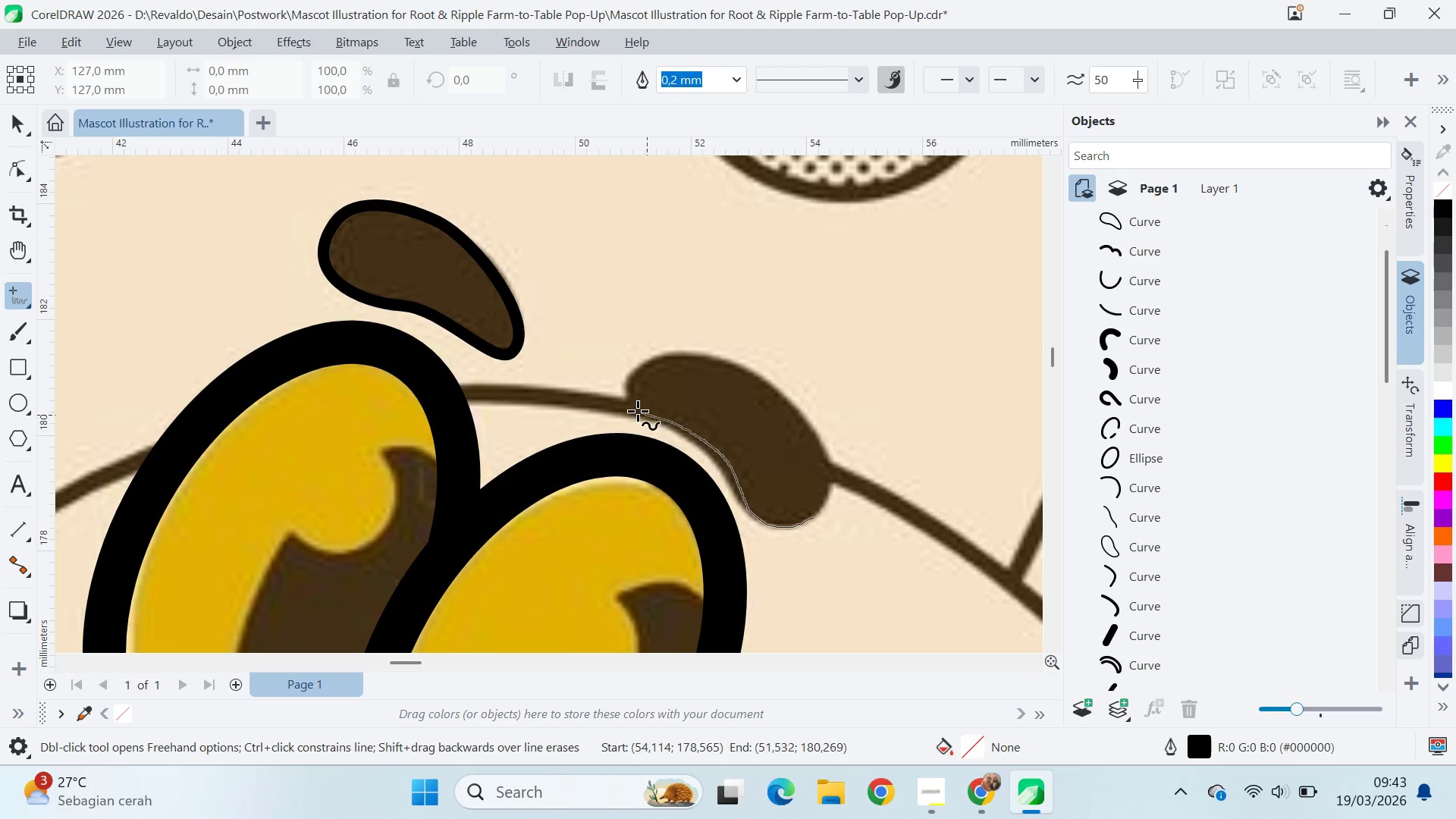 
key(A)
 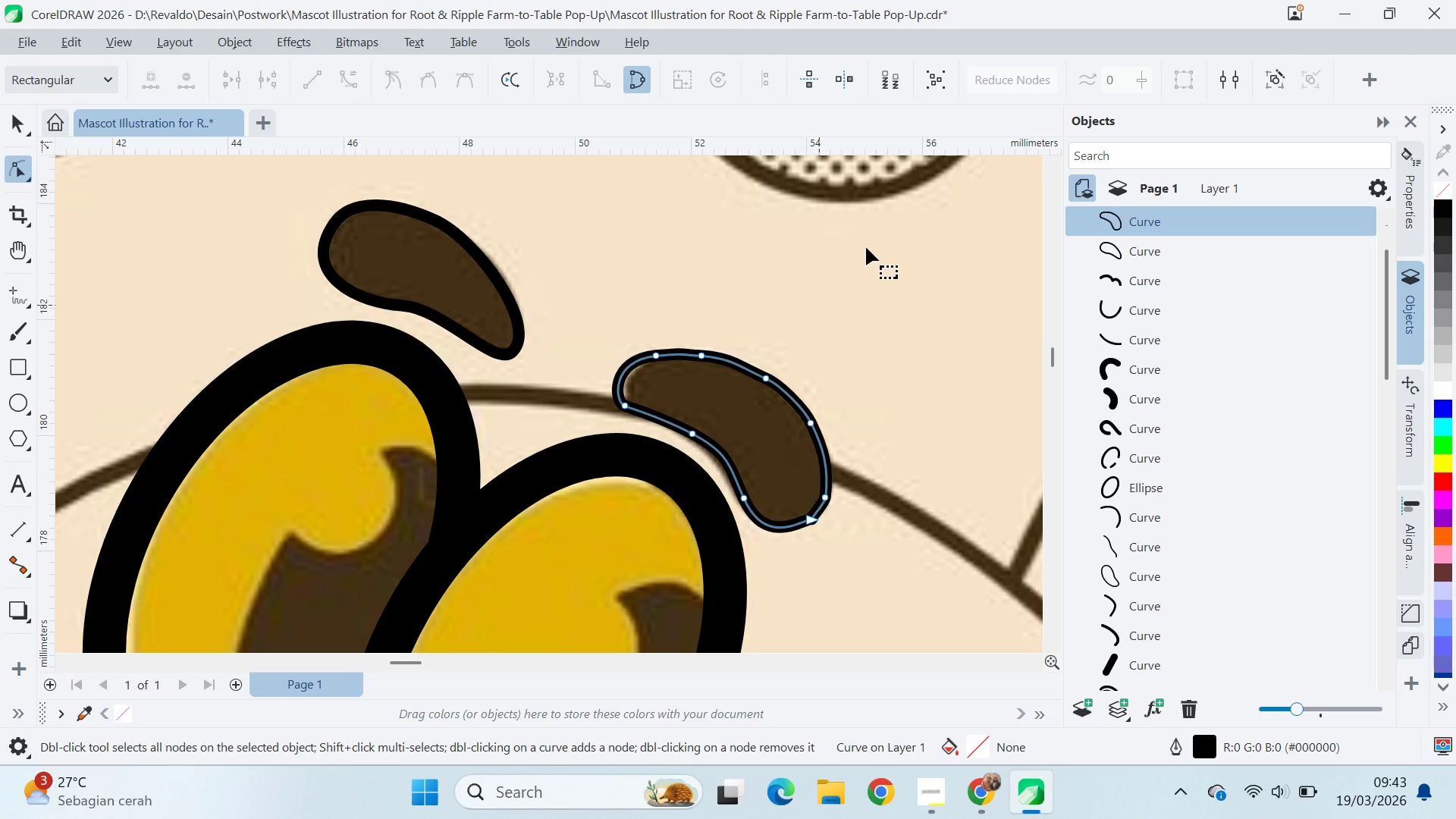 
key(Control+A)
 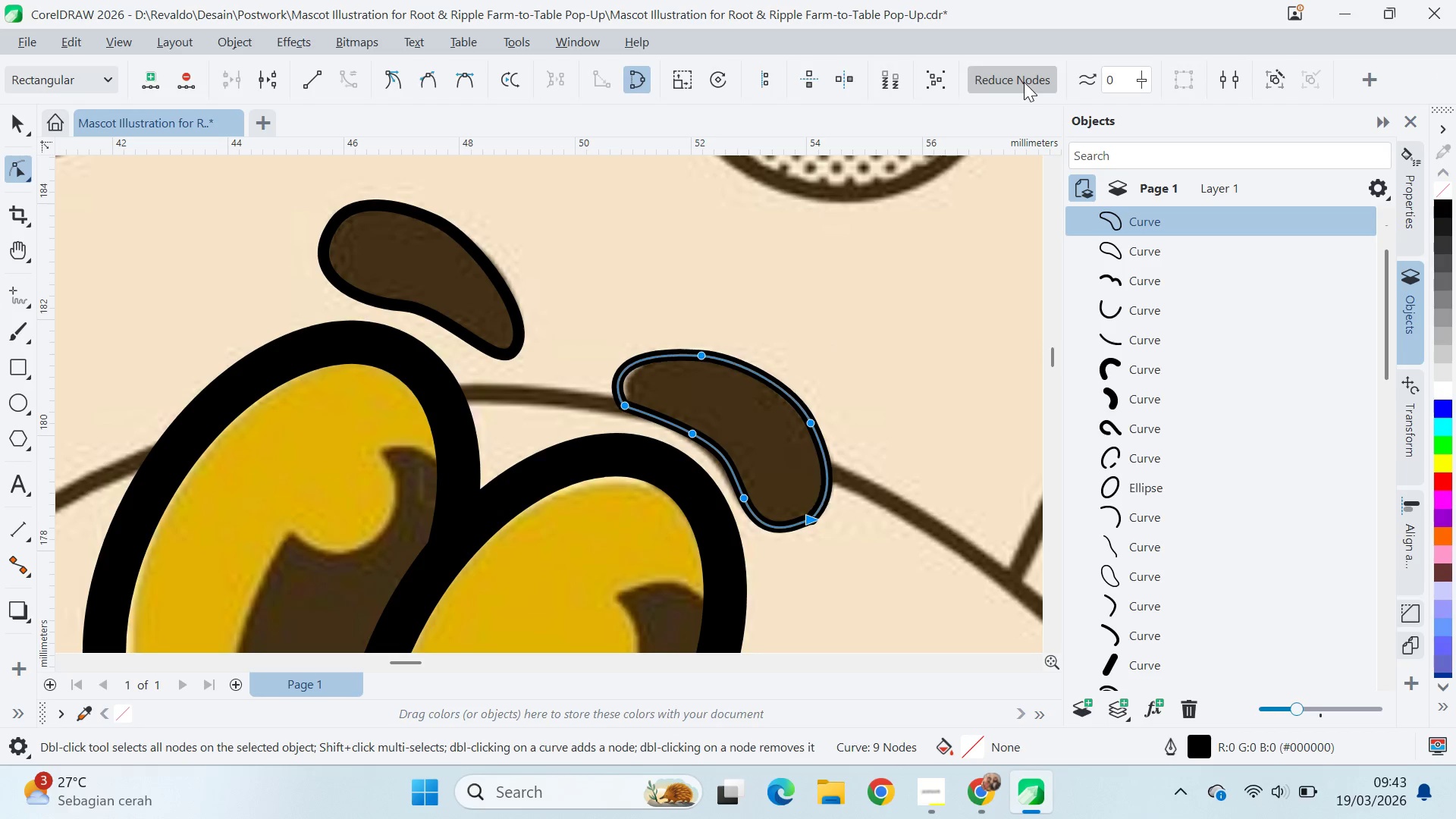 
double_click([1024, 82])
 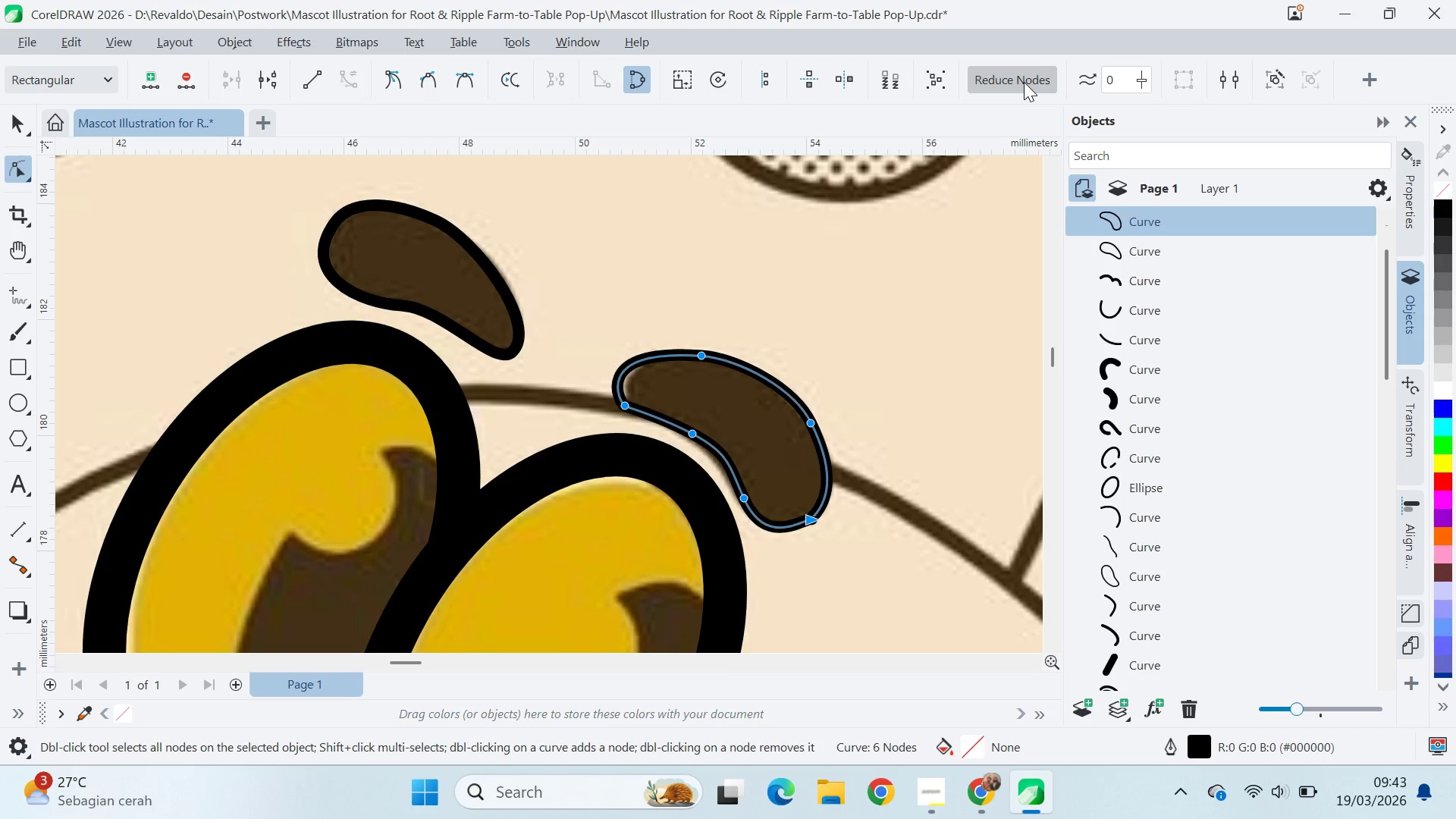 
triple_click([1024, 82])
 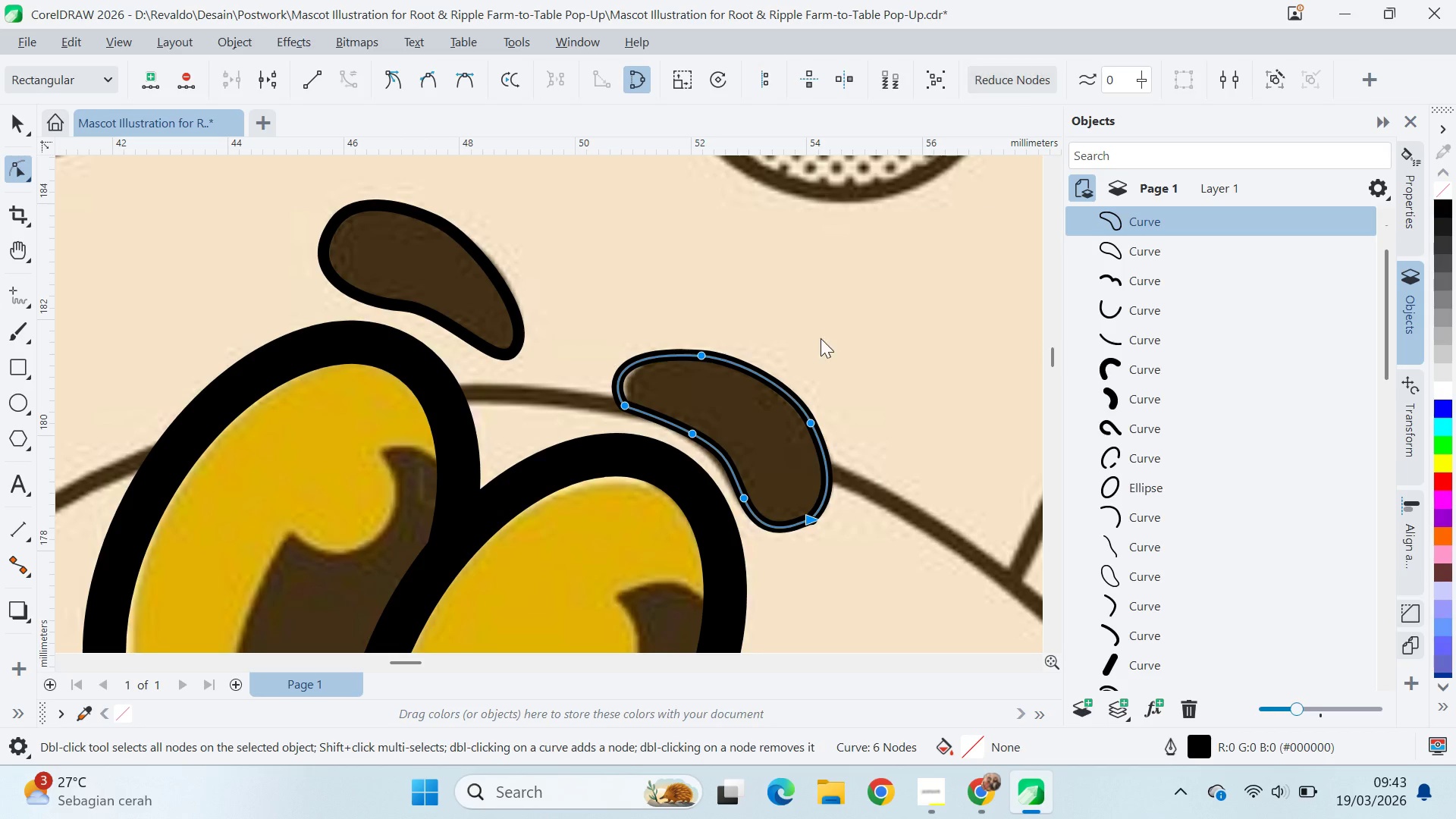 
key(V)
 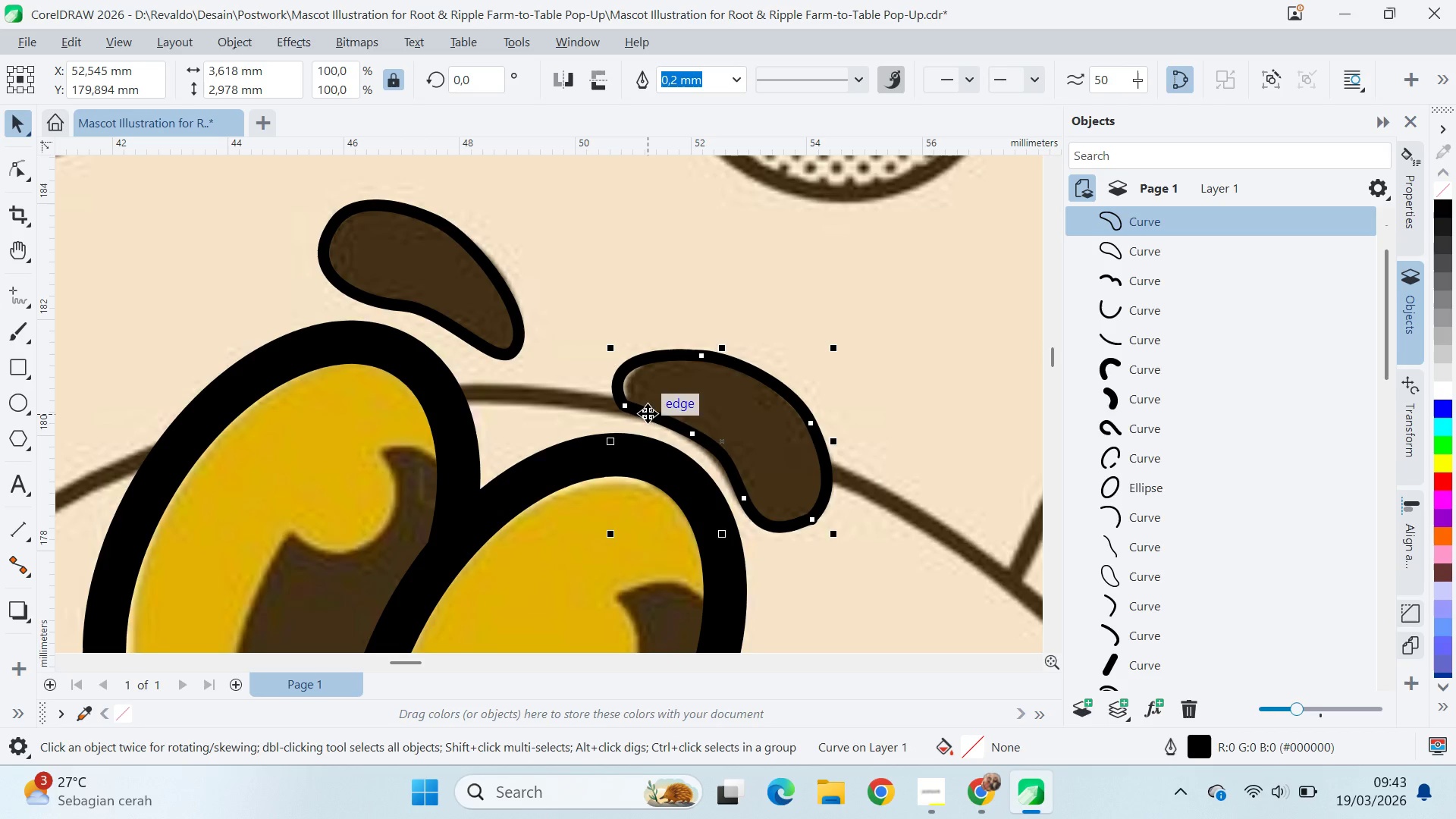 
left_click([648, 413])
 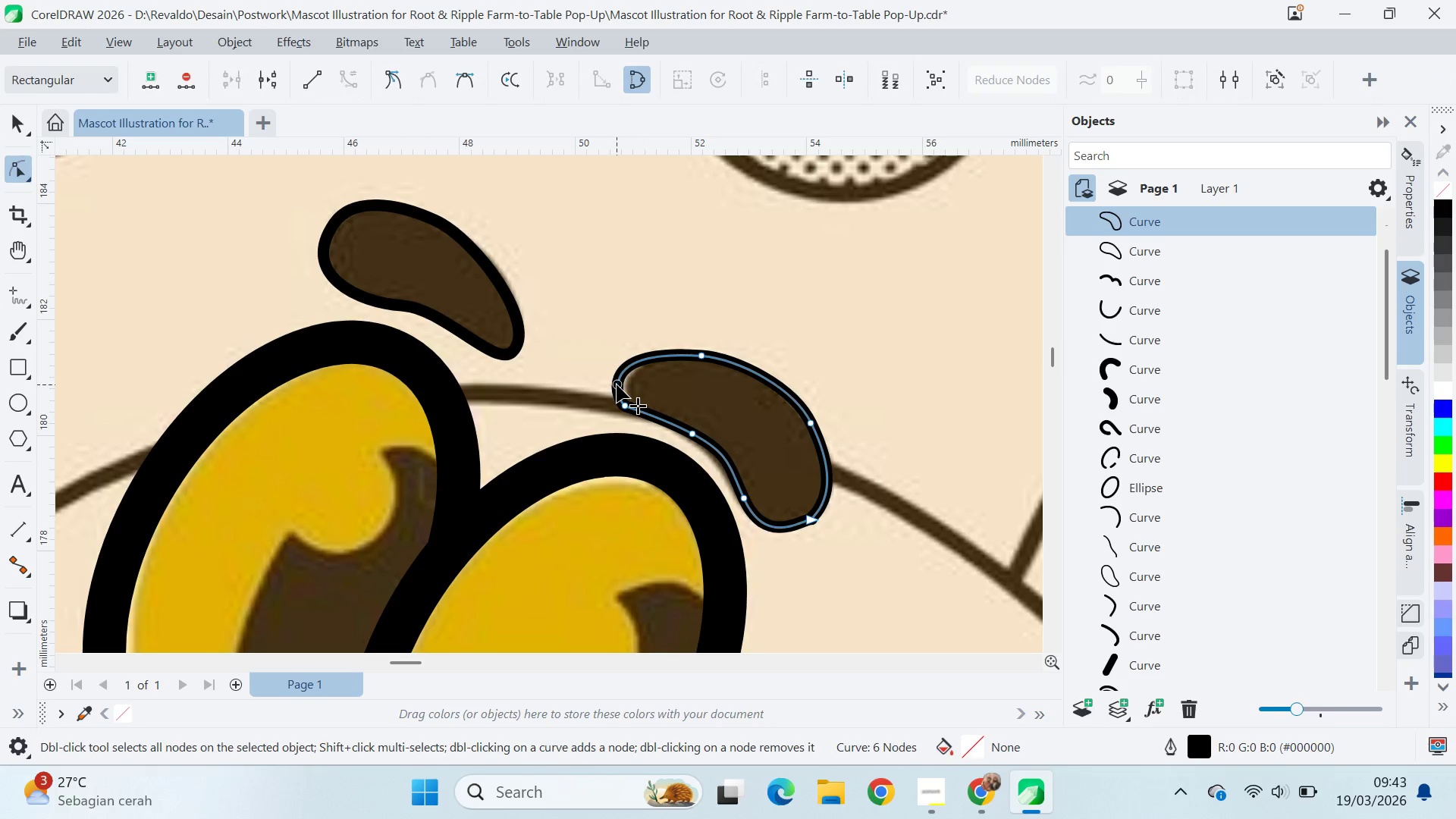 
double_click([617, 384])
 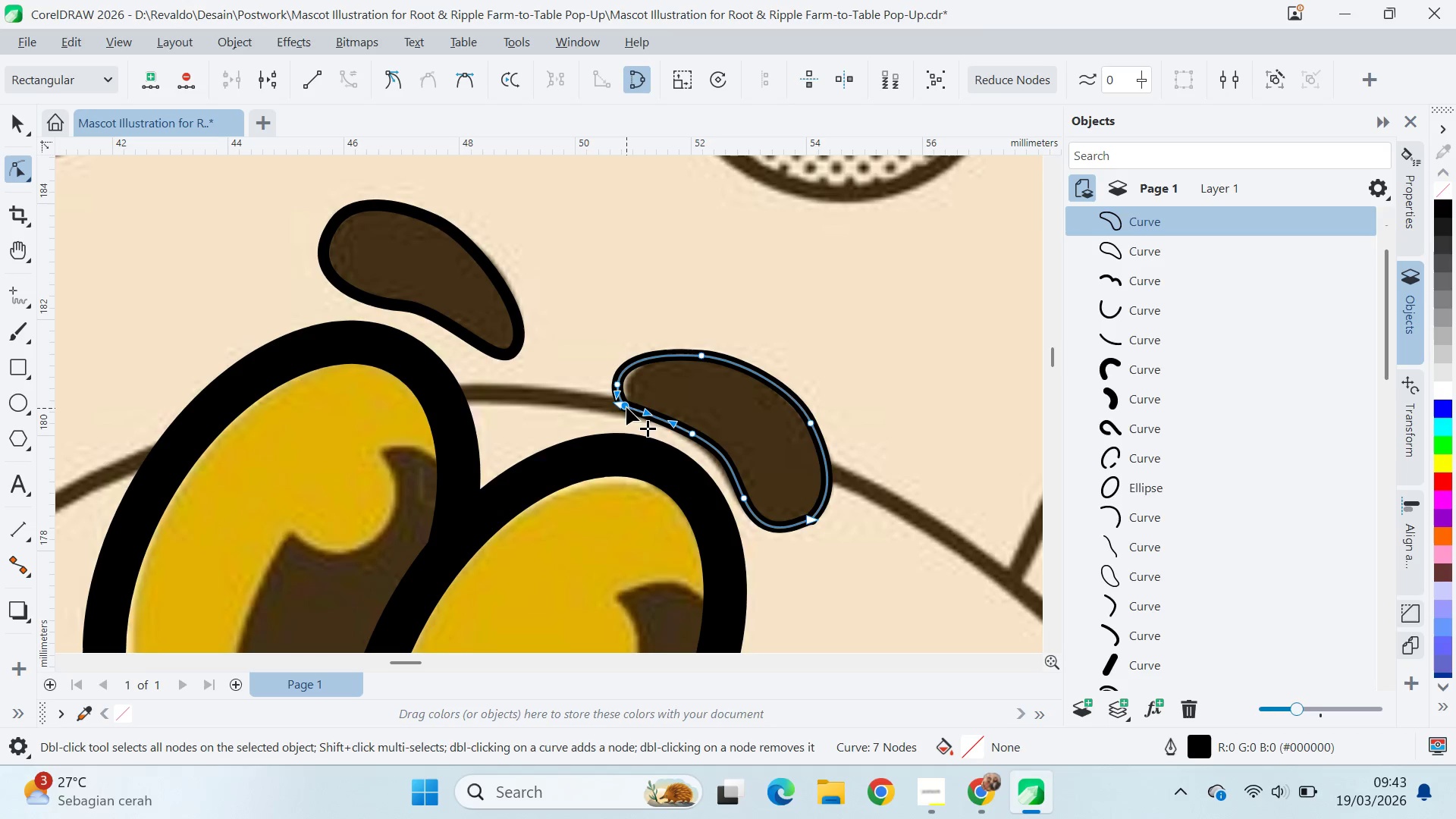 
double_click([626, 407])
 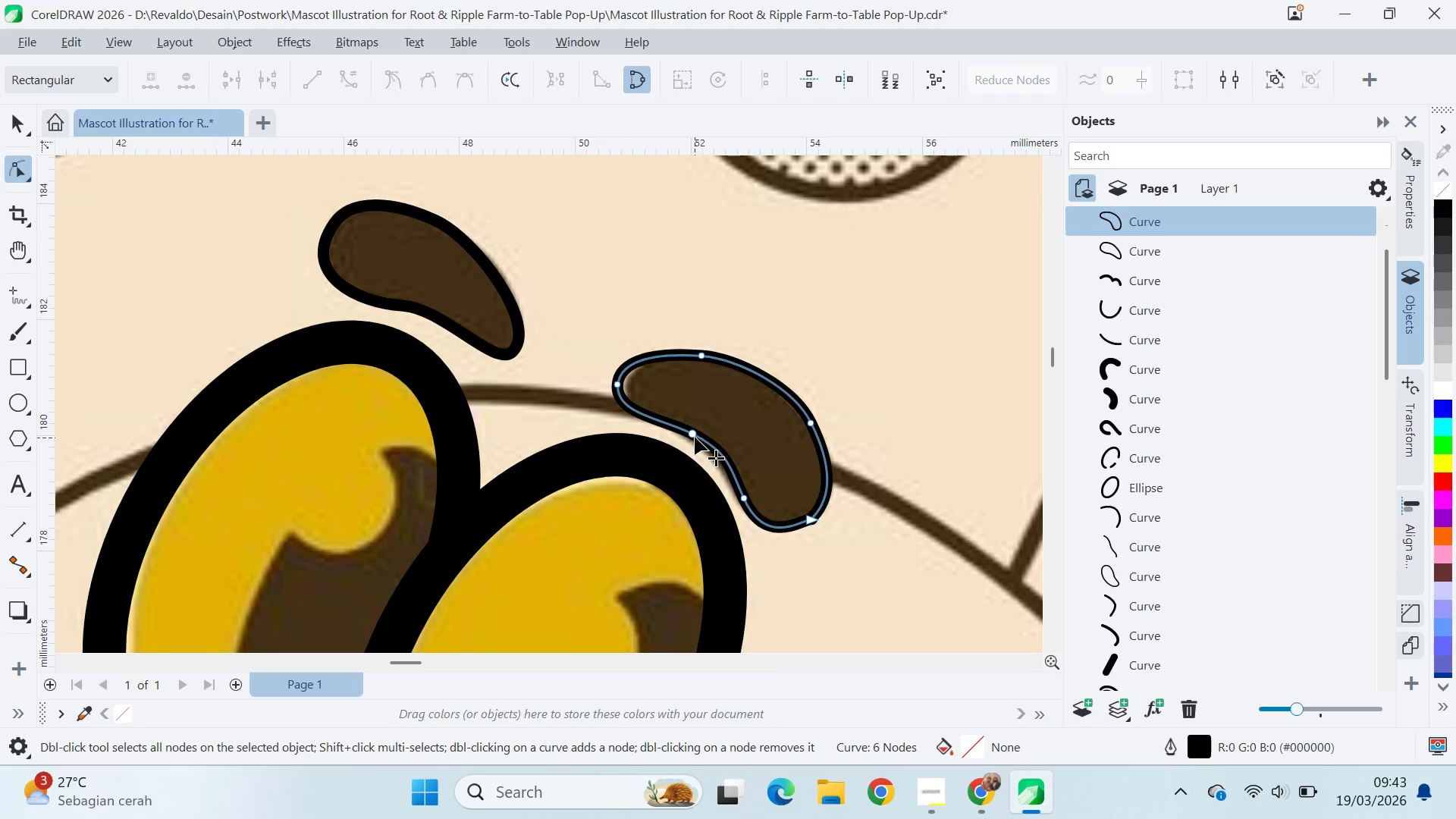 
left_click([695, 437])
 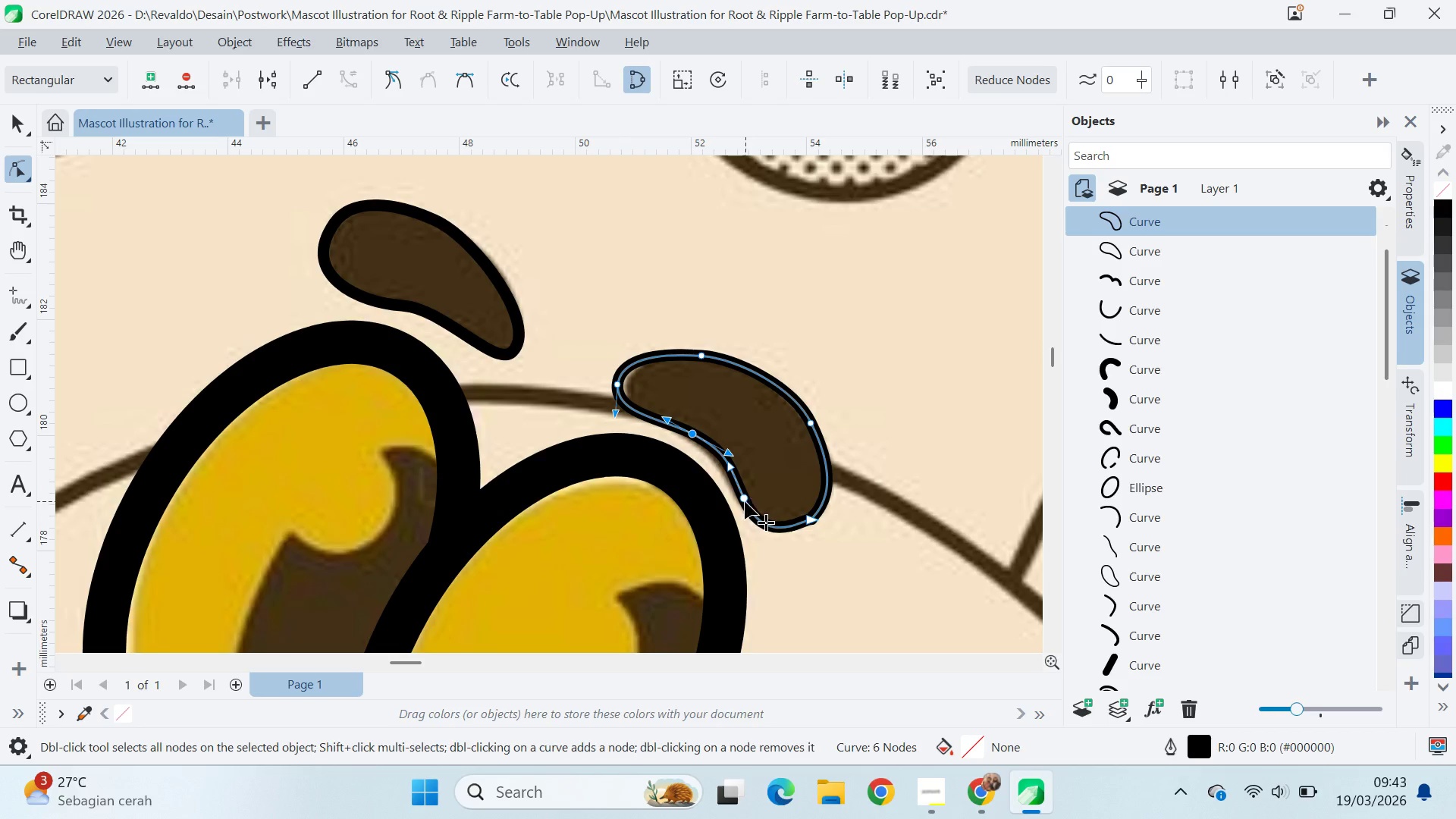 
left_click([745, 501])
 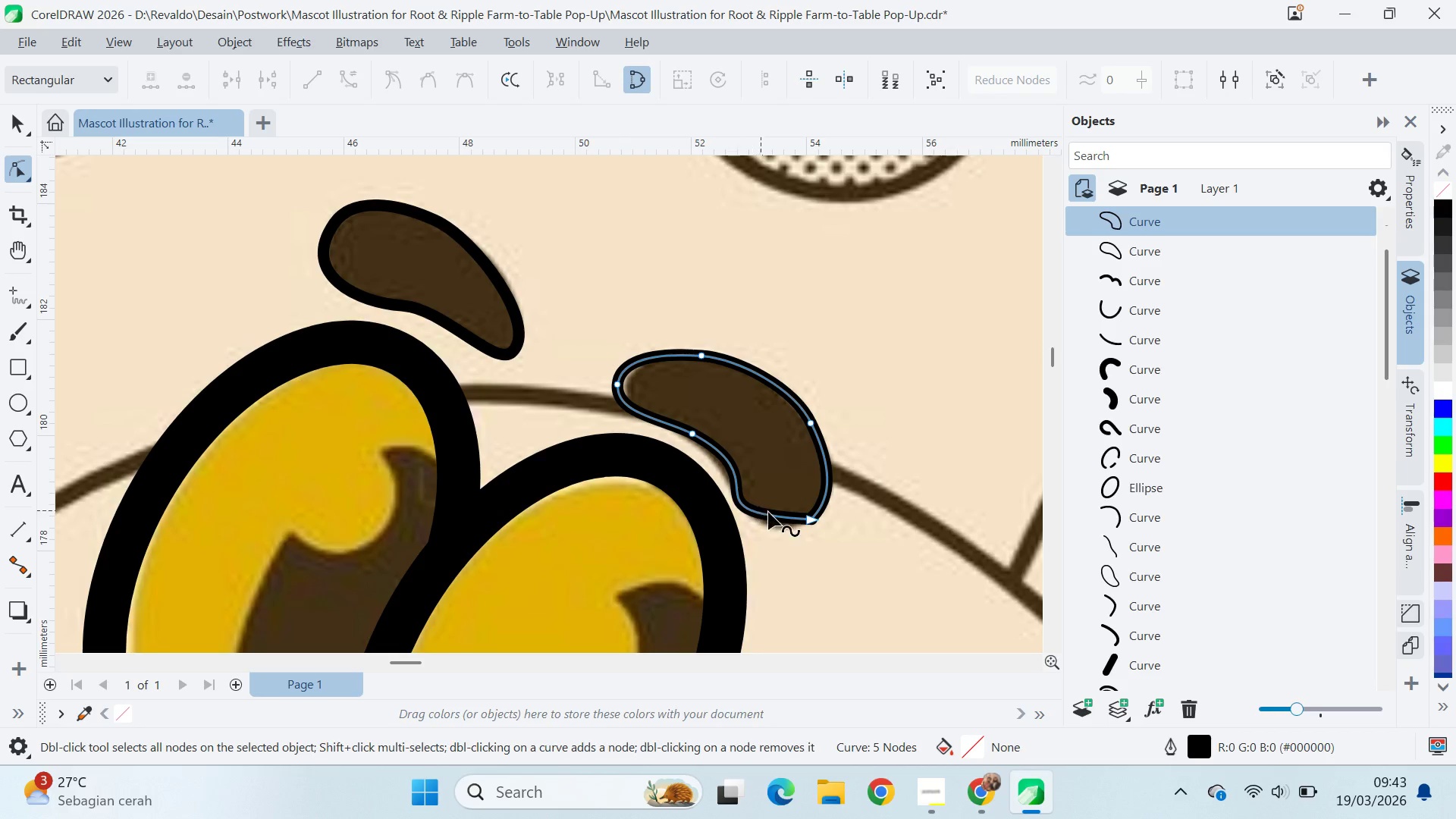 
key(Control+Z)
 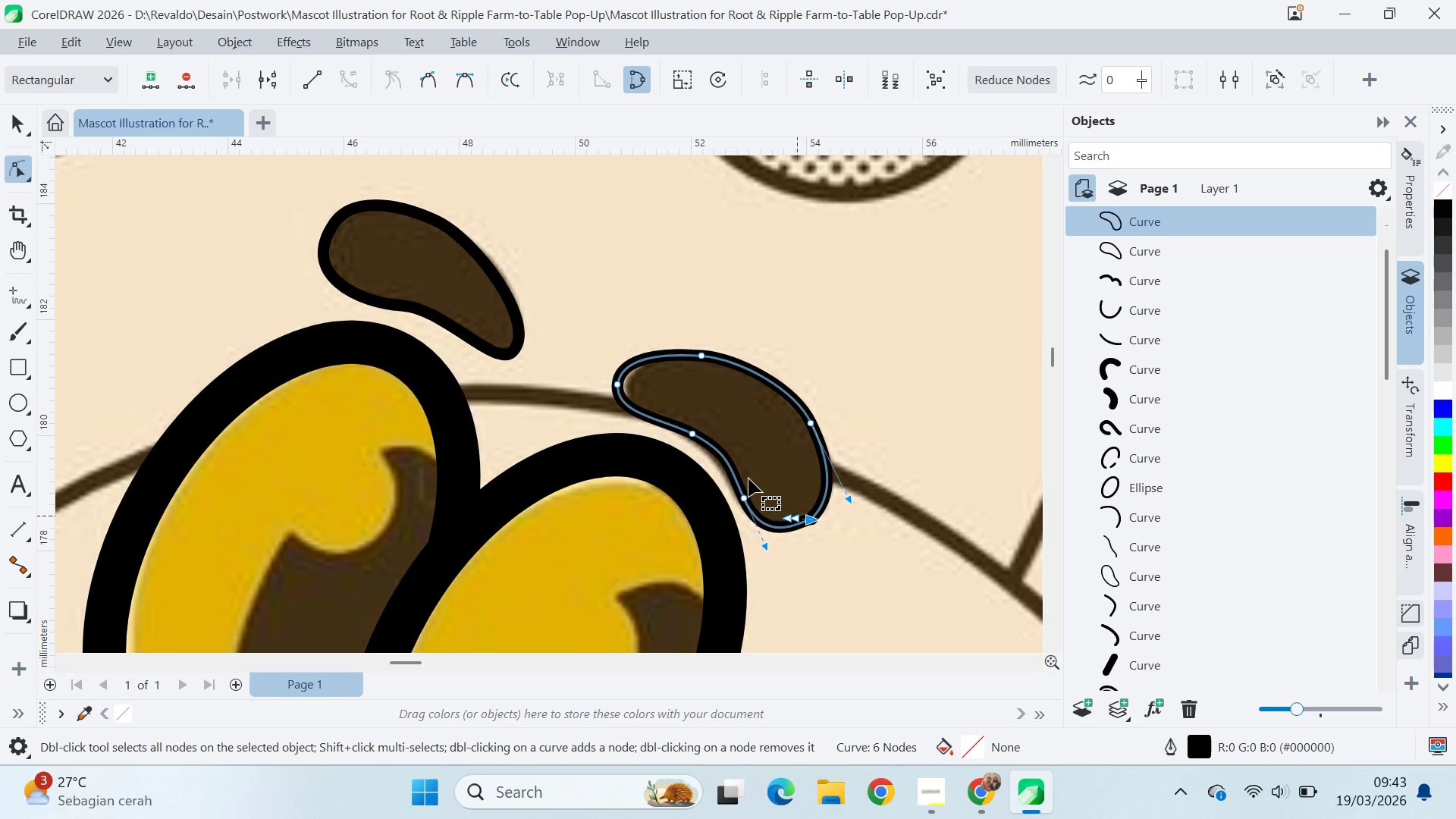 
left_click([466, 71])
 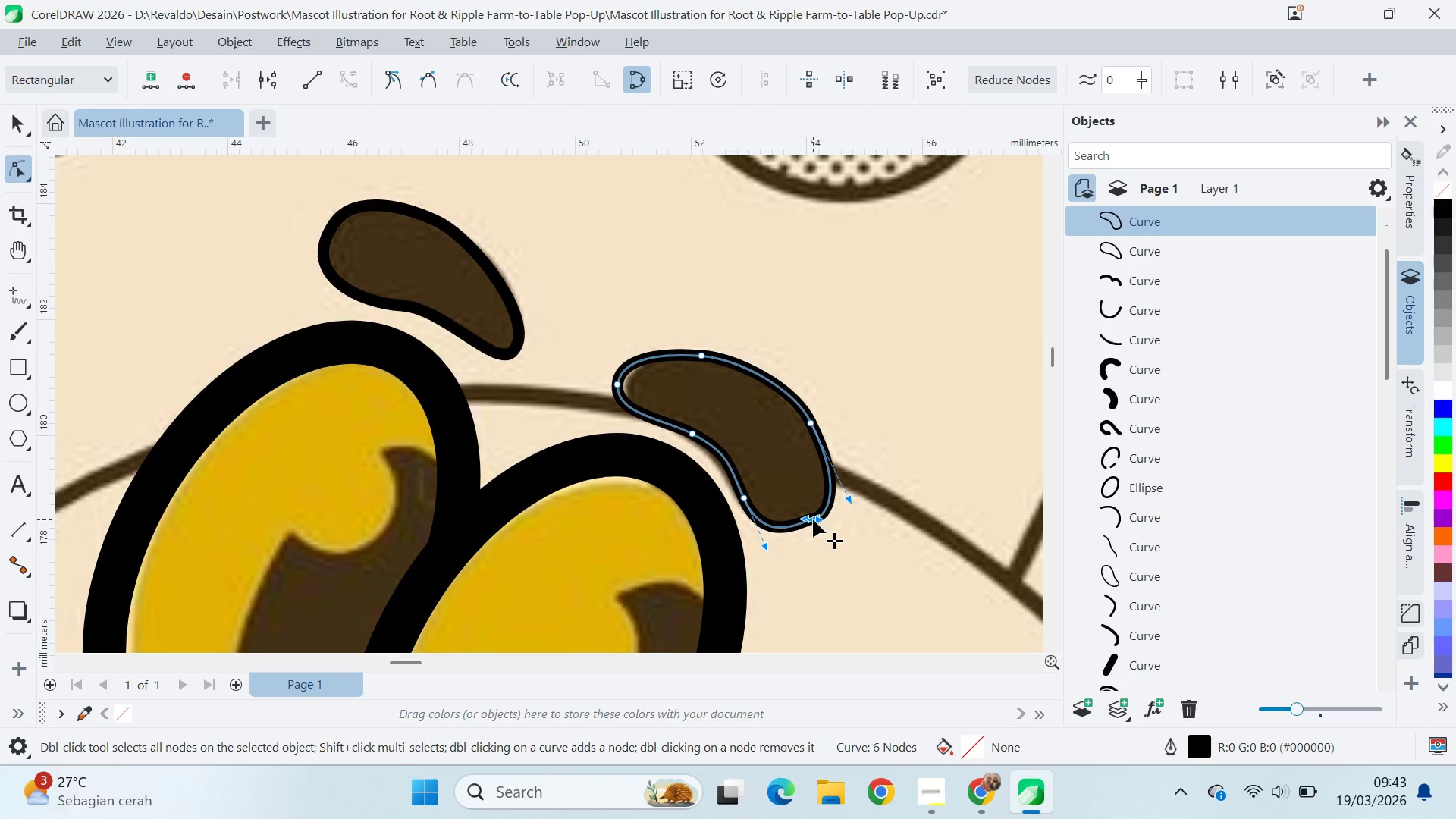 
double_click([813, 519])
 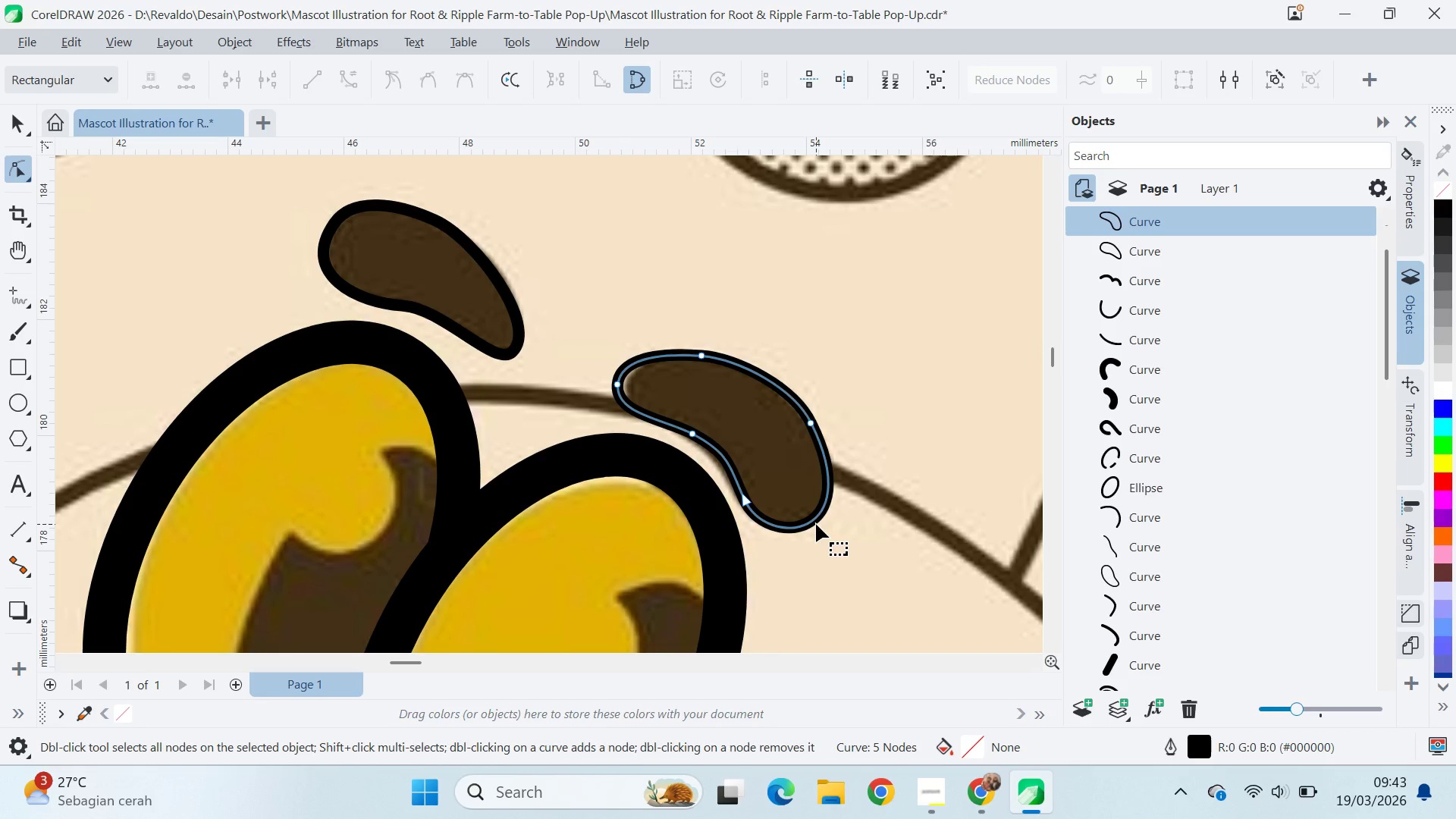 
double_click([816, 524])
 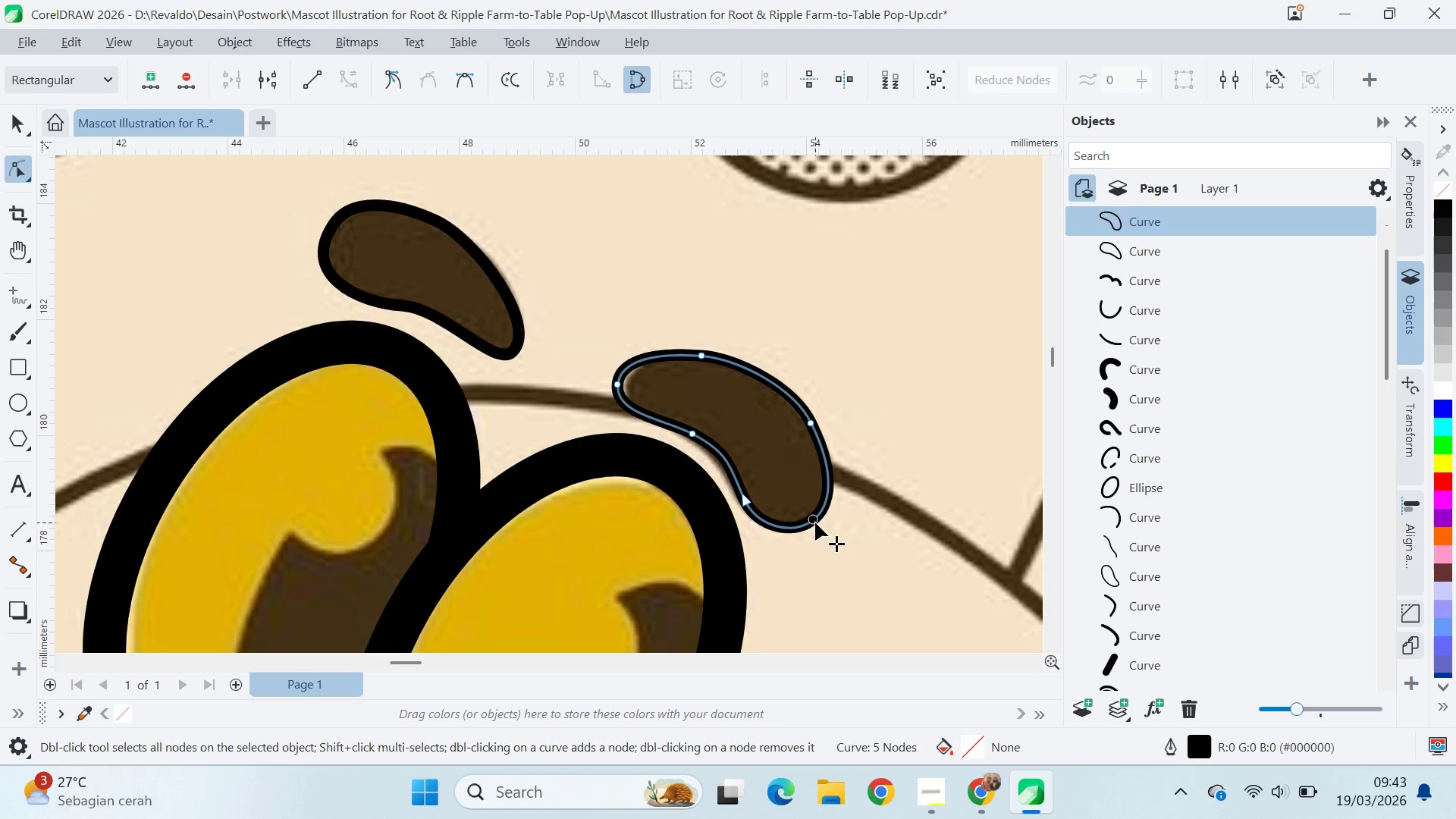 
double_click([815, 522])
 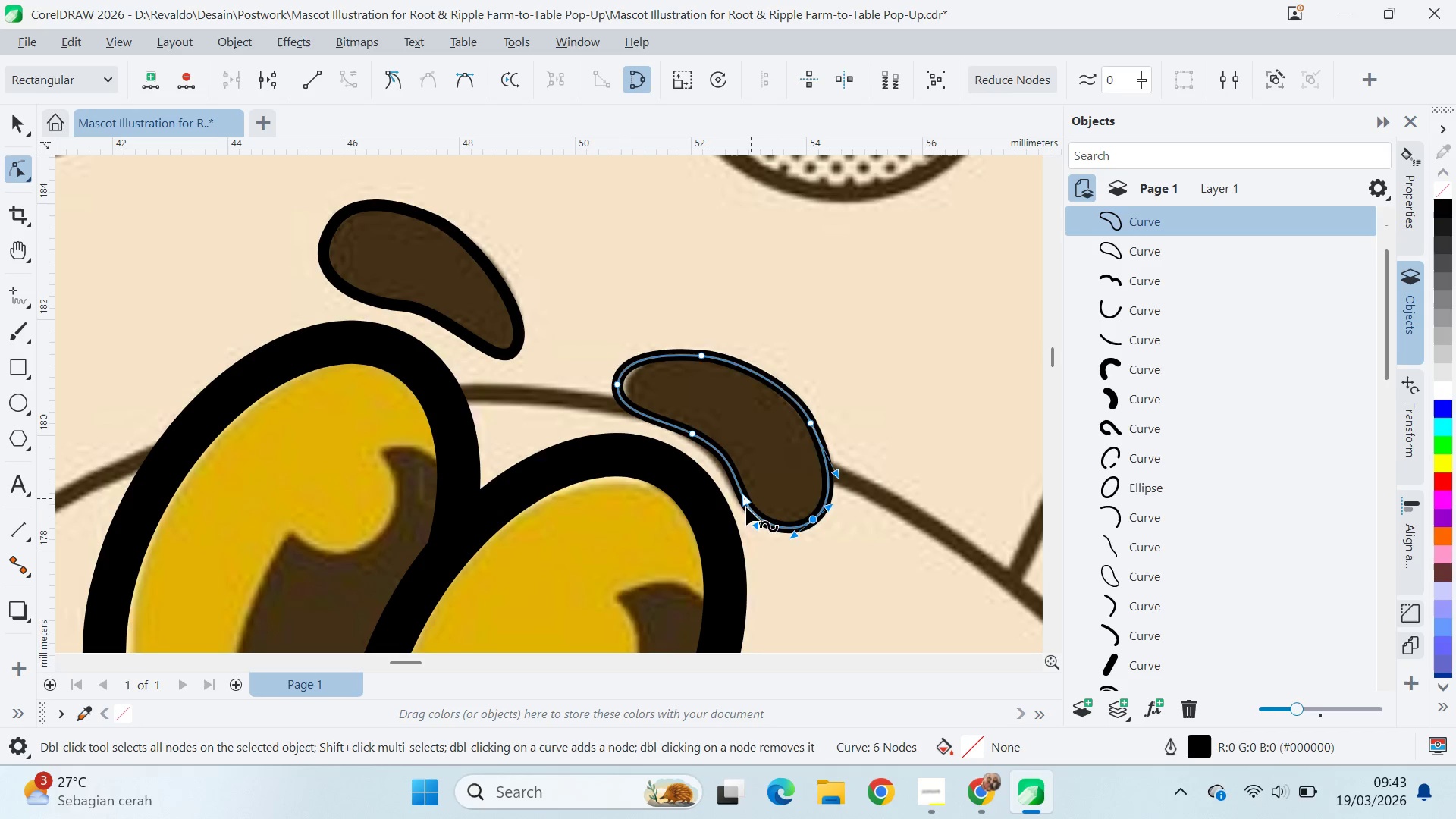 
left_click([746, 507])
 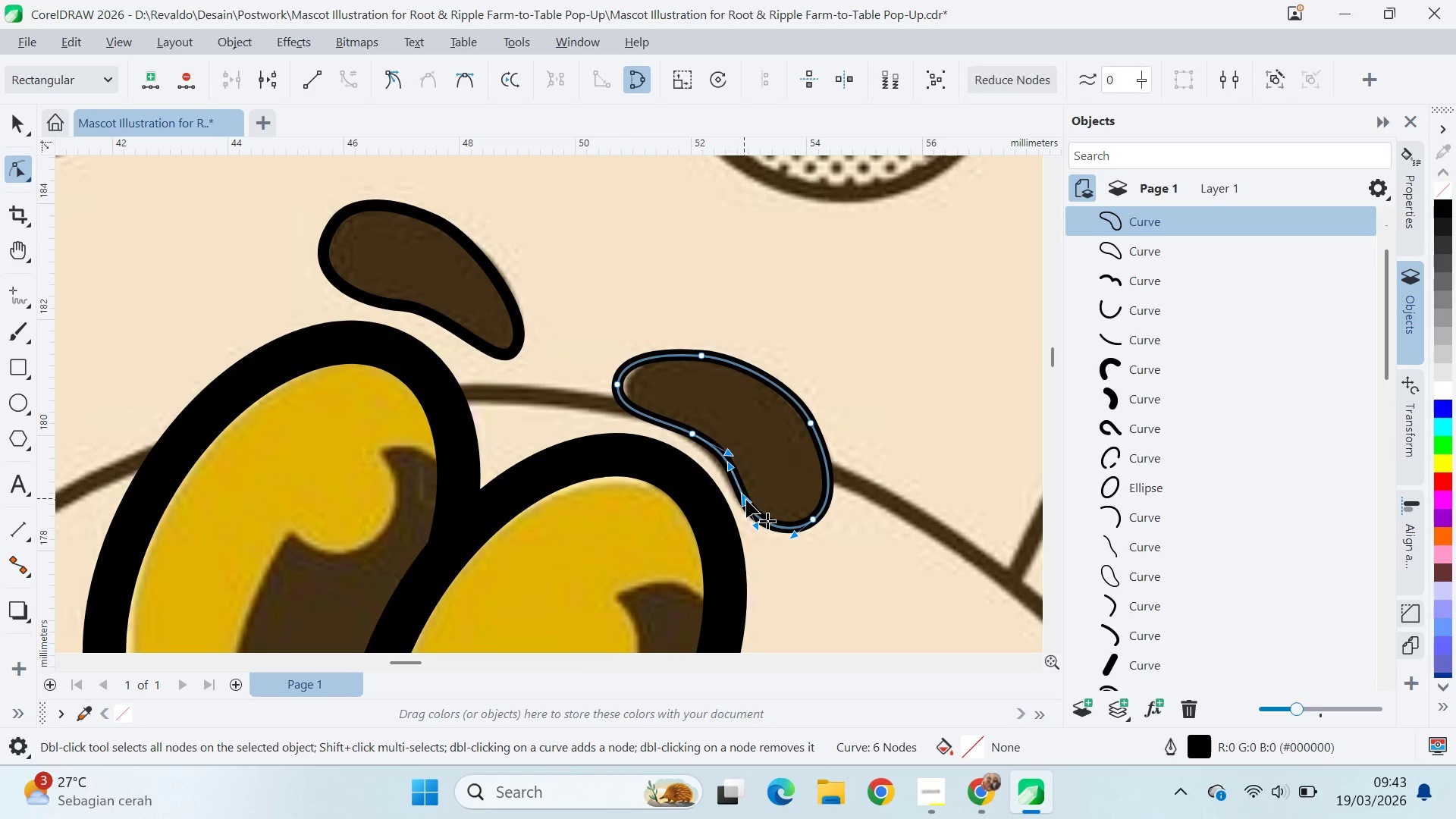 
triple_click([746, 500])
 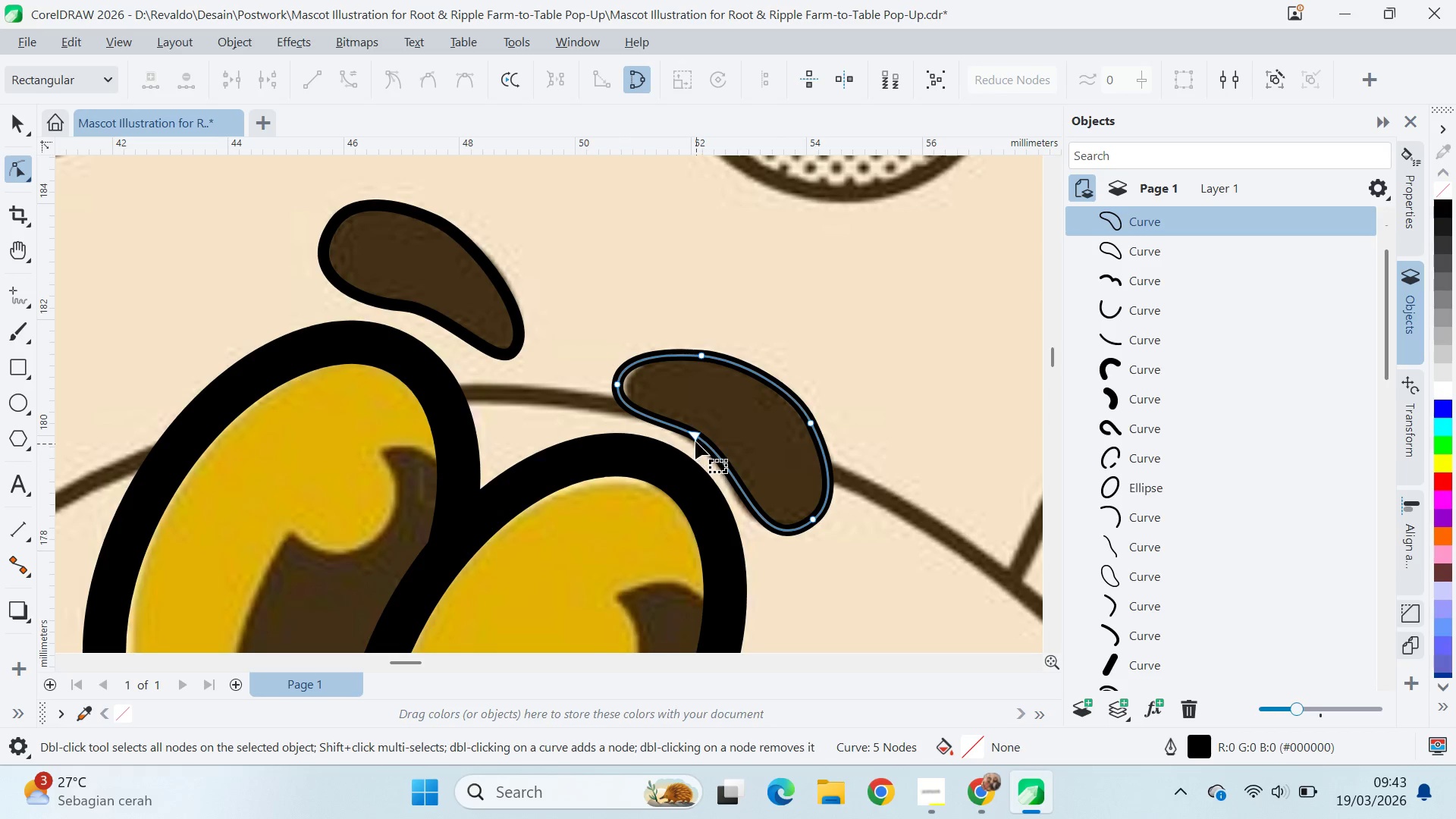 
left_click_drag(start_coordinate=[695, 439], to_coordinate=[703, 440])
 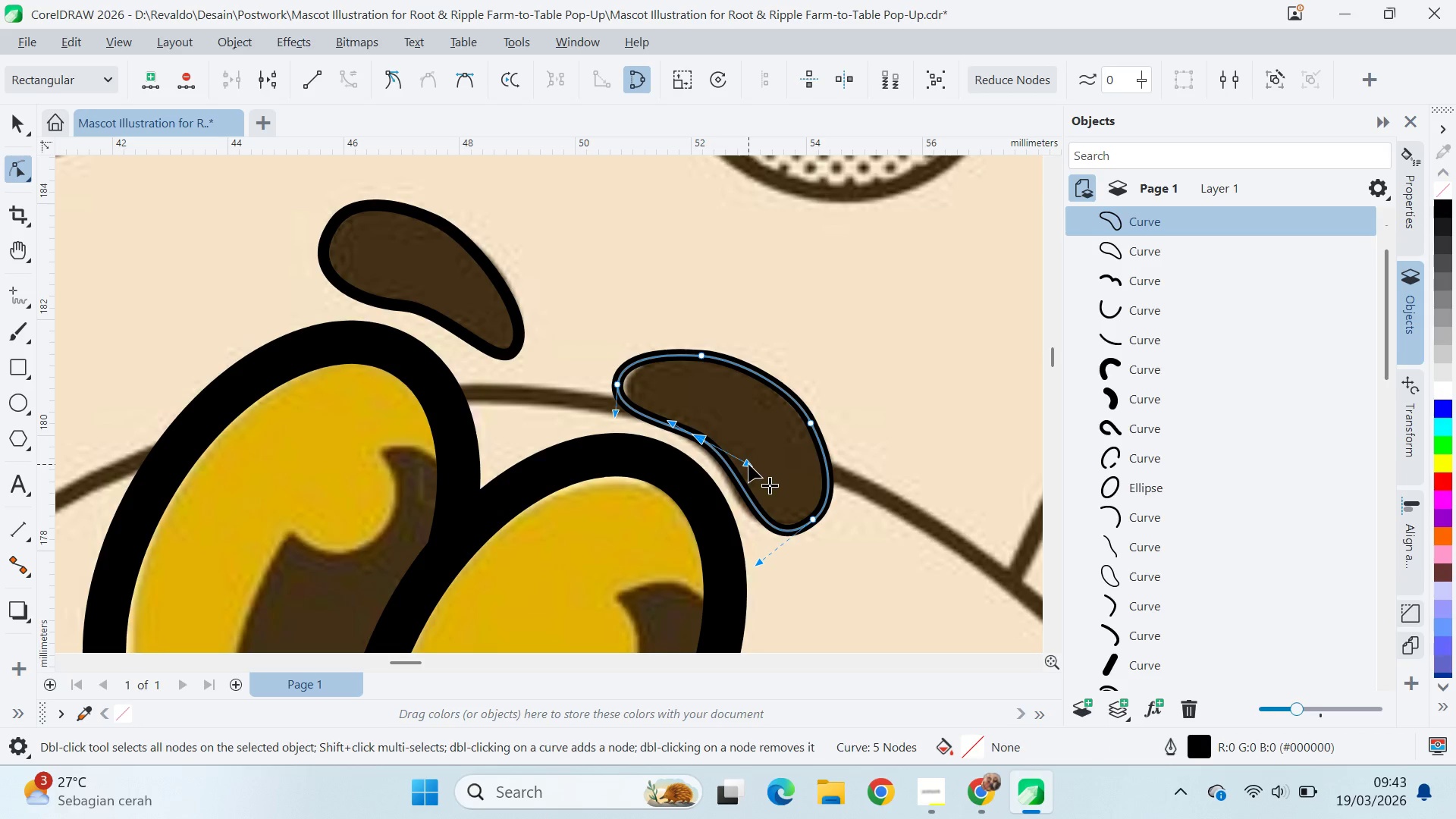 
left_click_drag(start_coordinate=[748, 464], to_coordinate=[747, 475])
 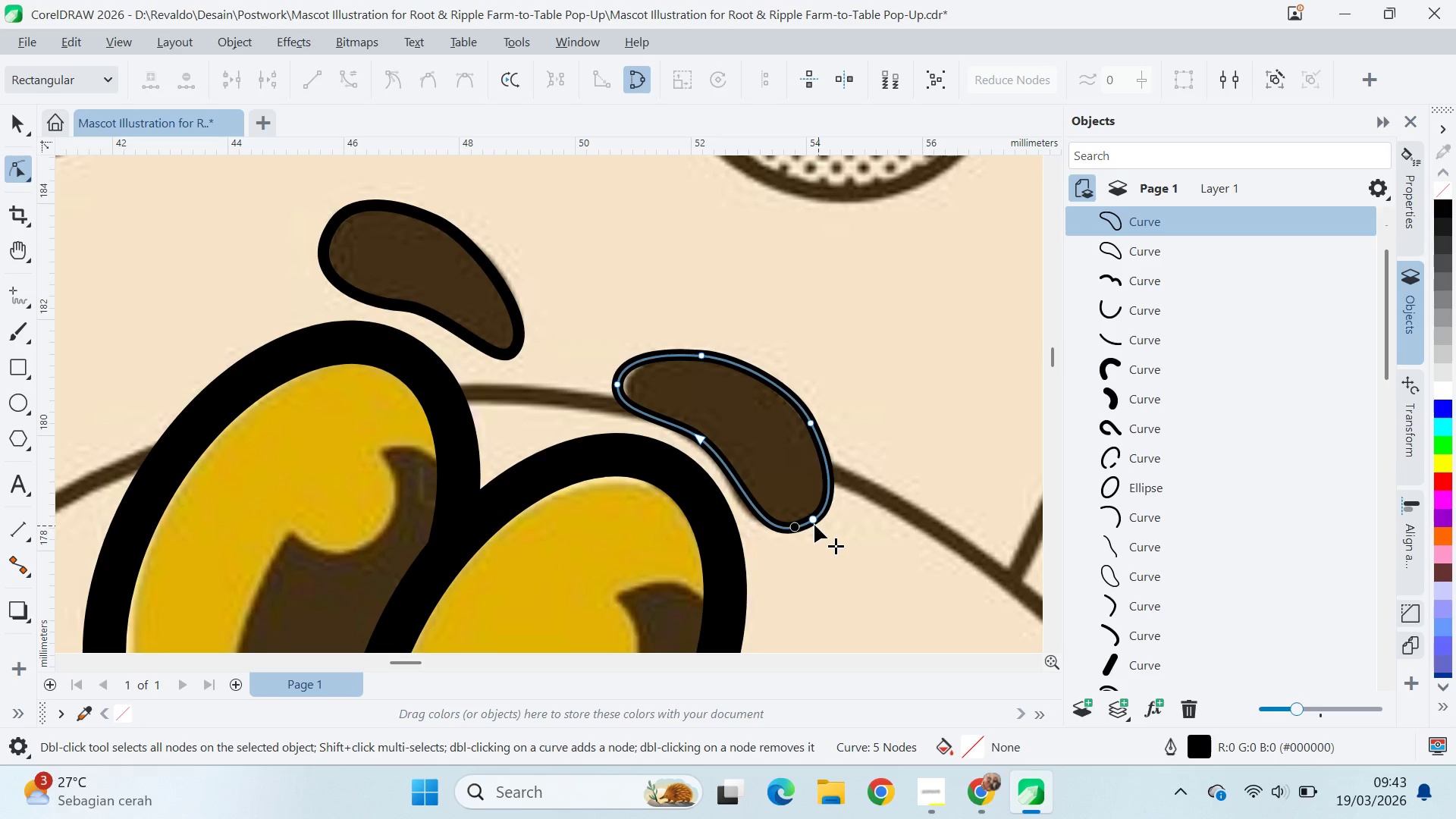 
key(Control+Z)
 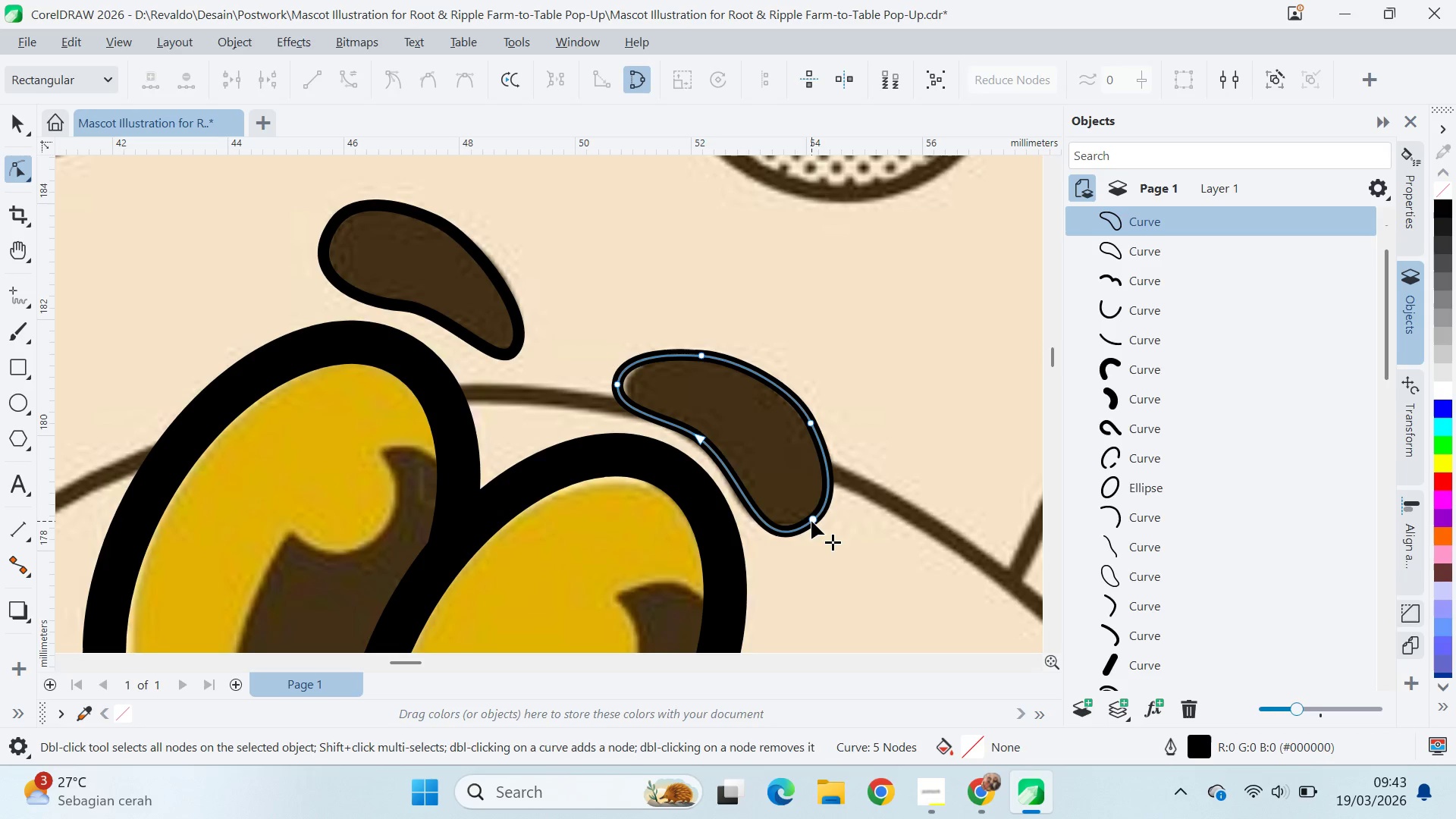 
left_click([811, 521])
 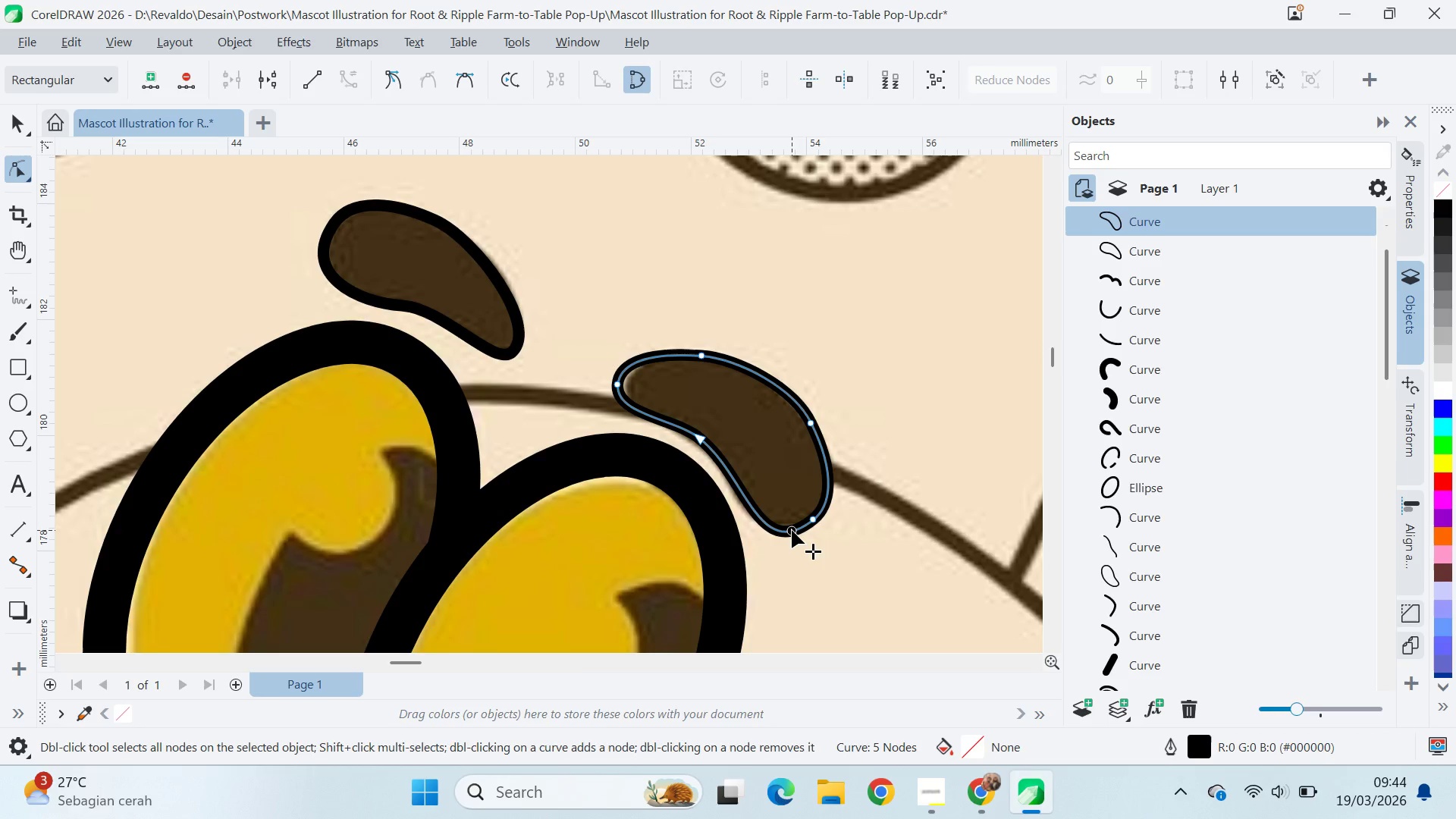 
double_click([792, 530])
 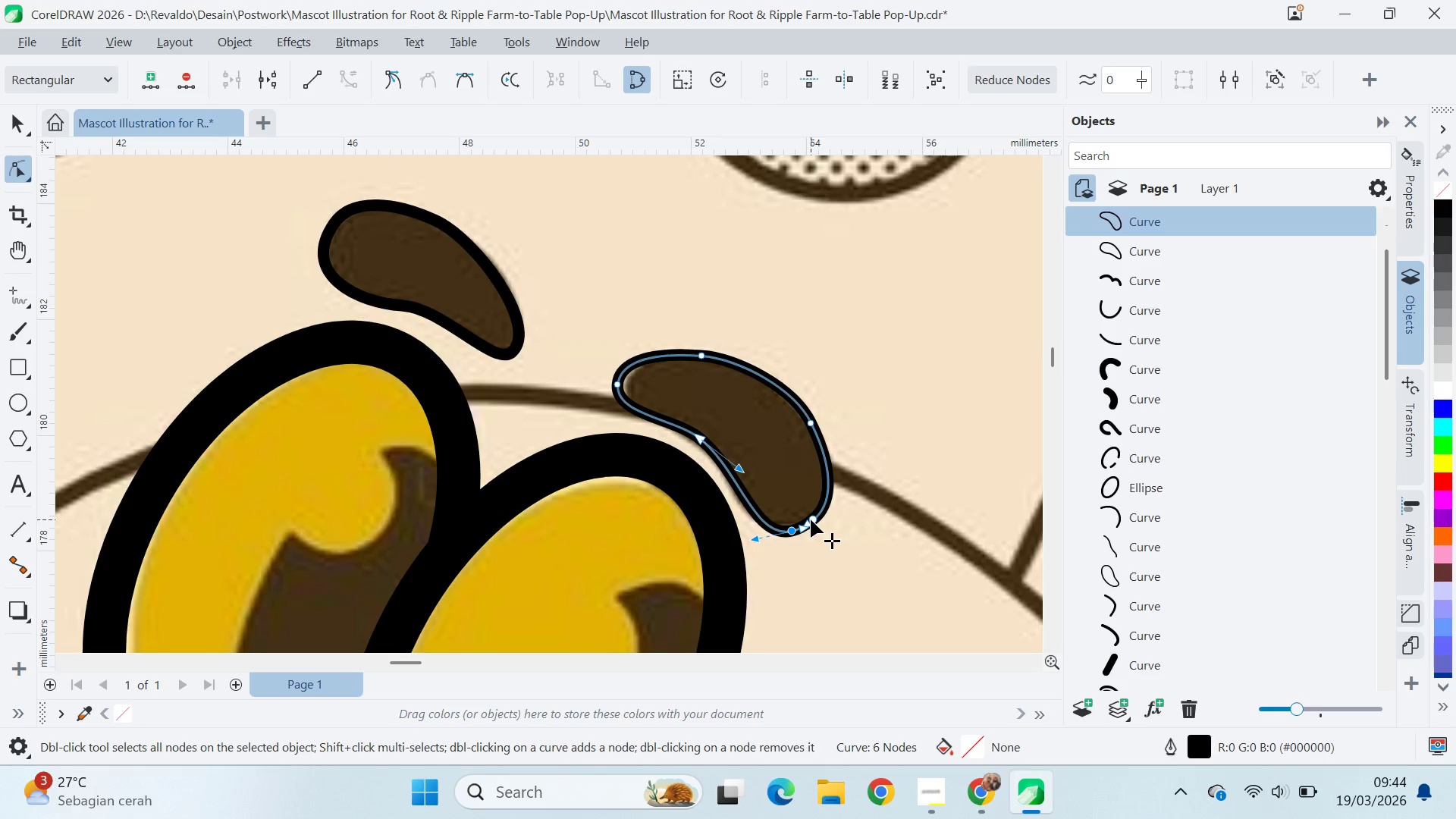 
triple_click([811, 519])
 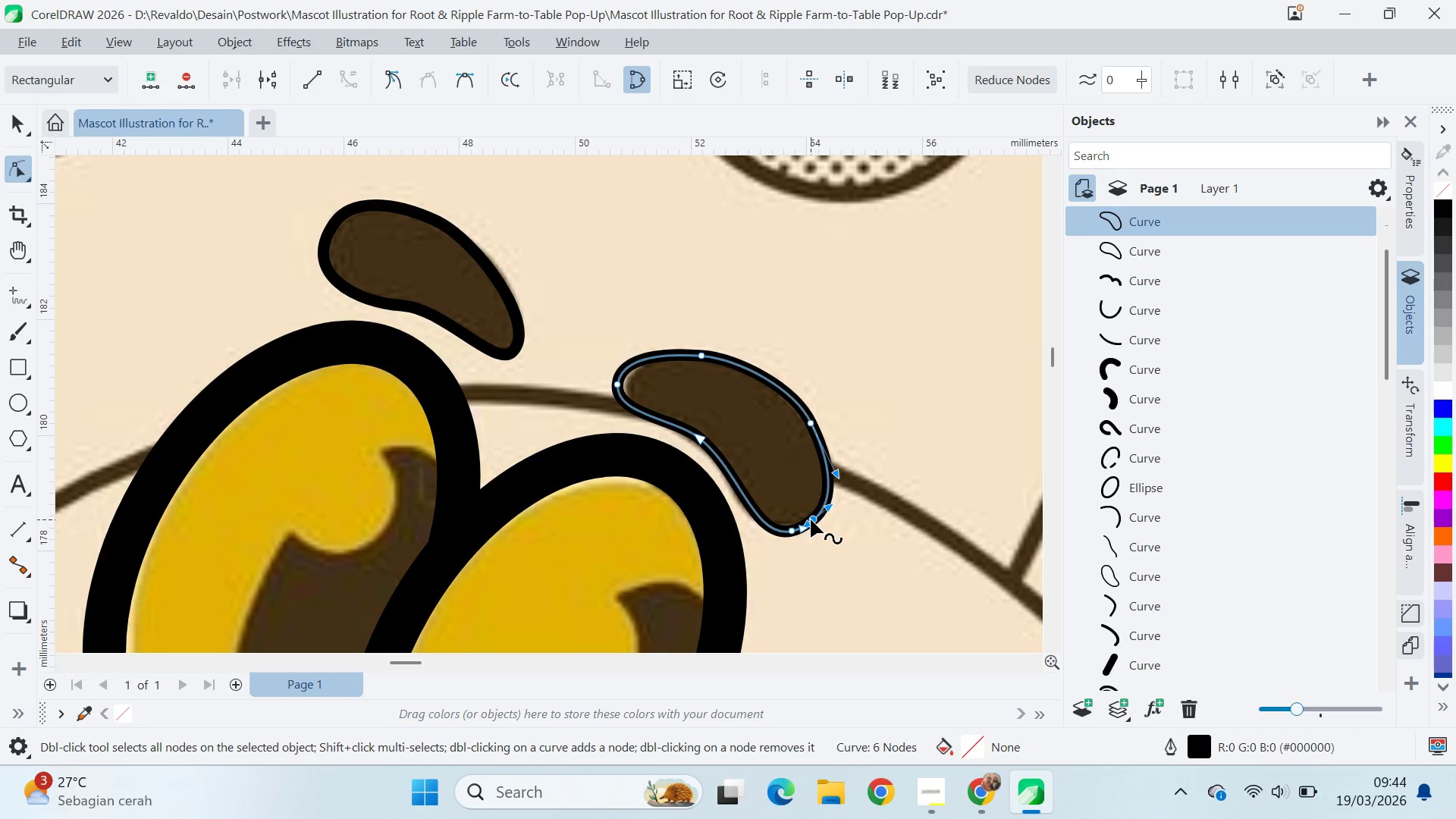 
triple_click([811, 519])
 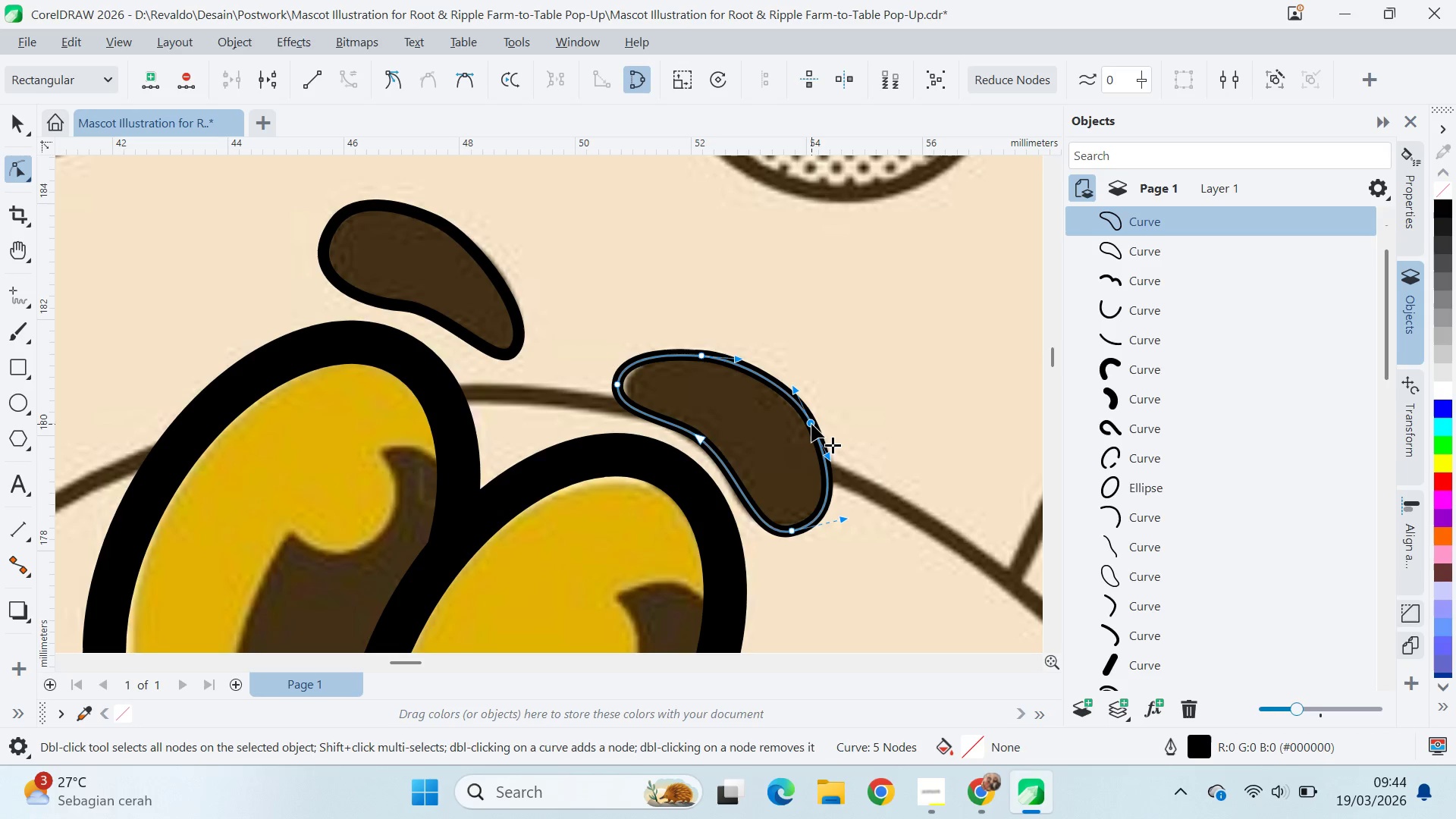 
double_click([811, 424])
 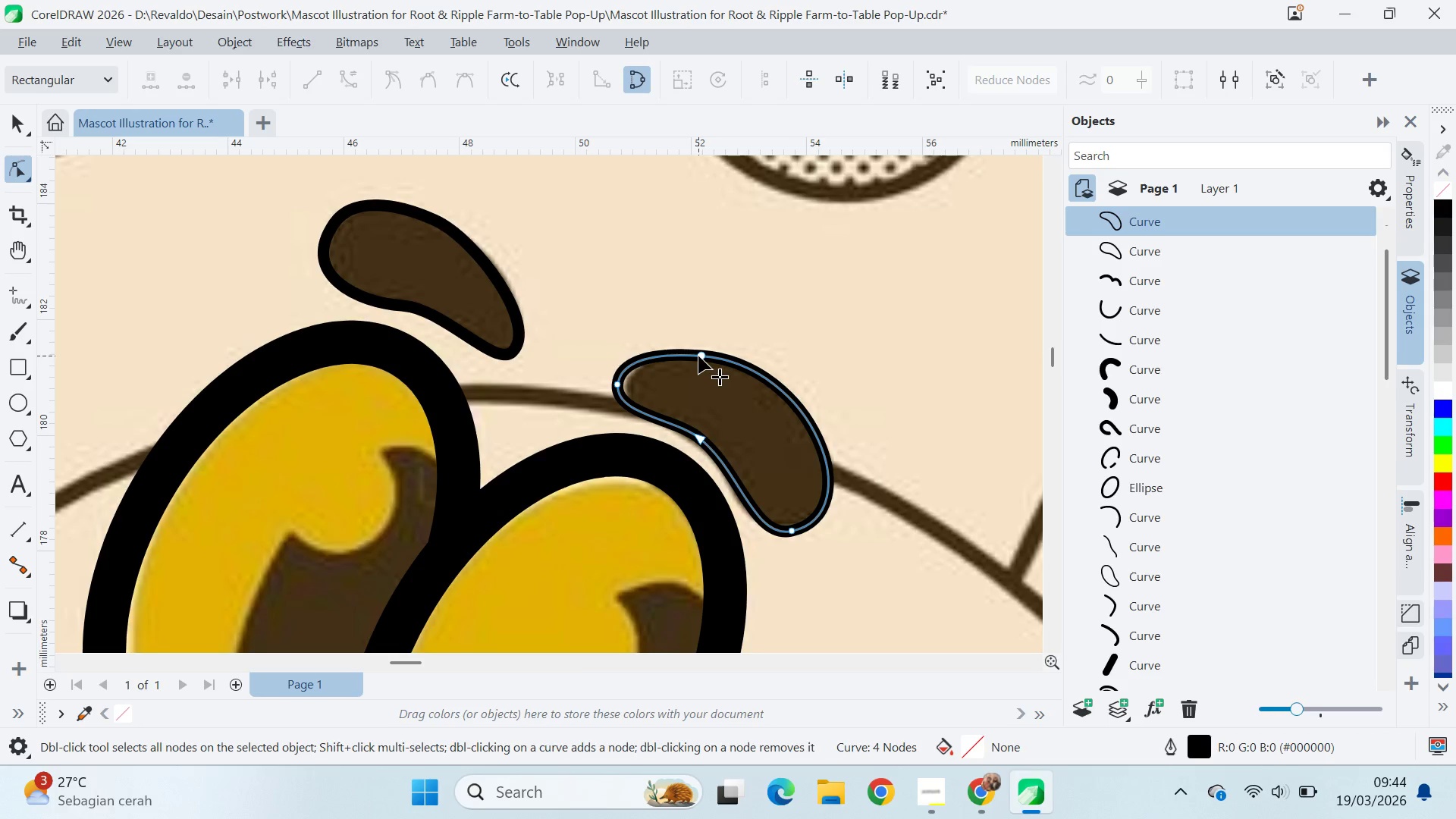 
left_click([698, 355])
 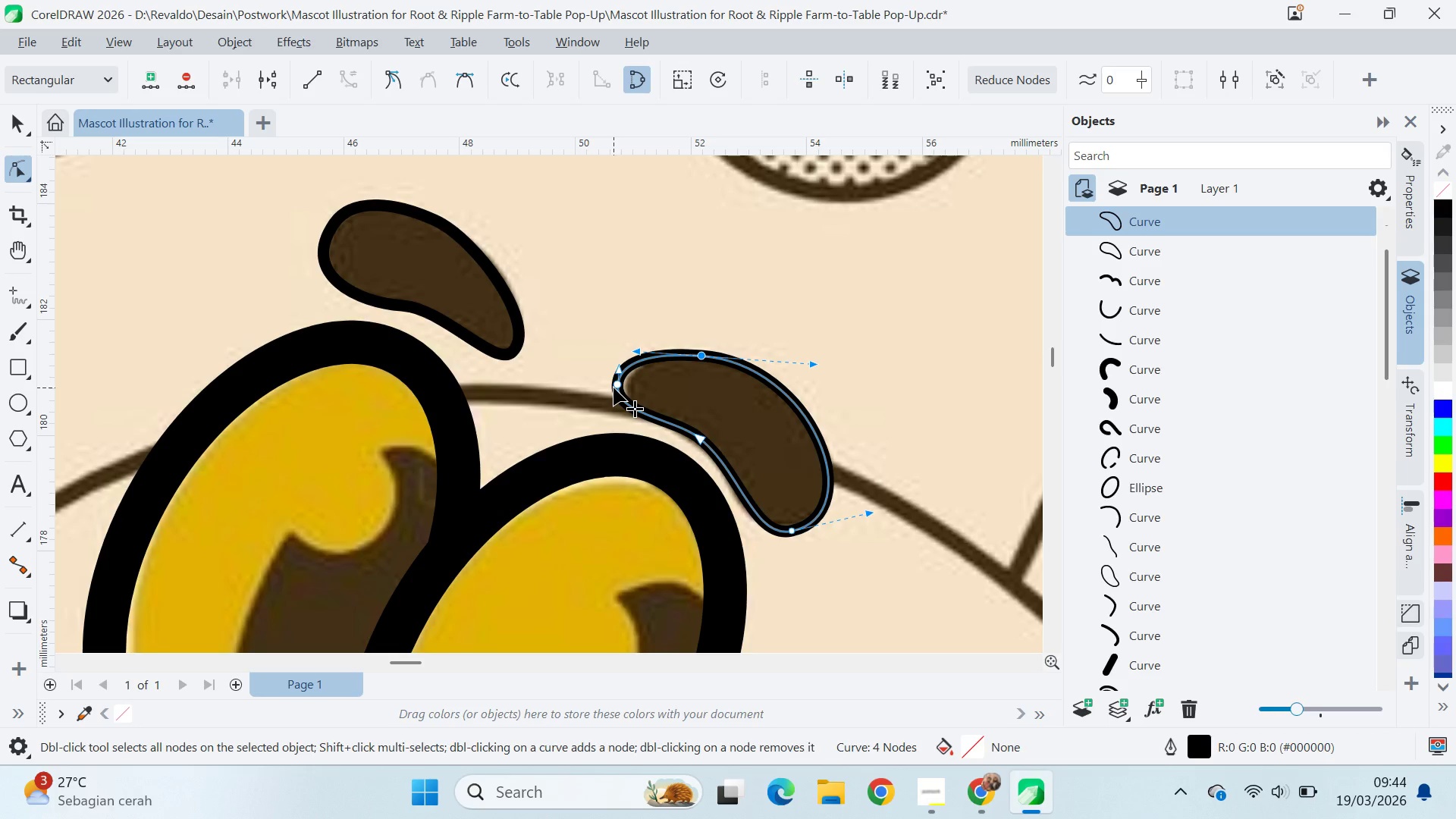 
left_click_drag(start_coordinate=[613, 387], to_coordinate=[683, 403])
 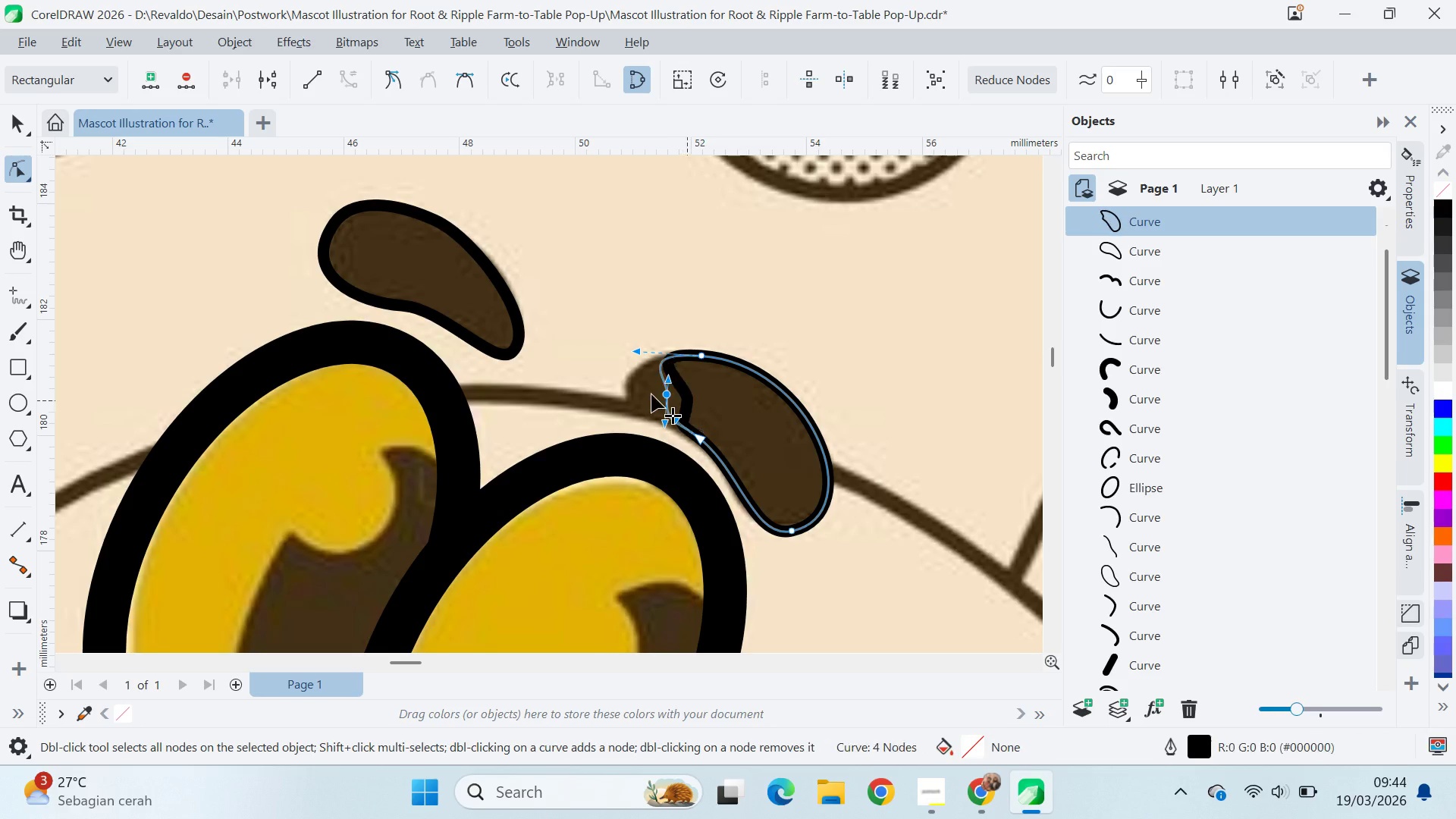 
left_click_drag(start_coordinate=[683, 403], to_coordinate=[619, 384])
 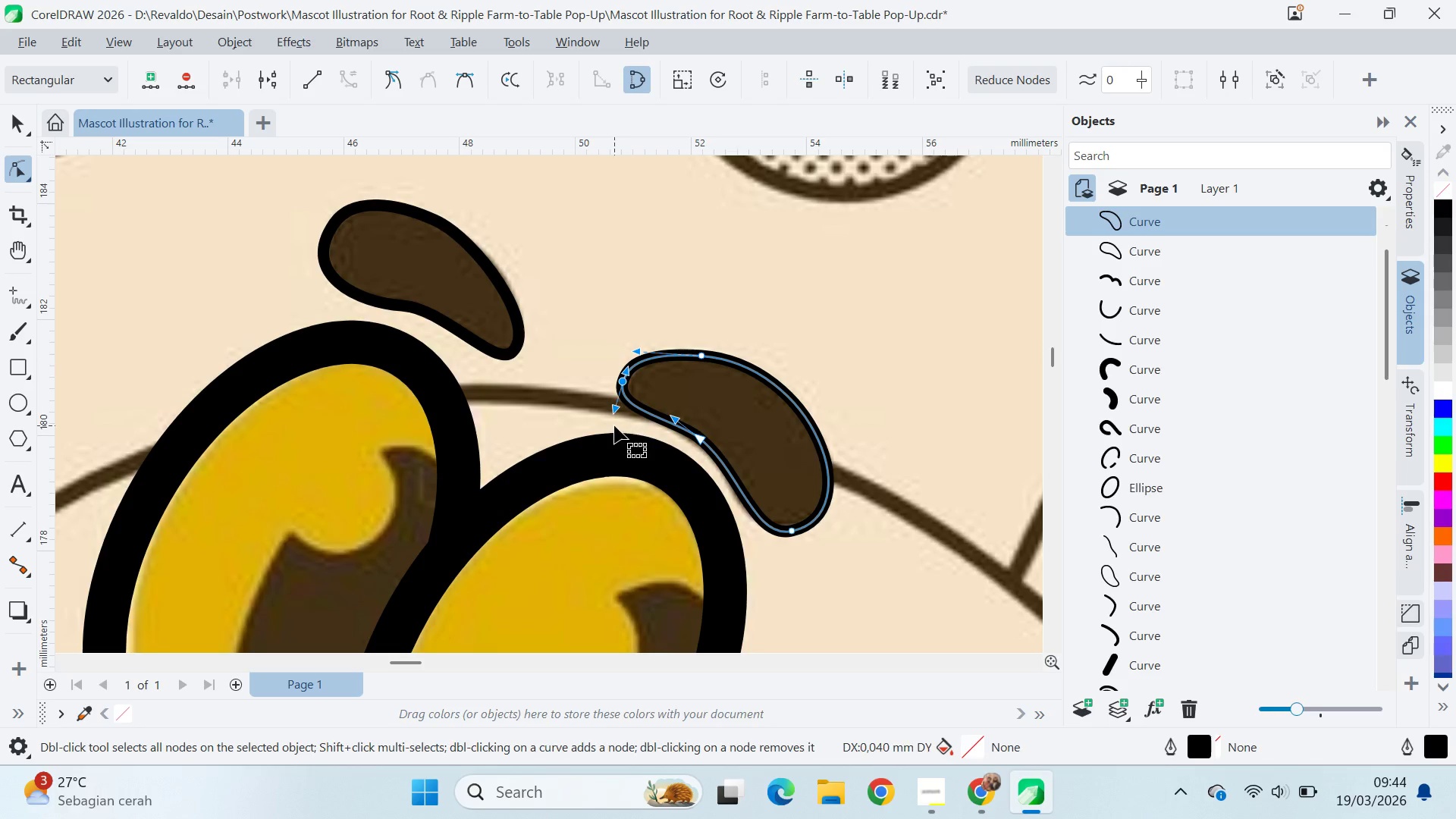 
left_click_drag(start_coordinate=[608, 412], to_coordinate=[613, 405])
 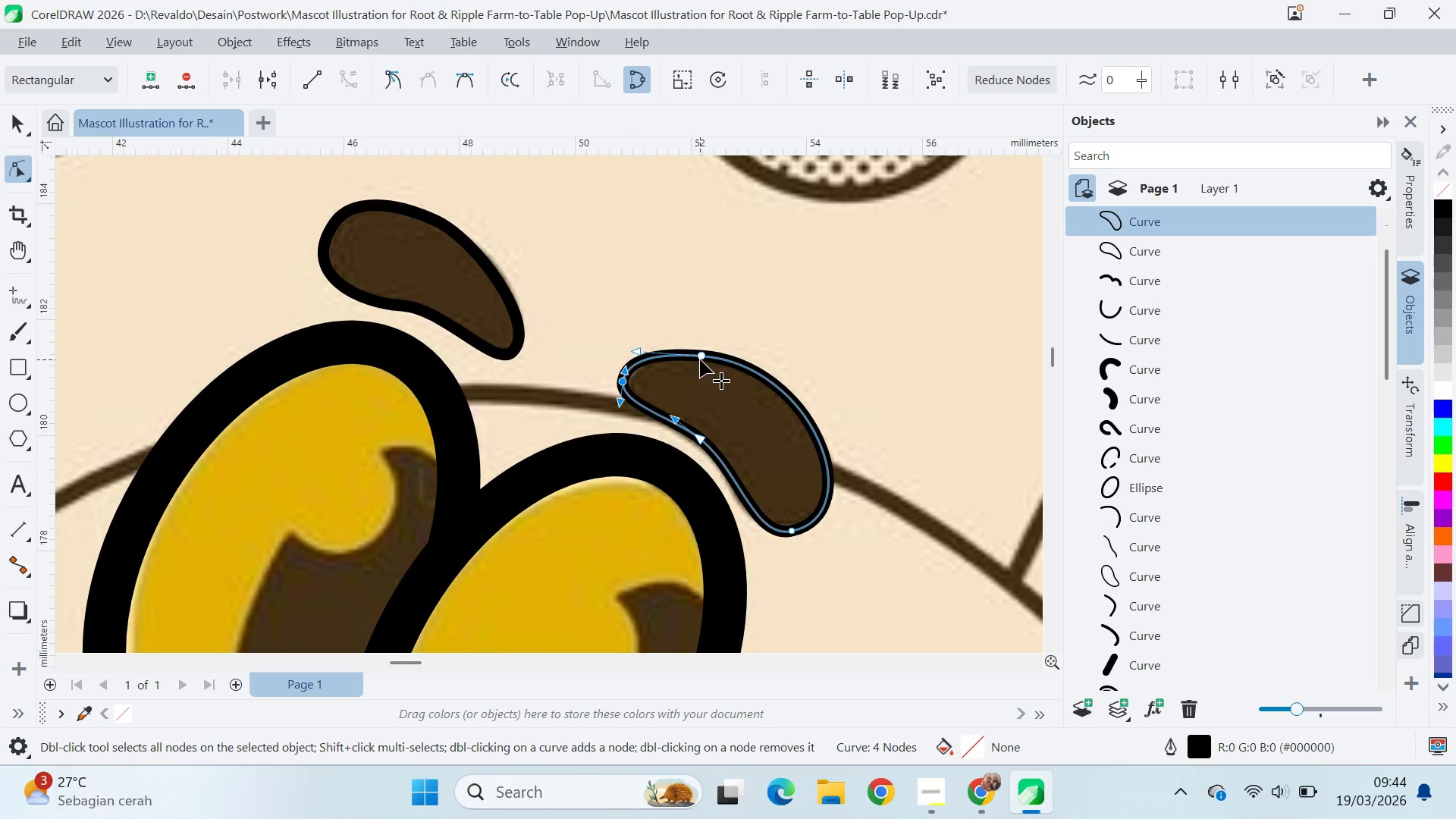 
left_click([700, 359])
 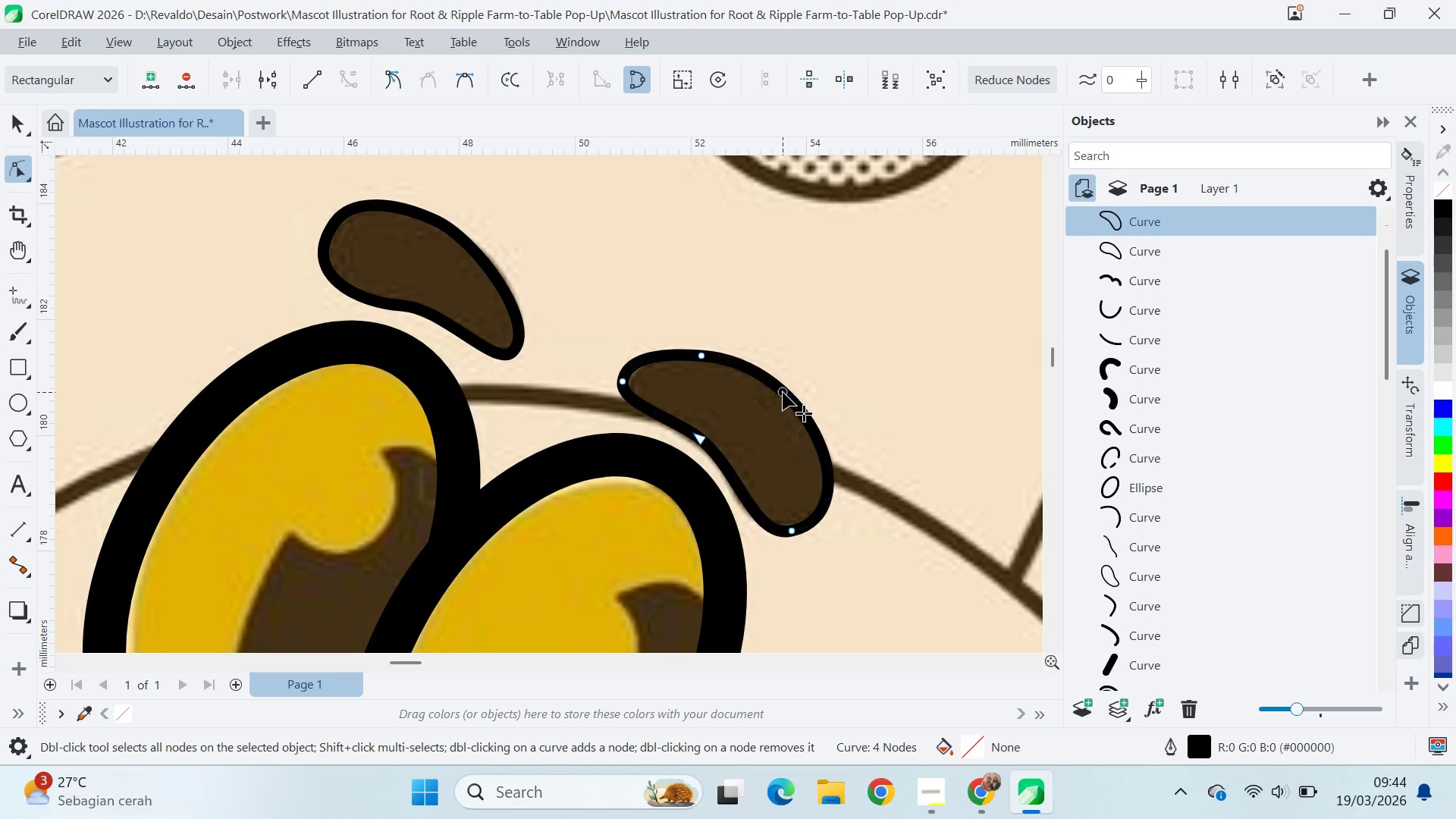 
double_click([783, 392])
 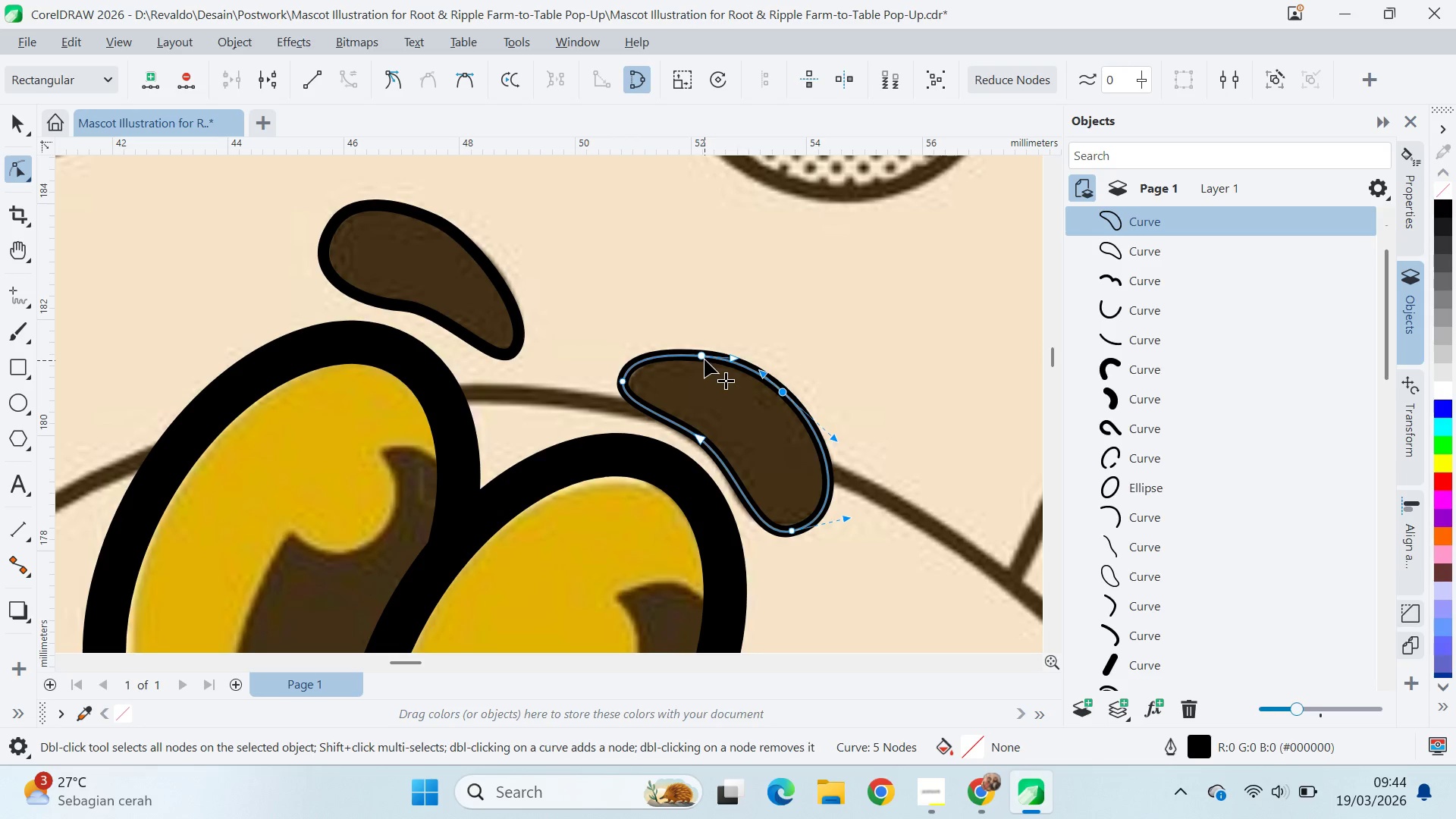 
double_click([704, 359])
 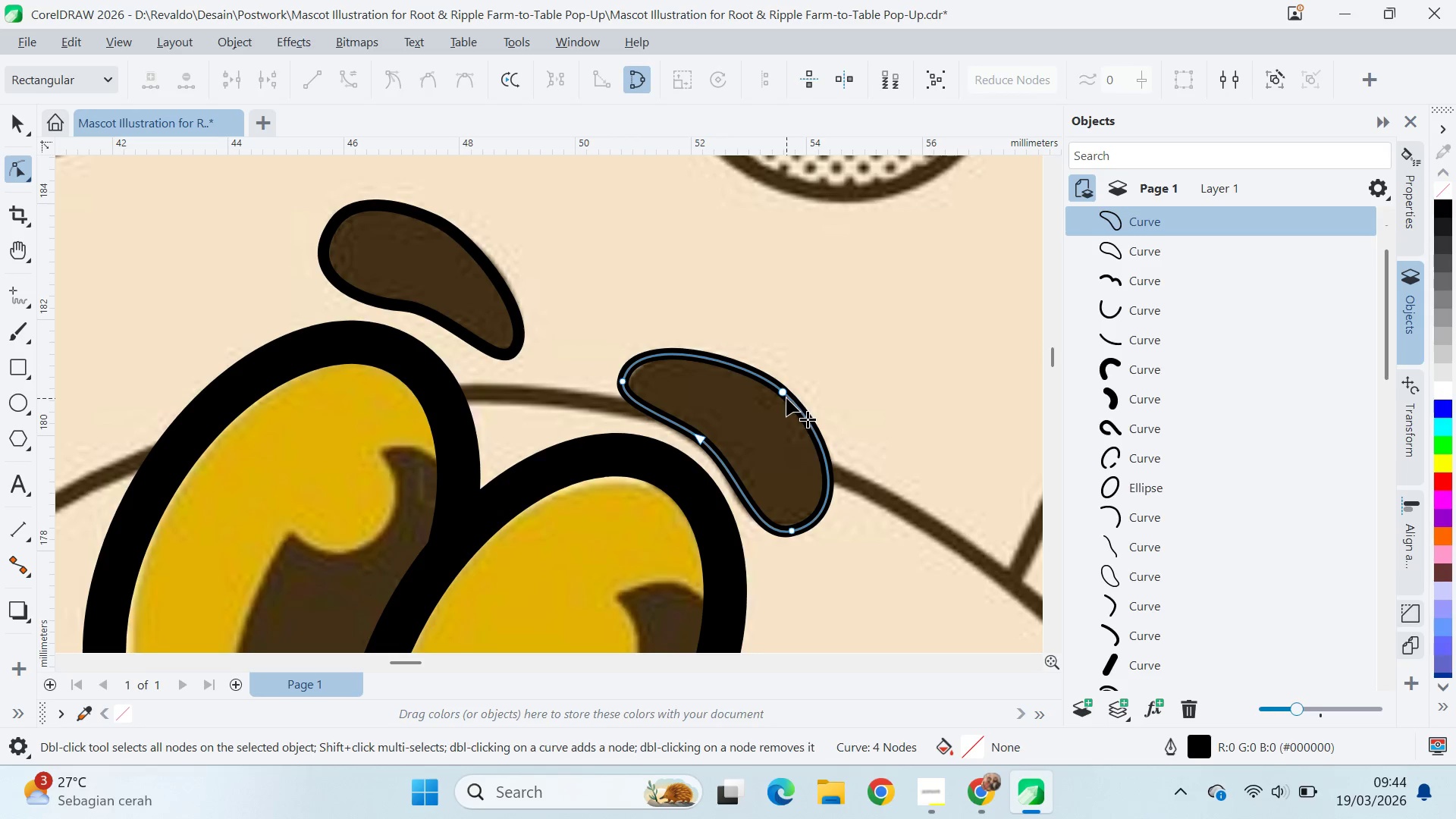 
left_click([786, 398])
 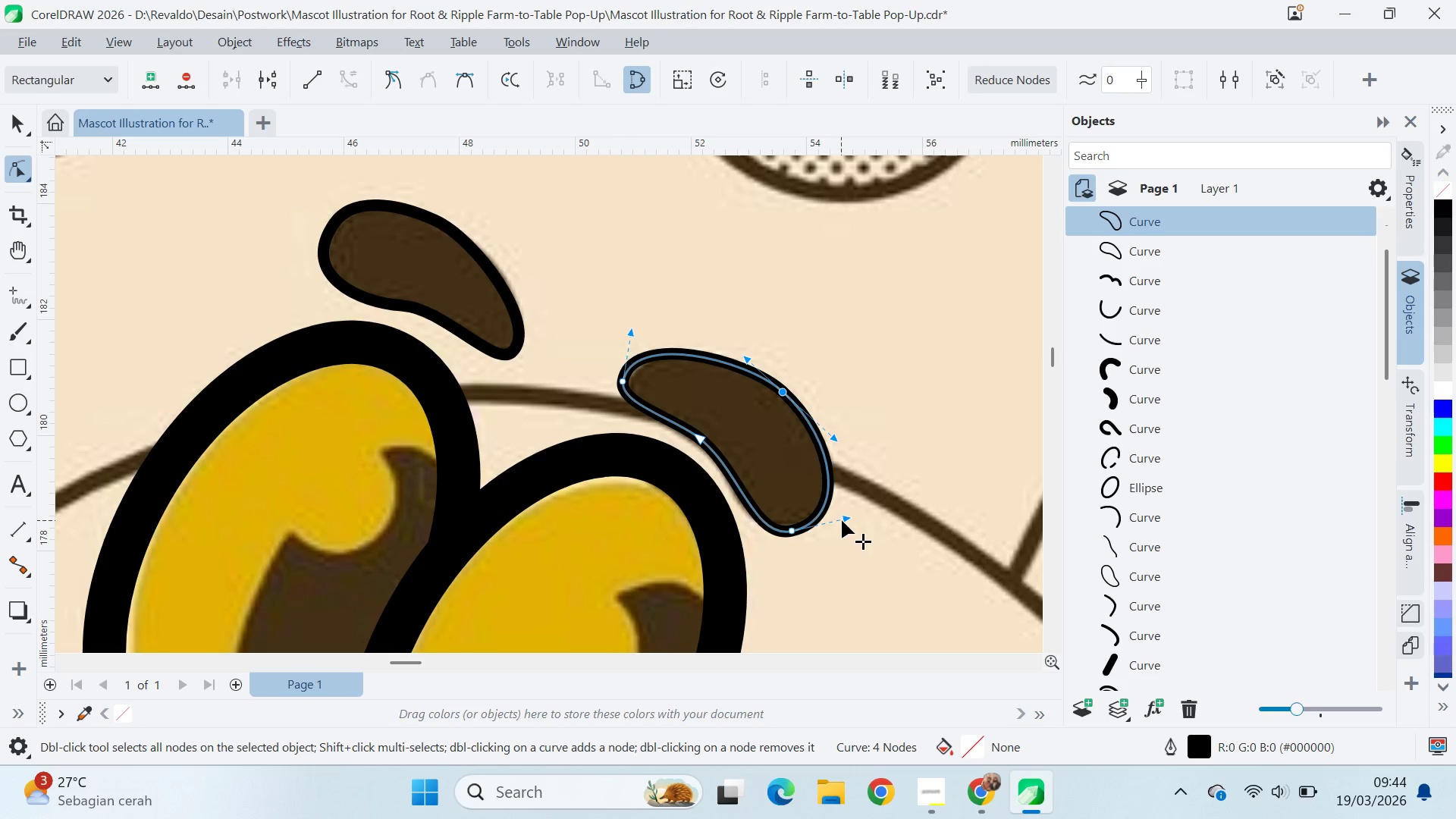 
left_click_drag(start_coordinate=[842, 520], to_coordinate=[843, 510])
 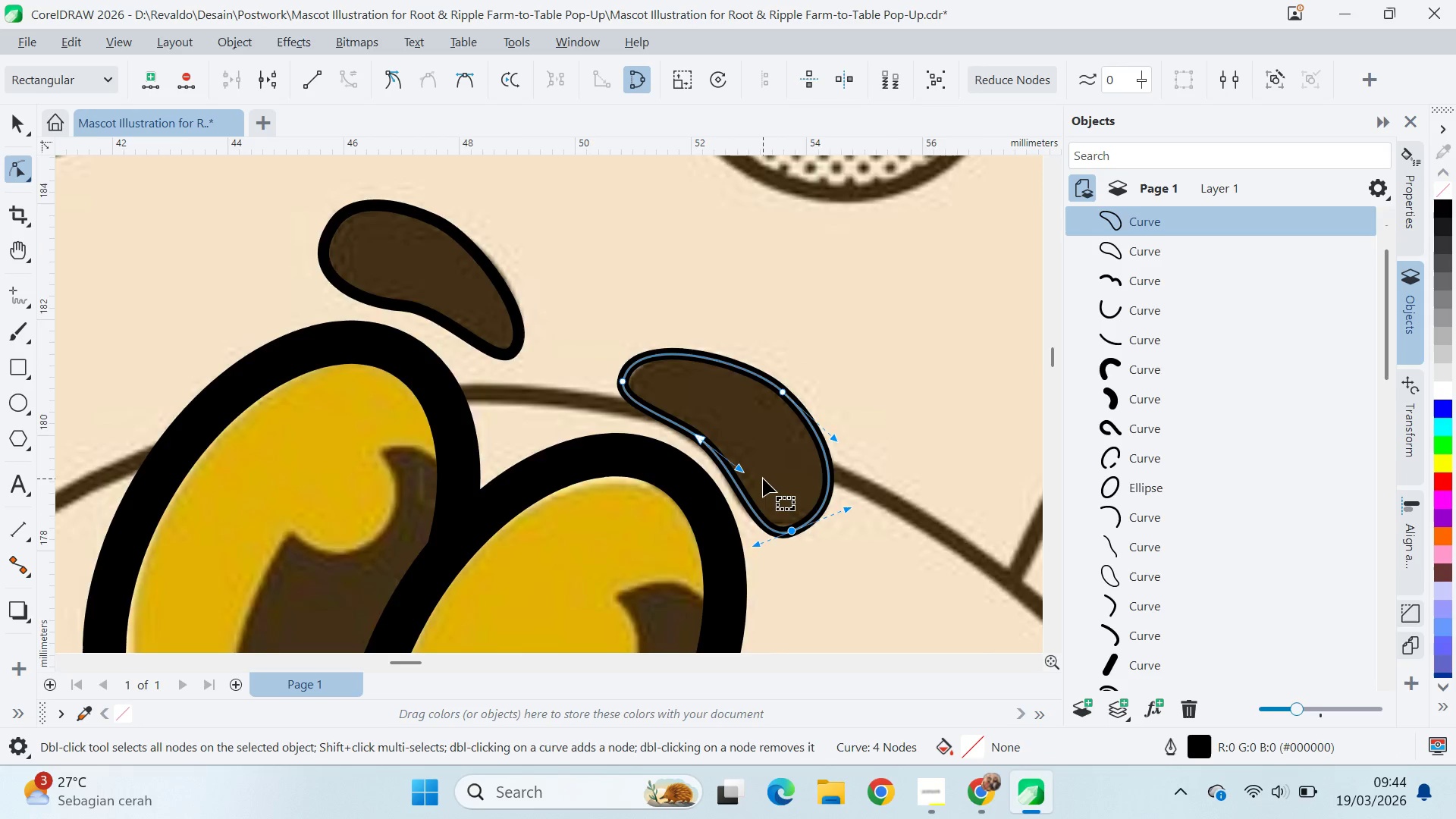 
key(Q)
 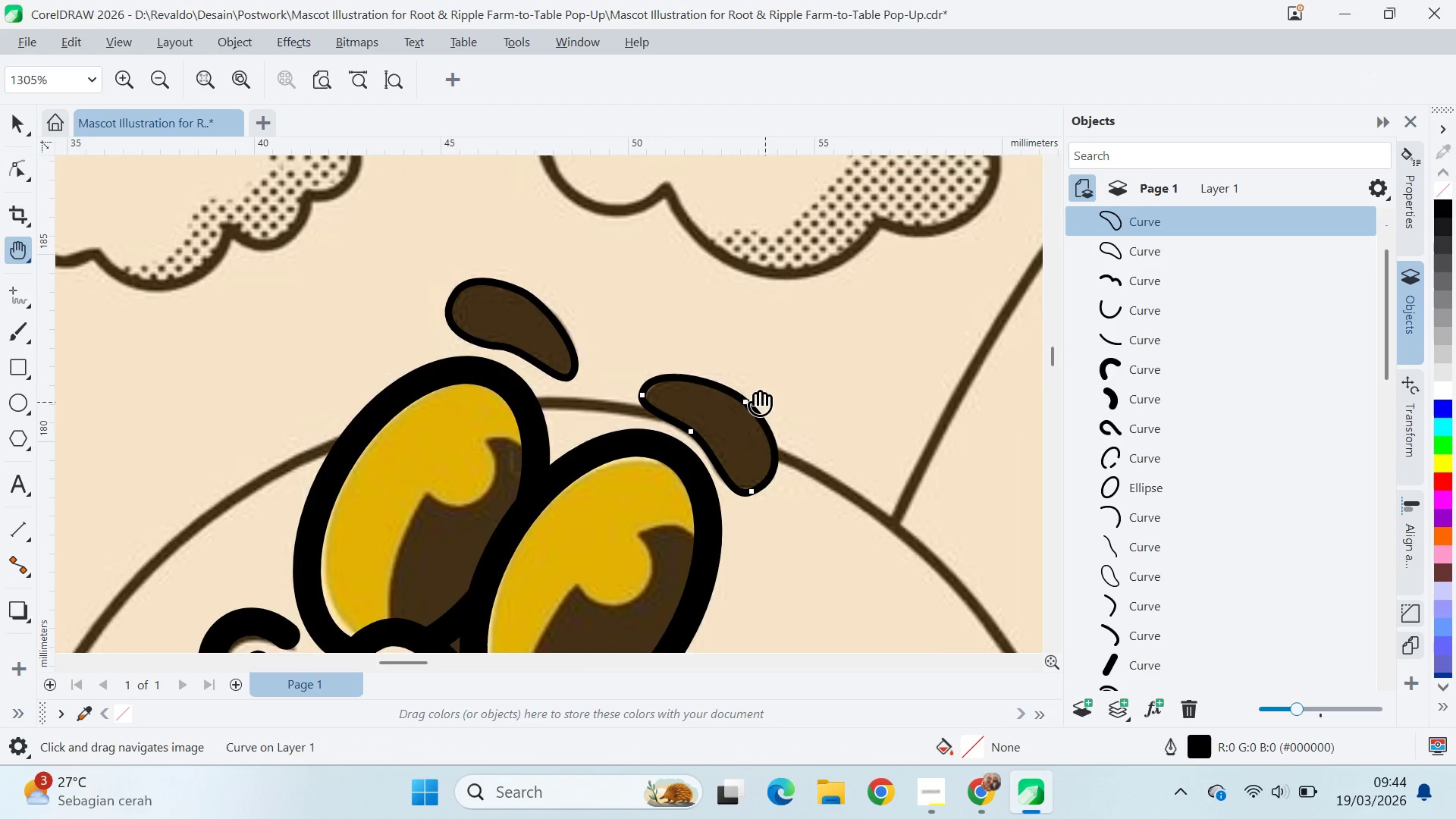 
left_click_drag(start_coordinate=[795, 422], to_coordinate=[702, 360])
 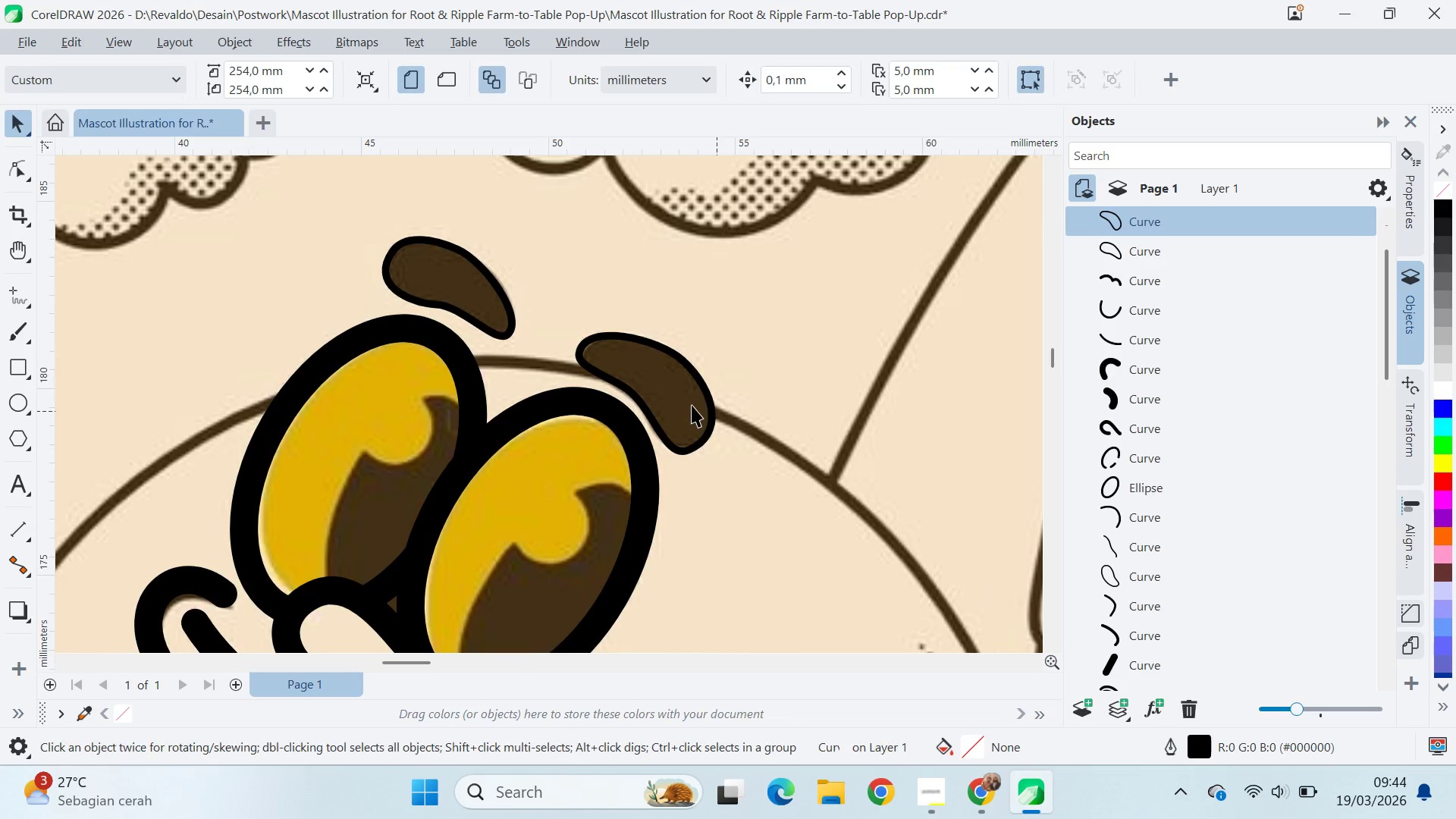 
scroll: coordinate [763, 479], scroll_direction: down, amount: 3.0
 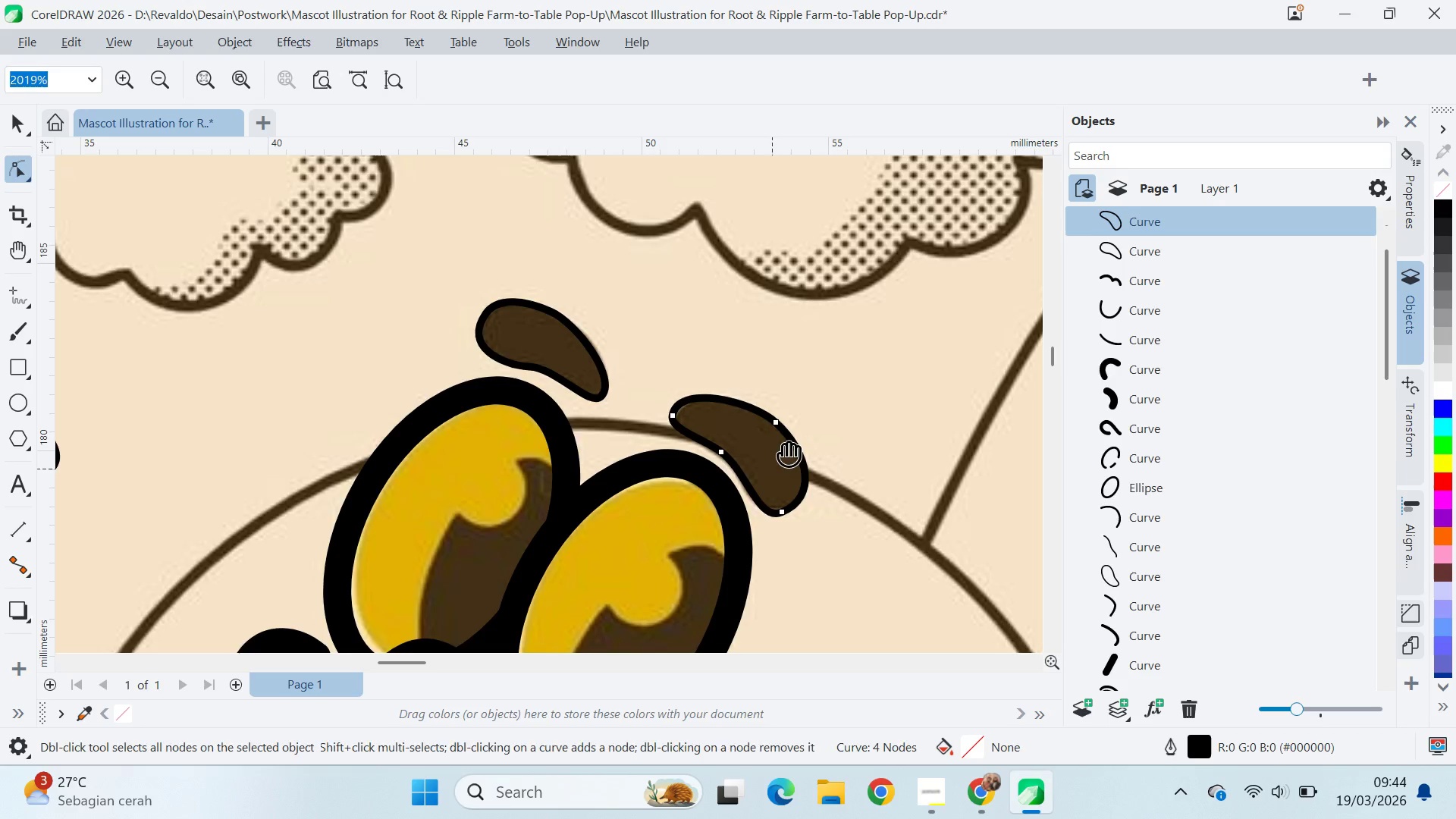 
key(V)
 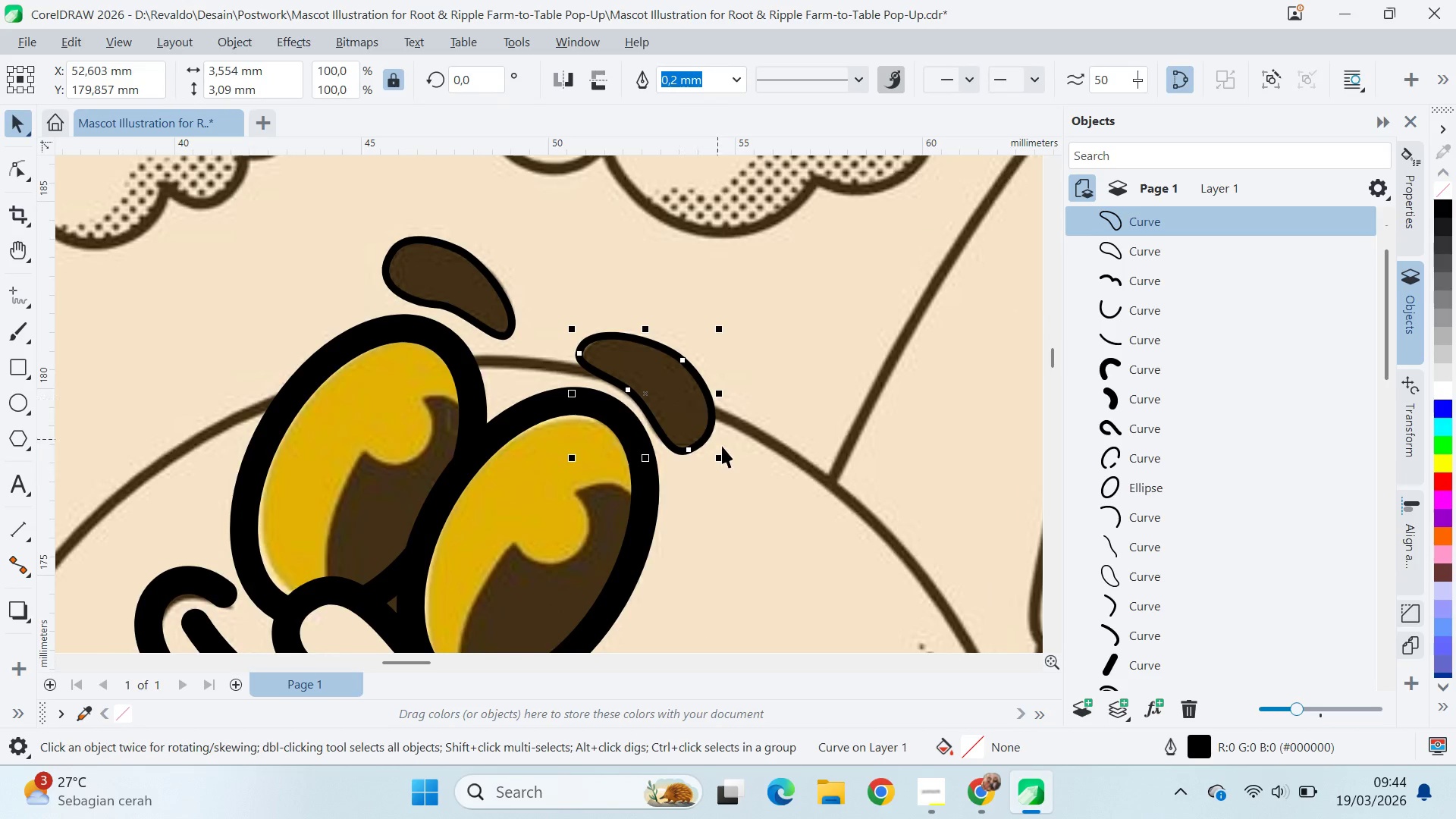 
left_click([703, 439])
 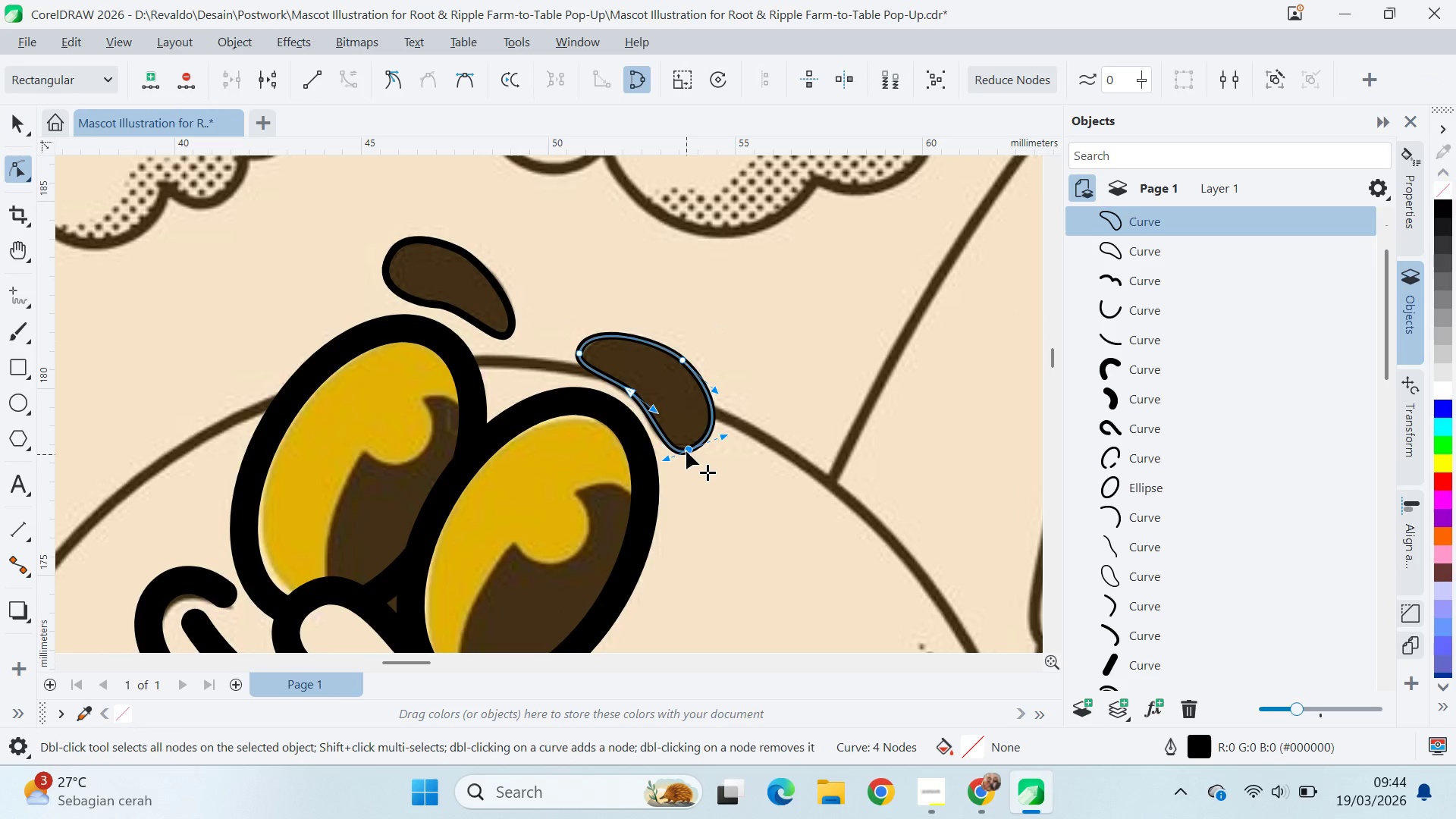 
scroll: coordinate [682, 446], scroll_direction: up, amount: 5.0
 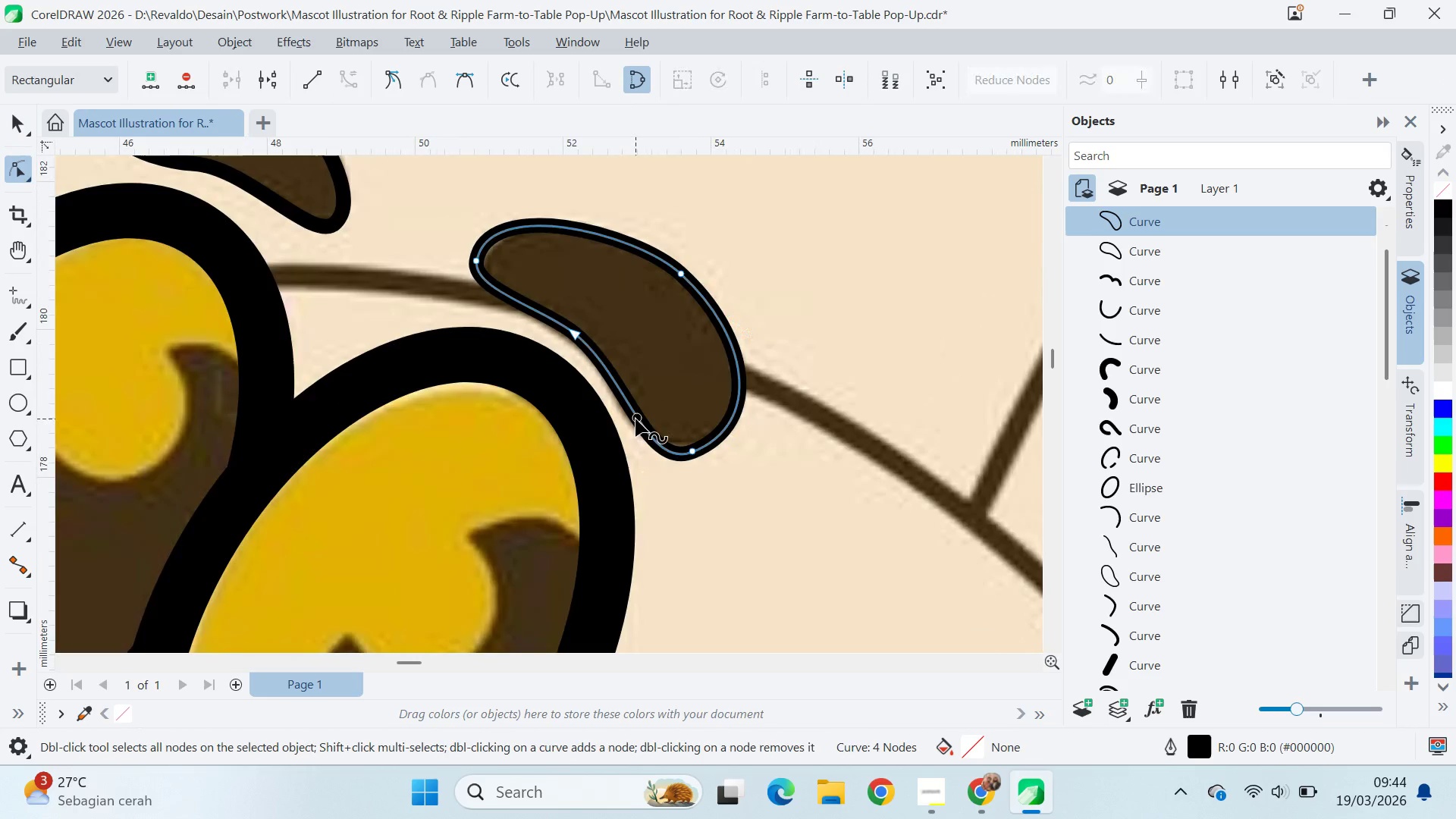 
double_click([635, 419])
 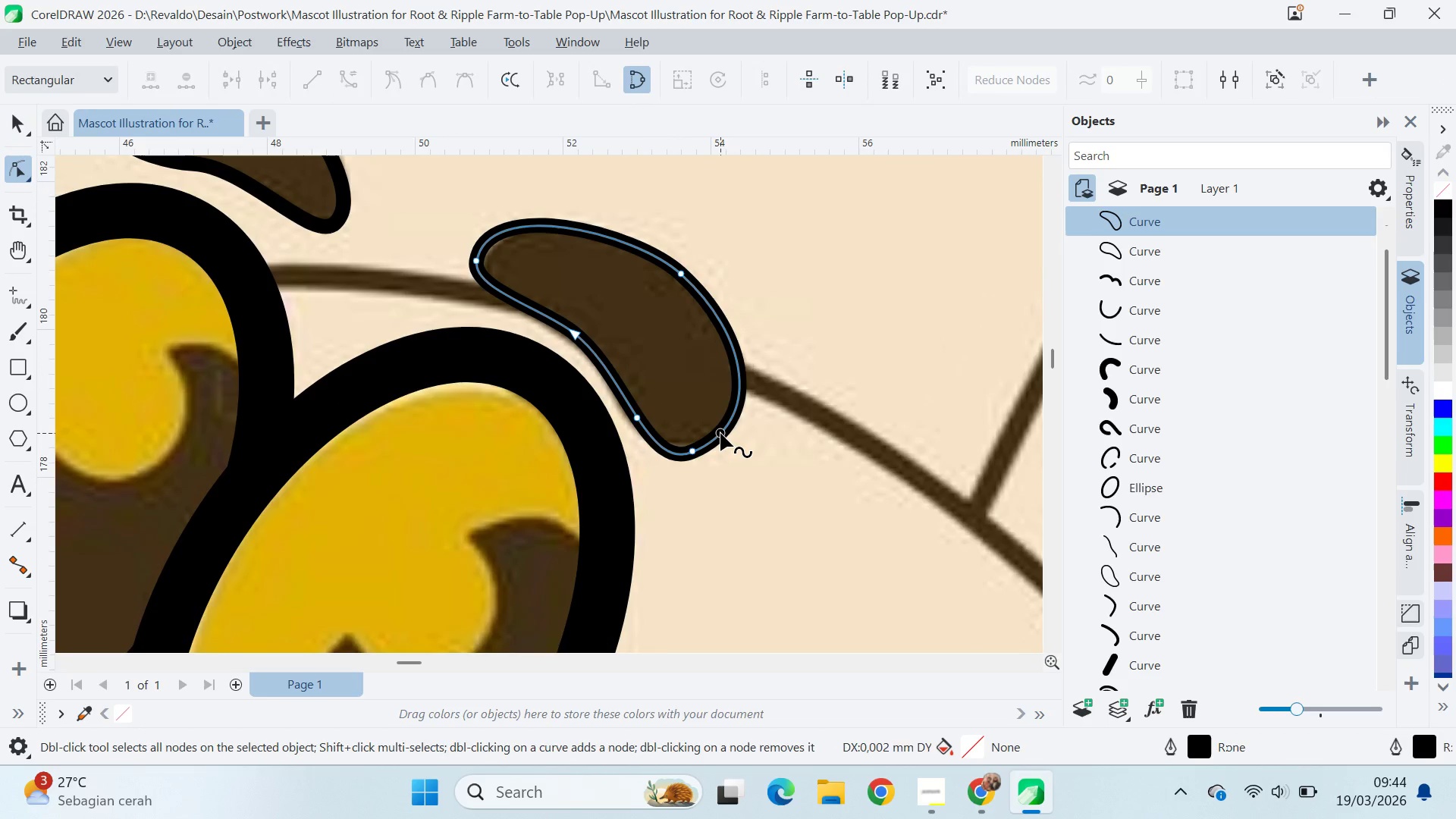 
double_click([720, 433])
 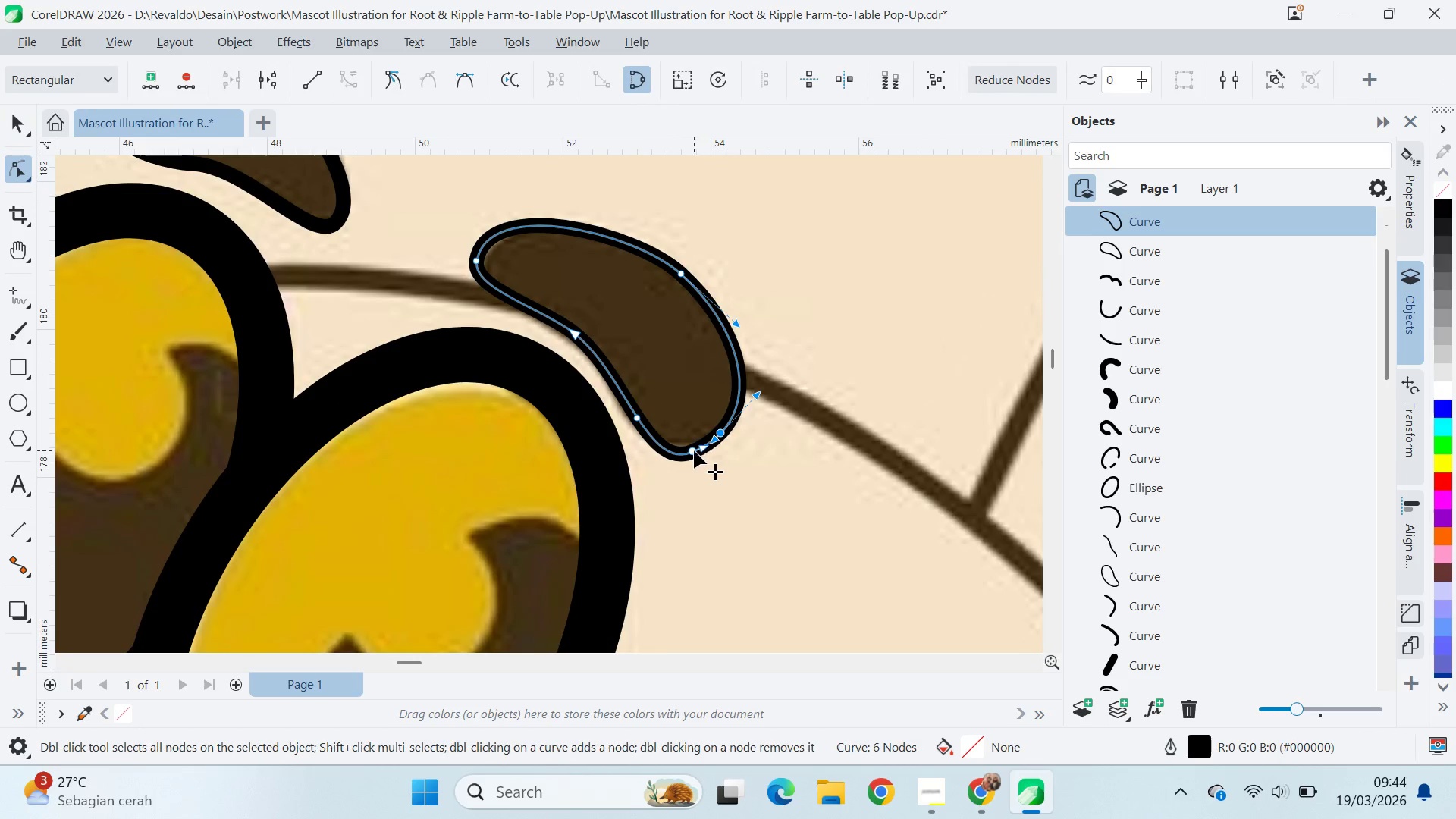 
left_click([694, 450])
 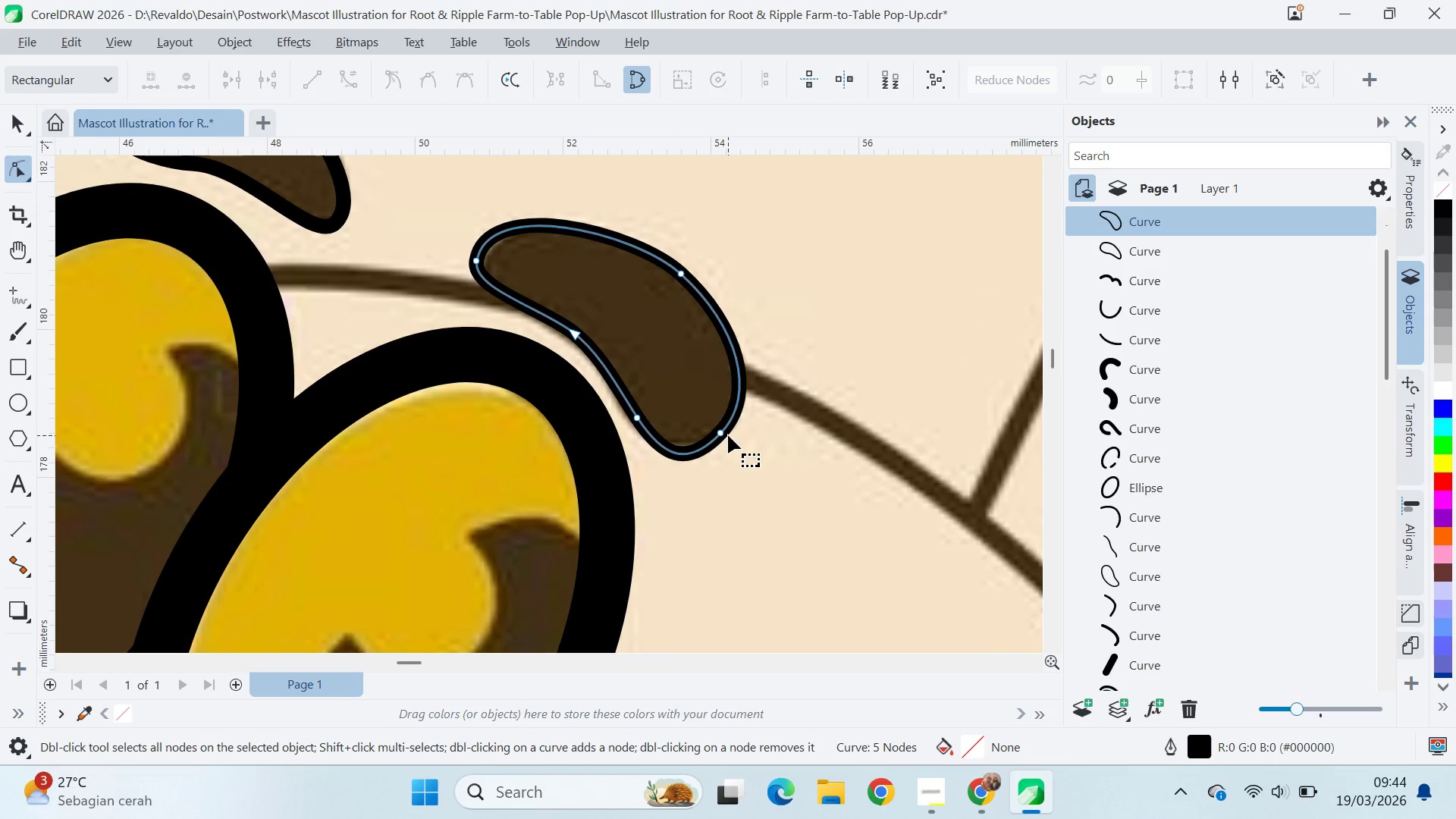 
double_click([718, 435])
 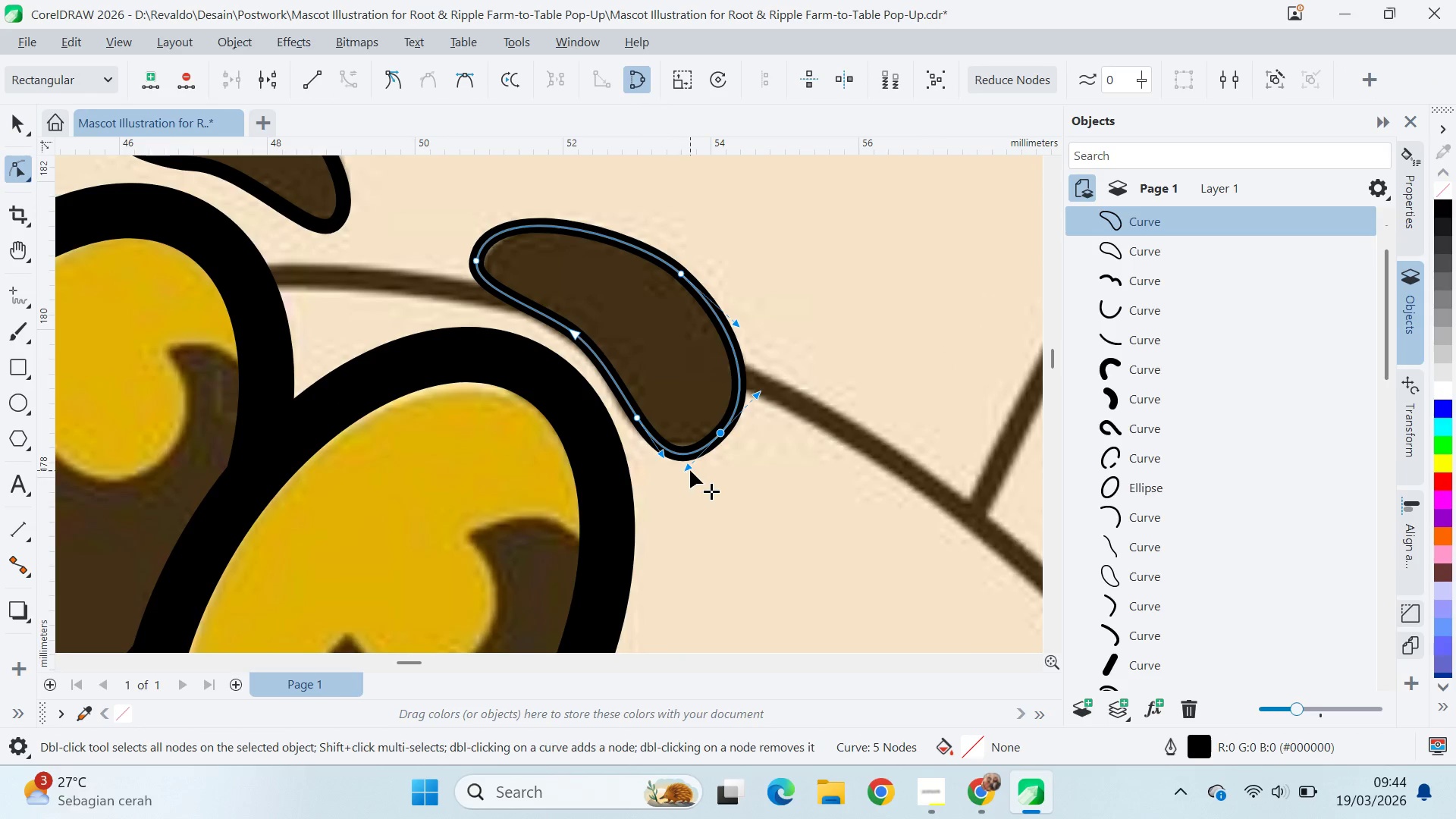 
left_click_drag(start_coordinate=[690, 470], to_coordinate=[701, 457])
 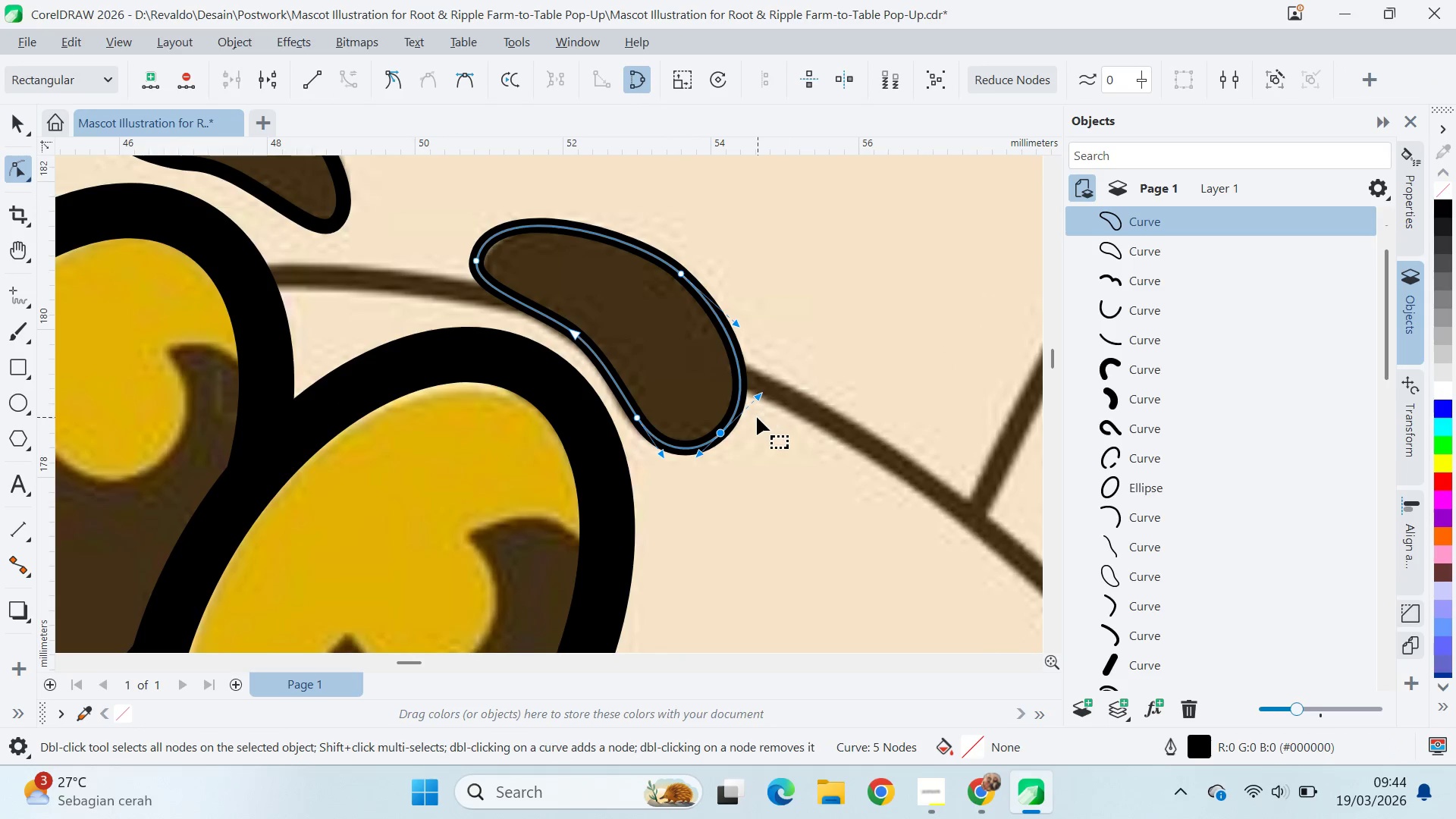 
scroll: coordinate [747, 407], scroll_direction: down, amount: 2.0
 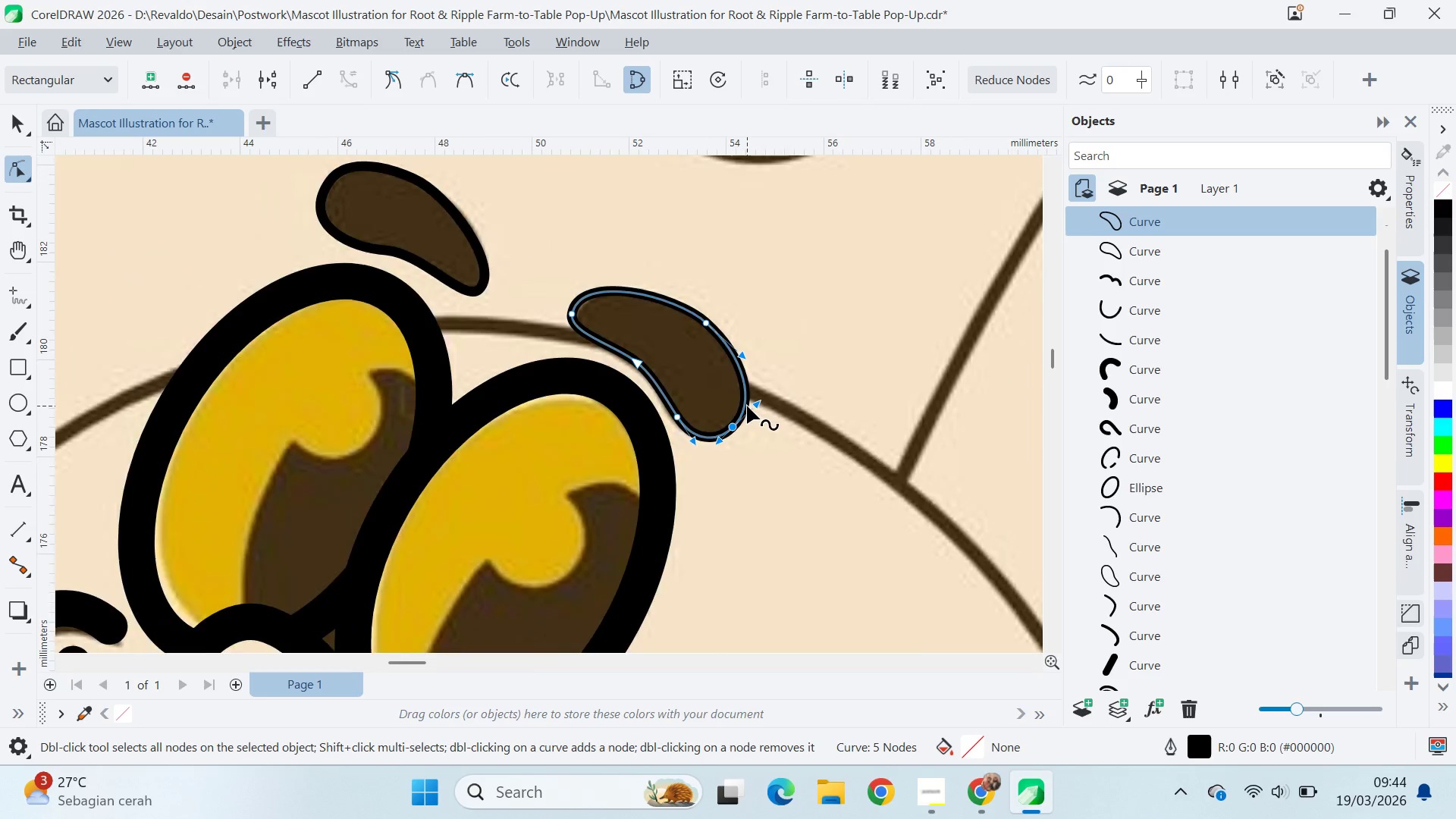 
key(V)
 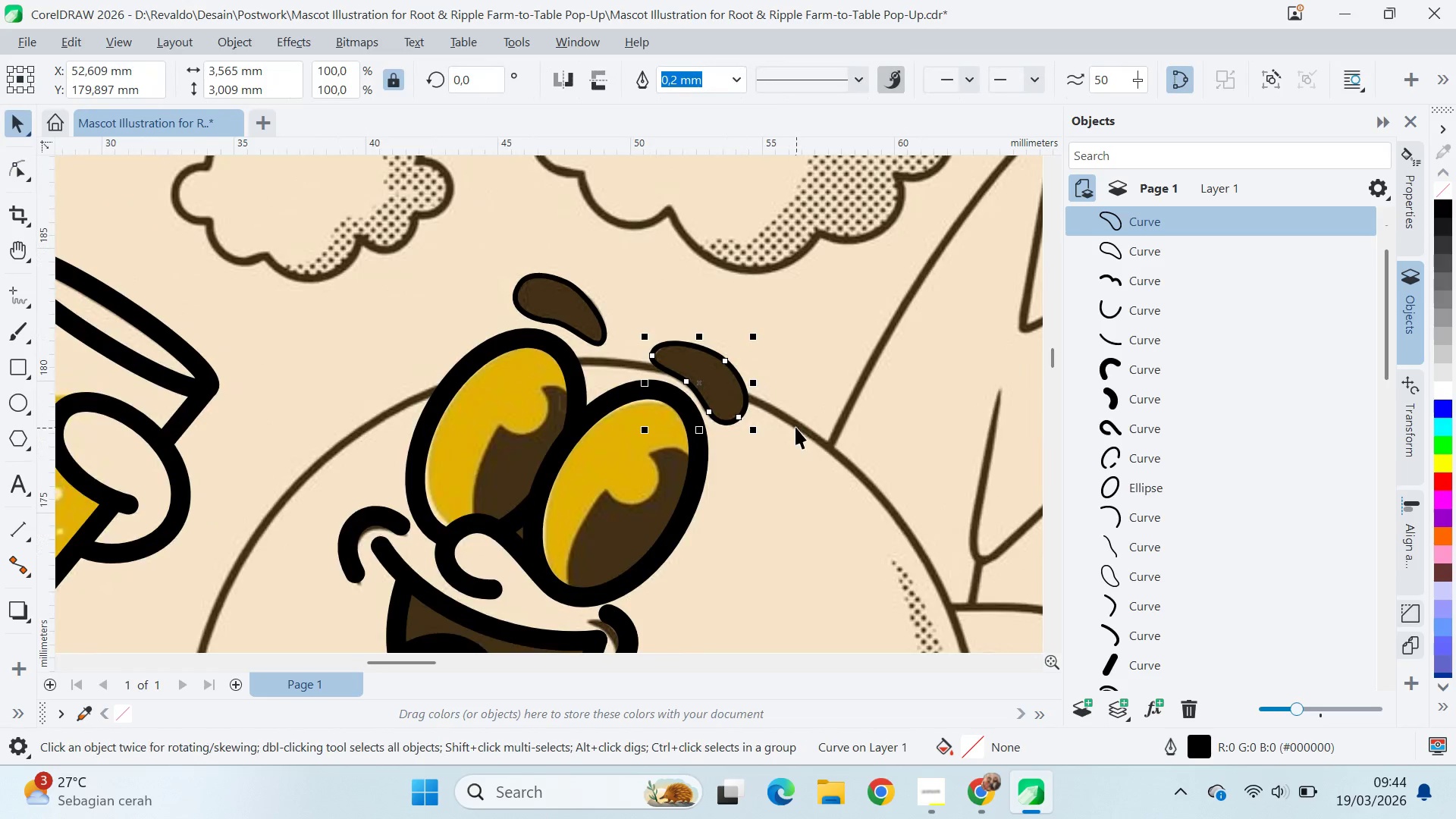 
scroll: coordinate [747, 406], scroll_direction: down, amount: 6.0
 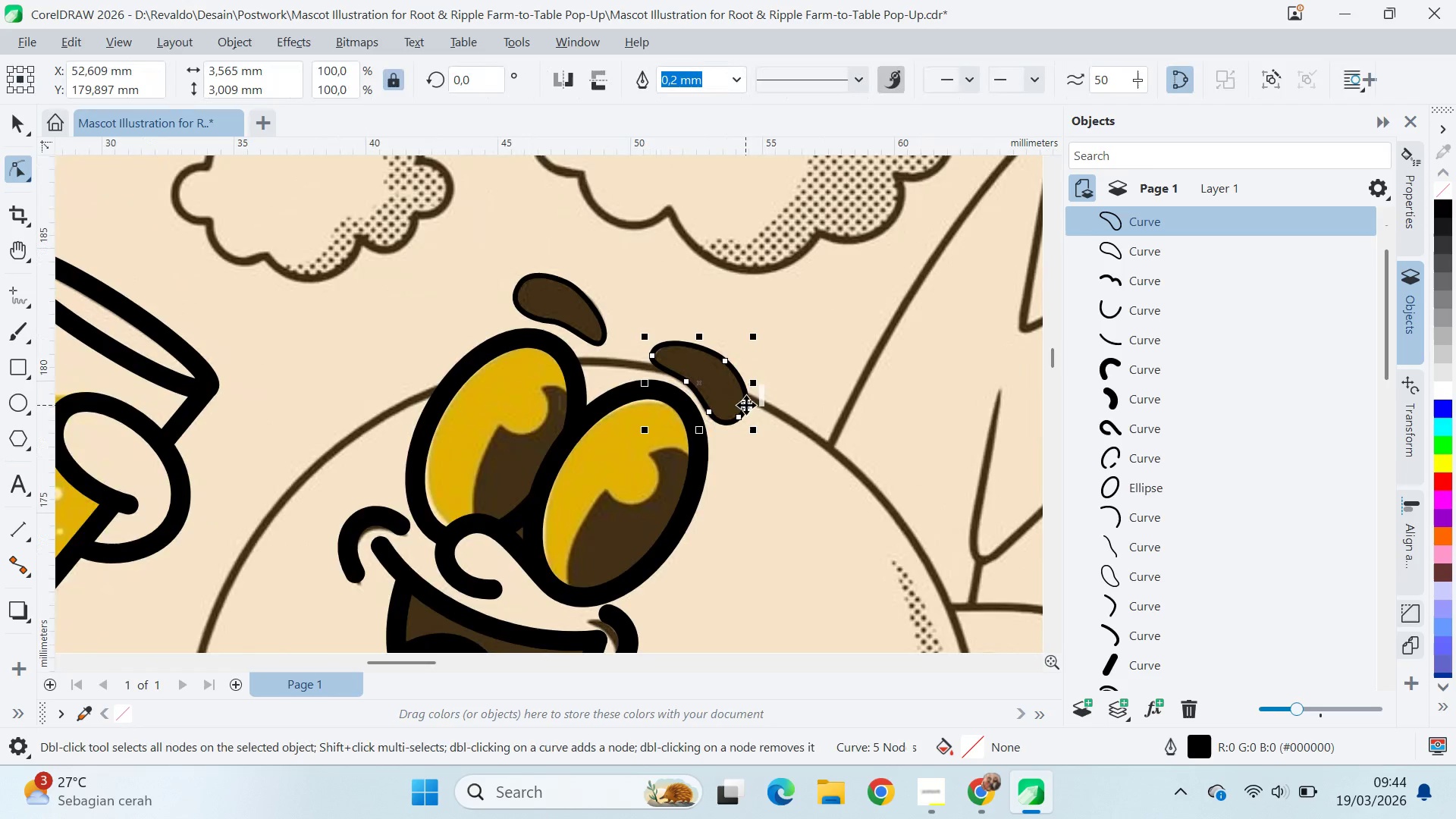 
hold_key(key=ShiftLeft, duration=0.39)
 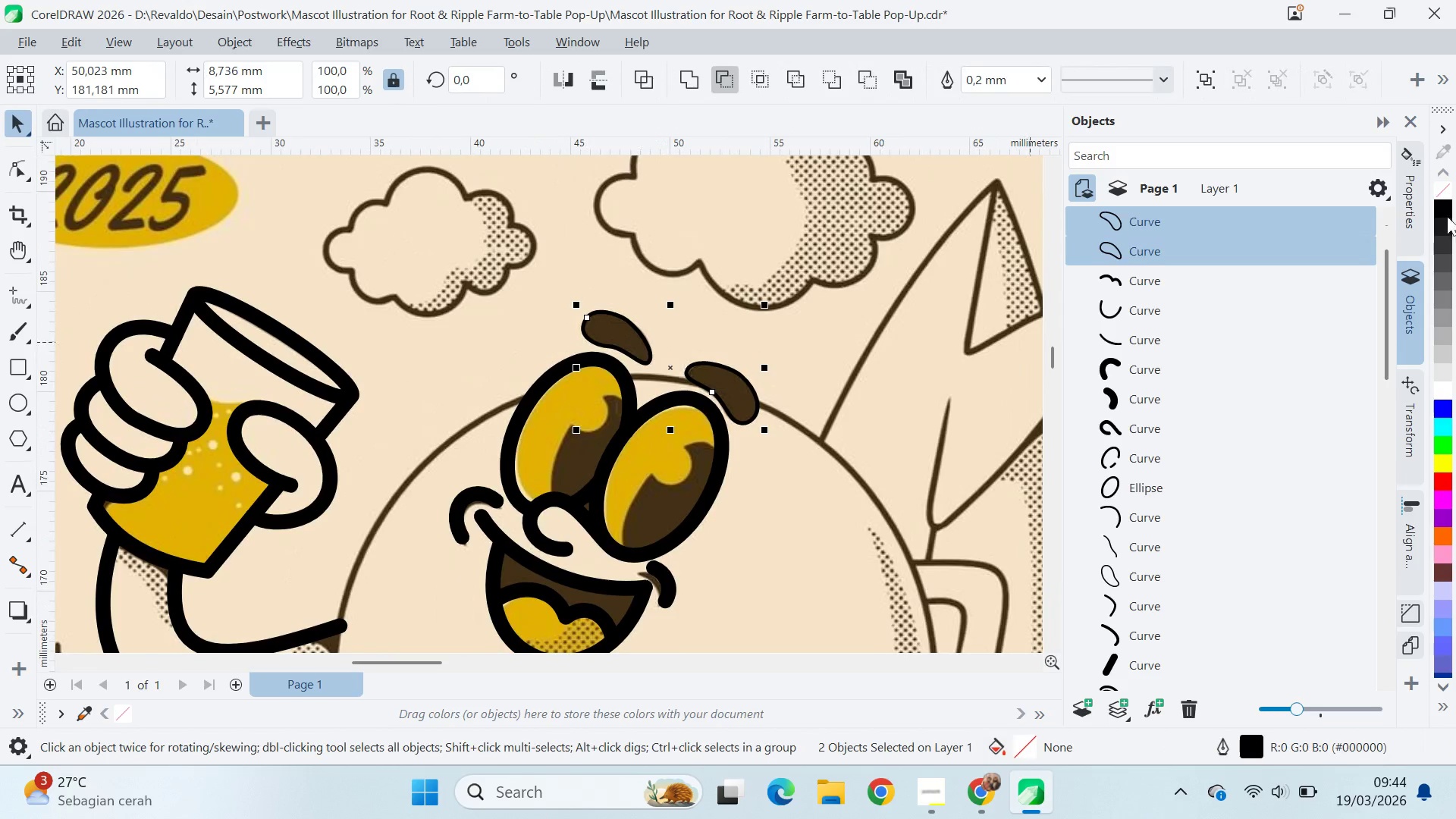 
scroll: coordinate [793, 424], scroll_direction: down, amount: 2.0
 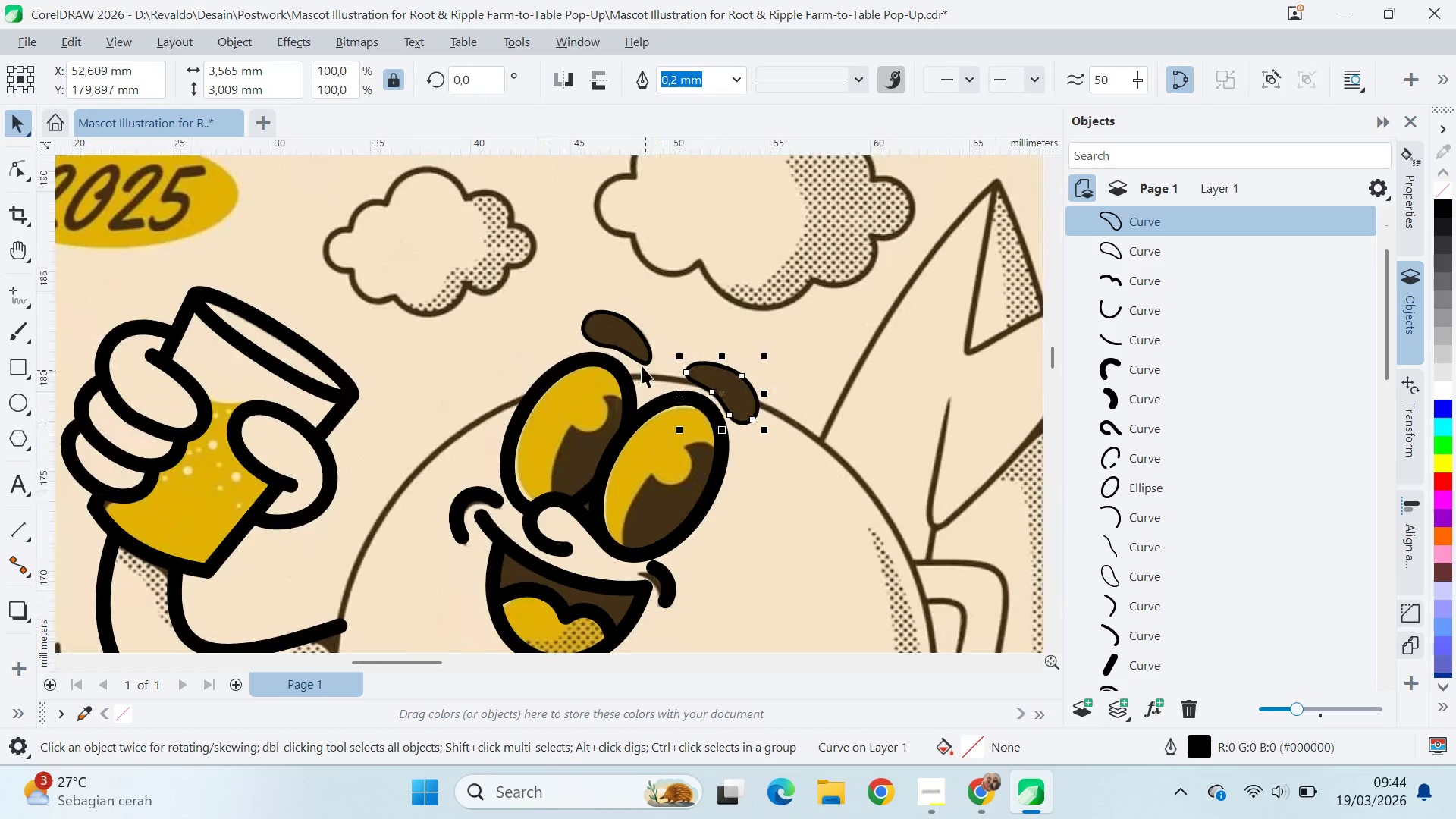 
mouse_move([1407, 206])
 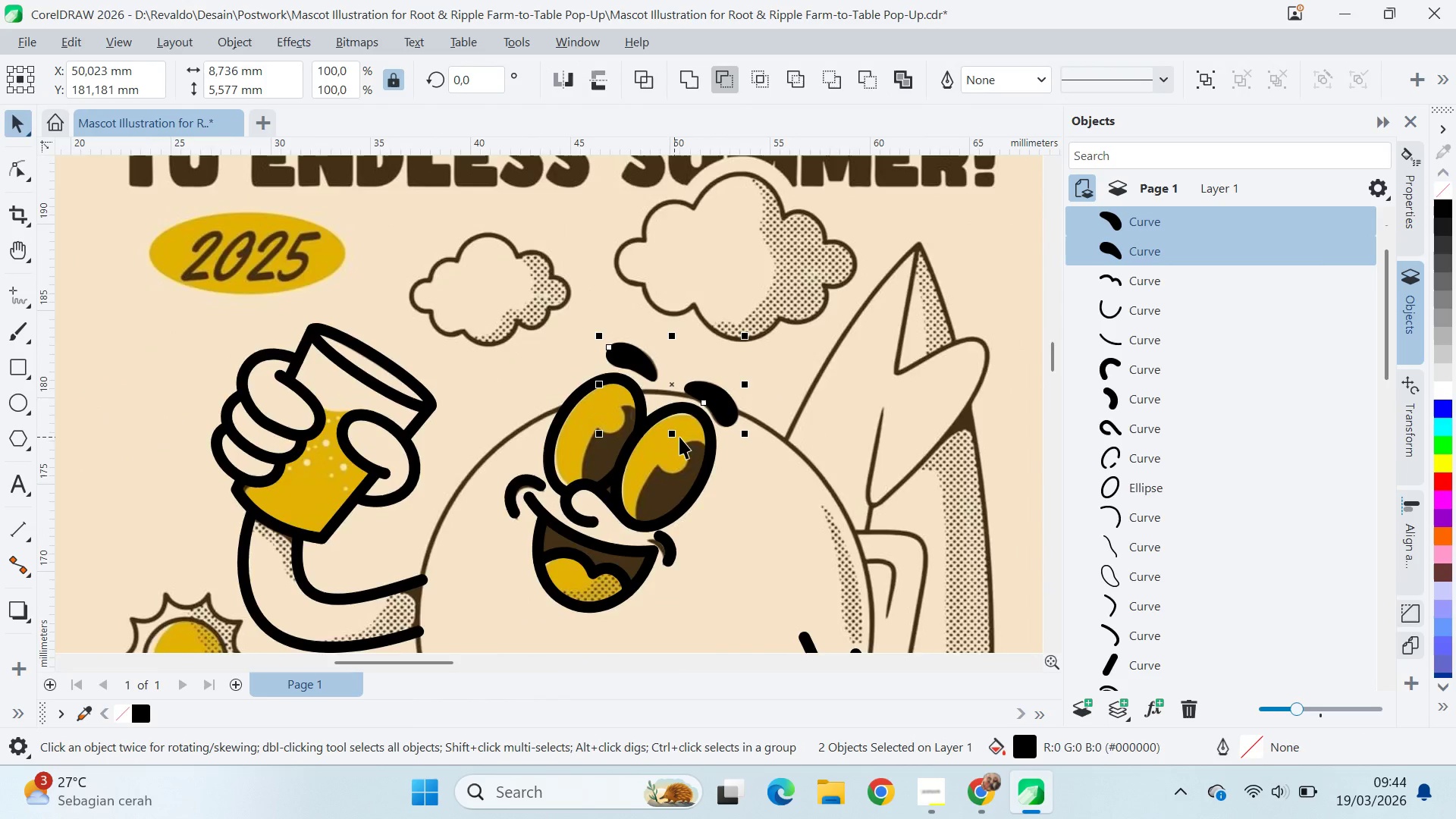 
key(Q)
 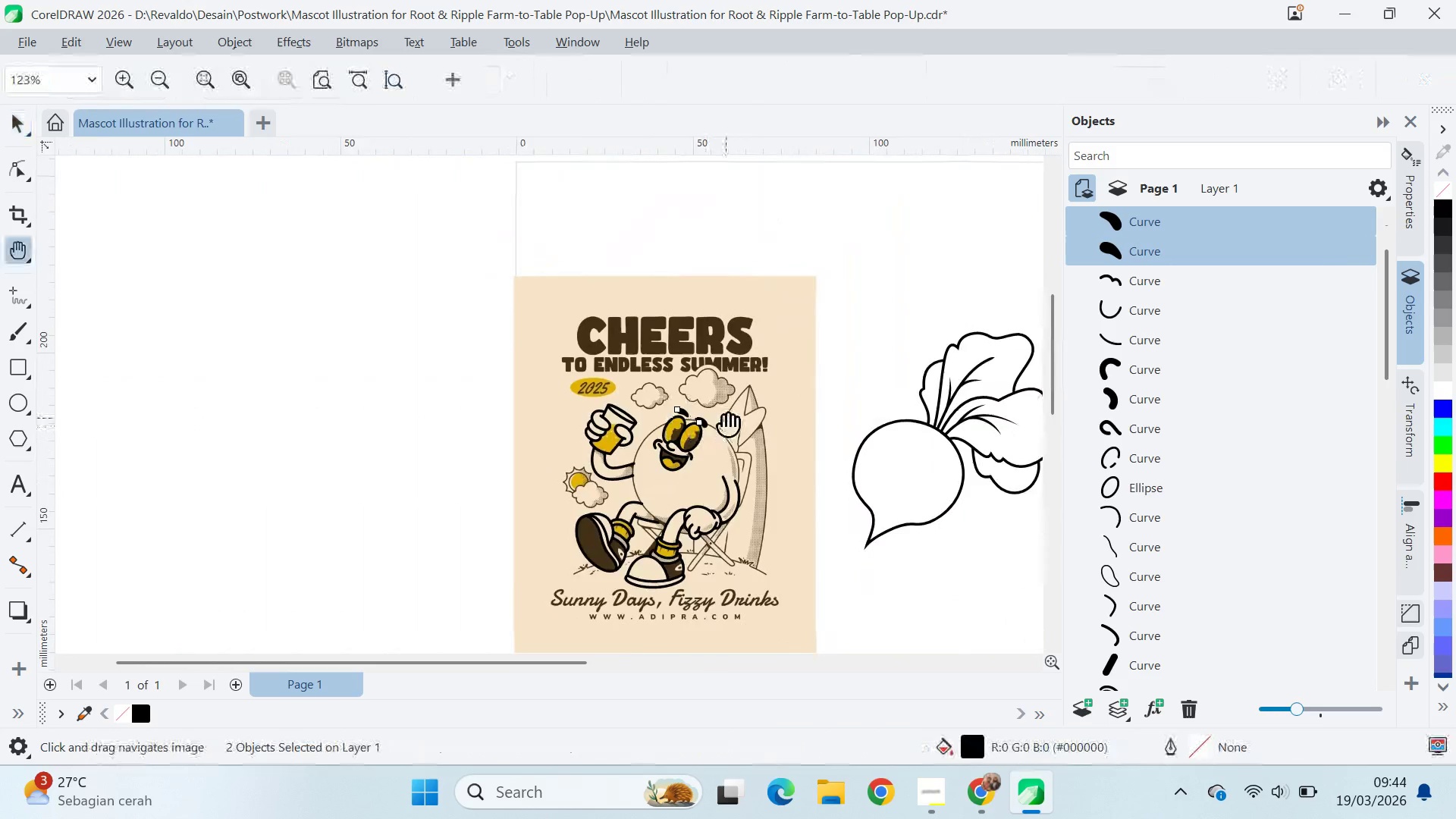 
left_click_drag(start_coordinate=[726, 418], to_coordinate=[646, 385])
 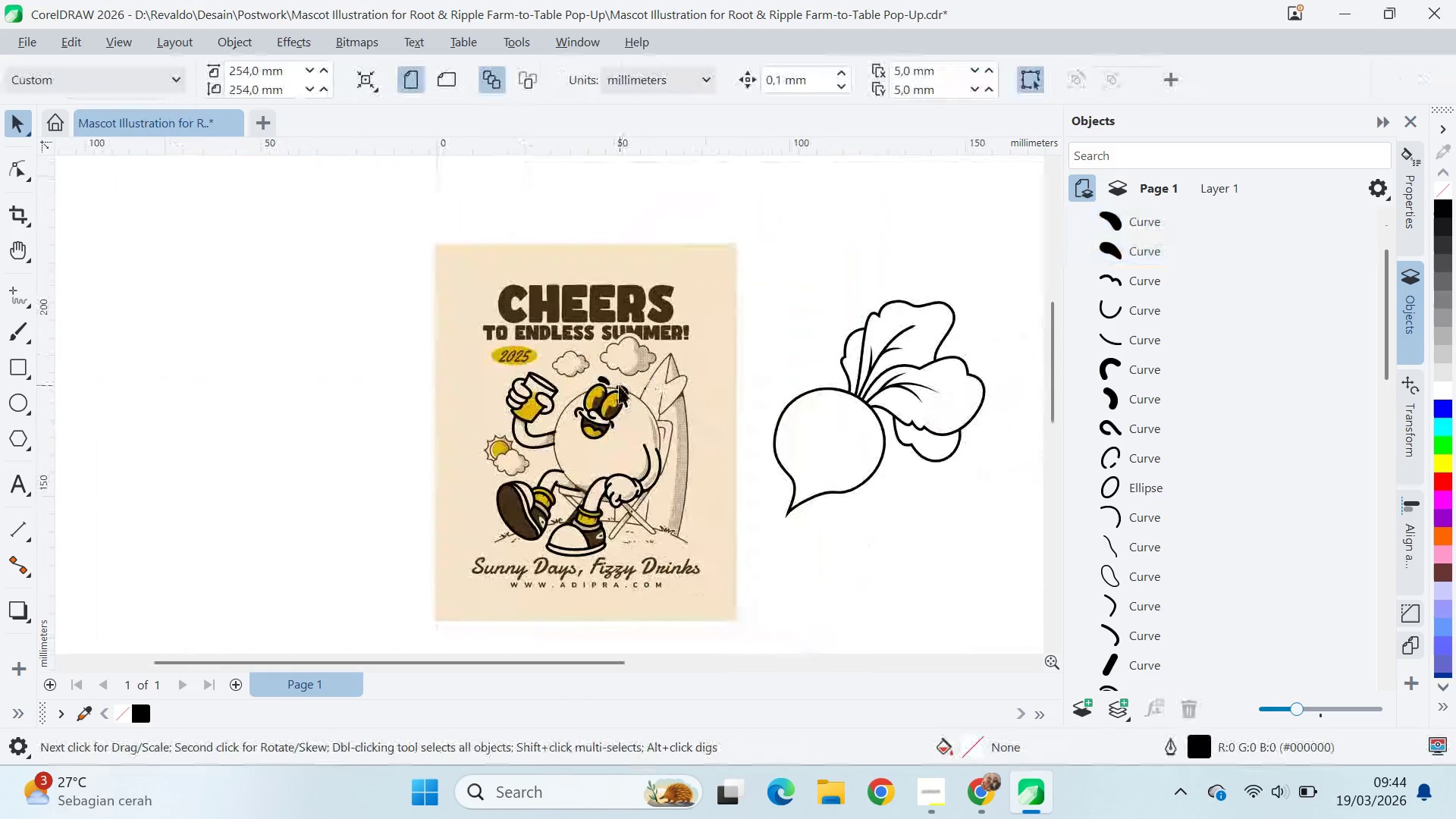 
scroll: coordinate [701, 428], scroll_direction: down, amount: 13.0
 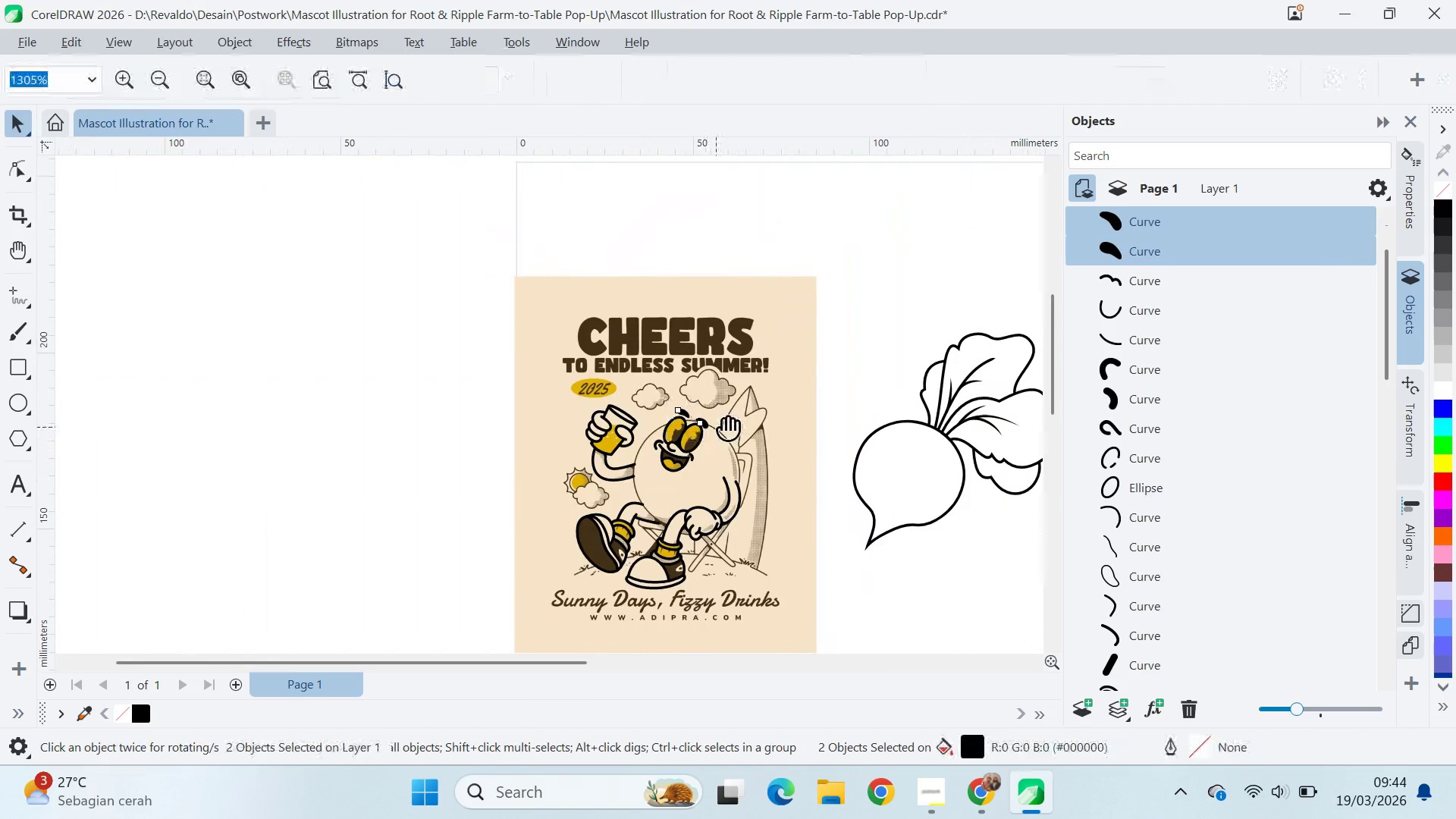 
key(V)
 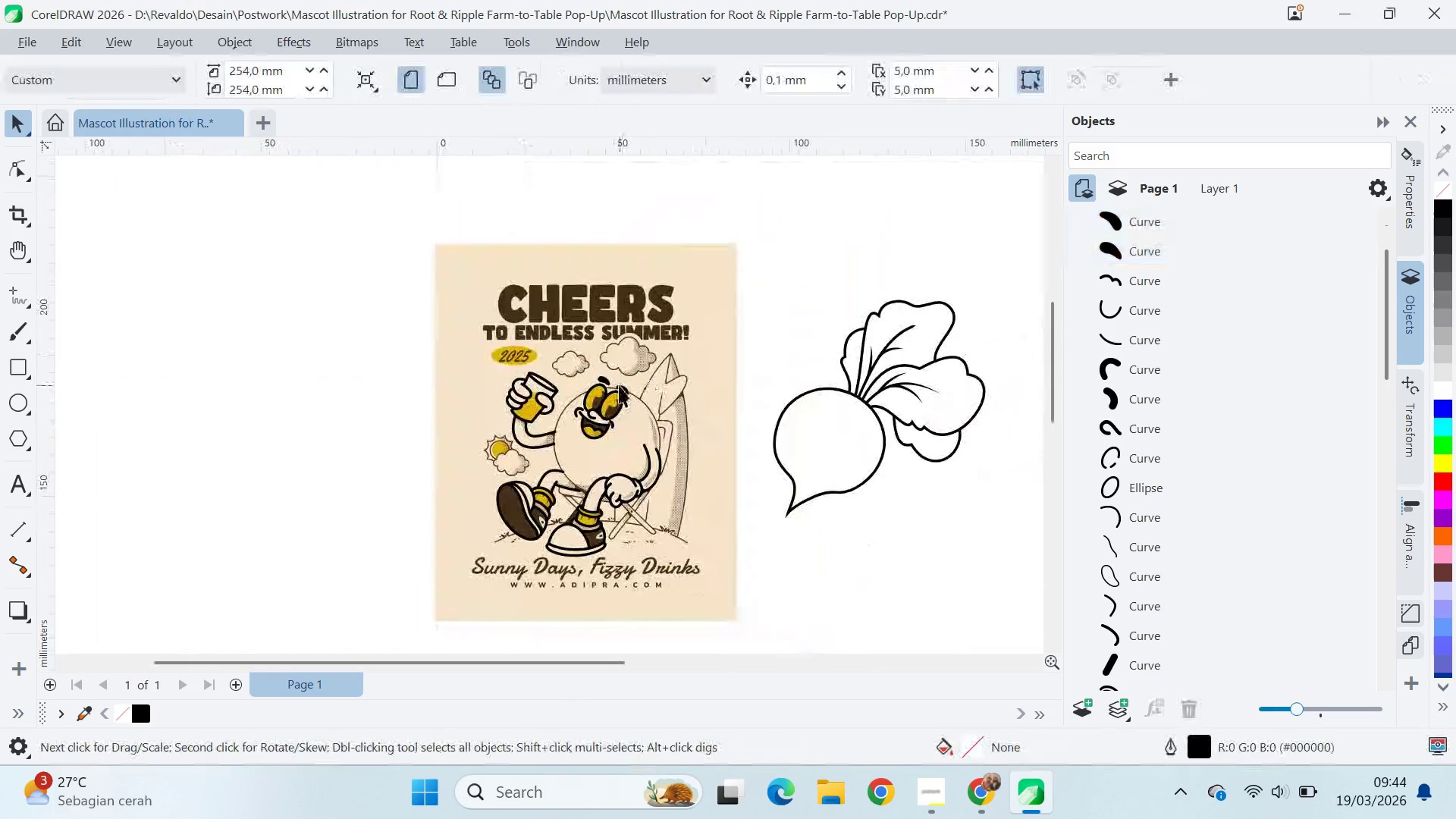 
left_click([679, 413])
 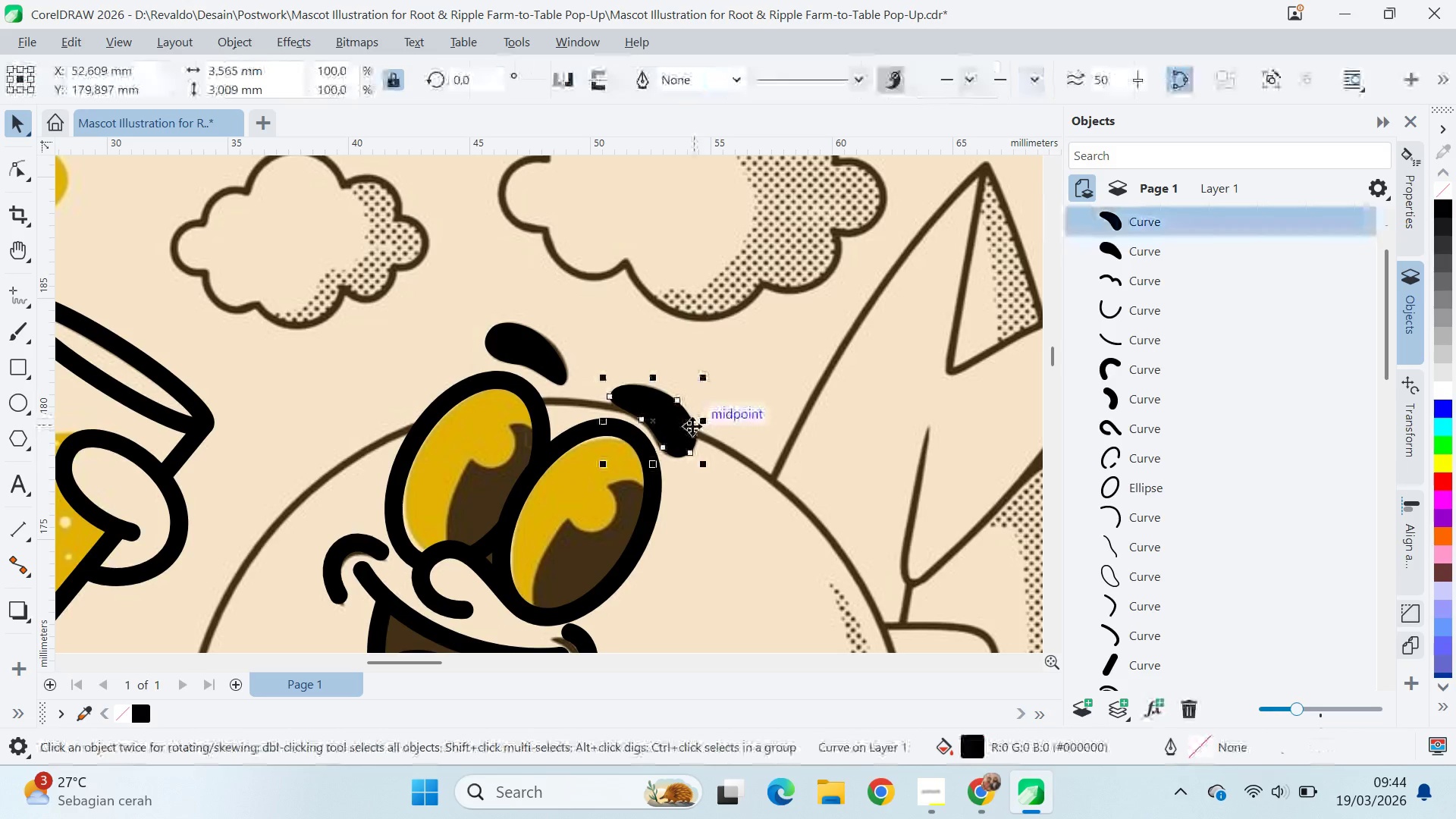 
scroll: coordinate [658, 419], scroll_direction: up, amount: 15.0
 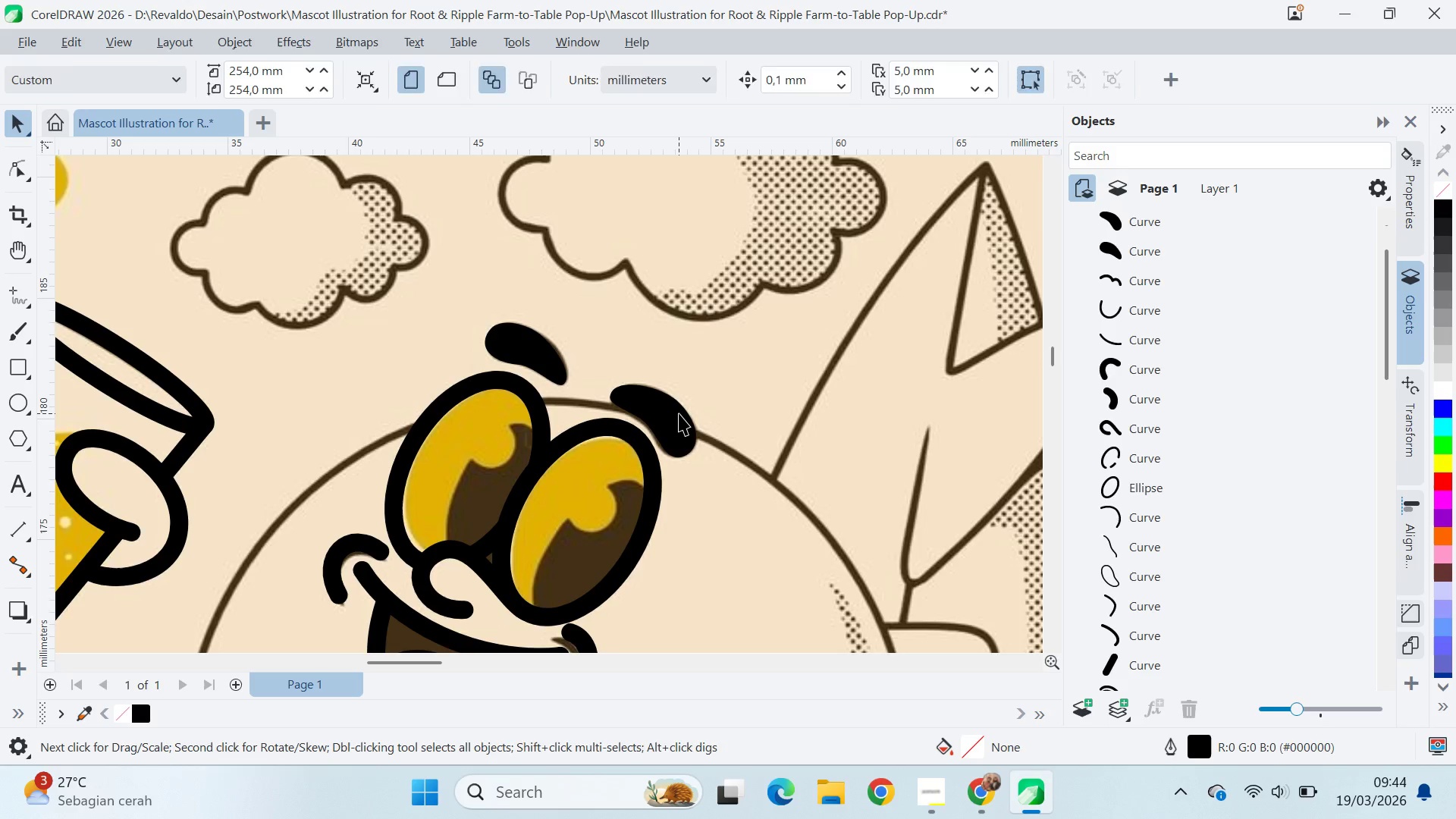 
key(ArrowRight)
 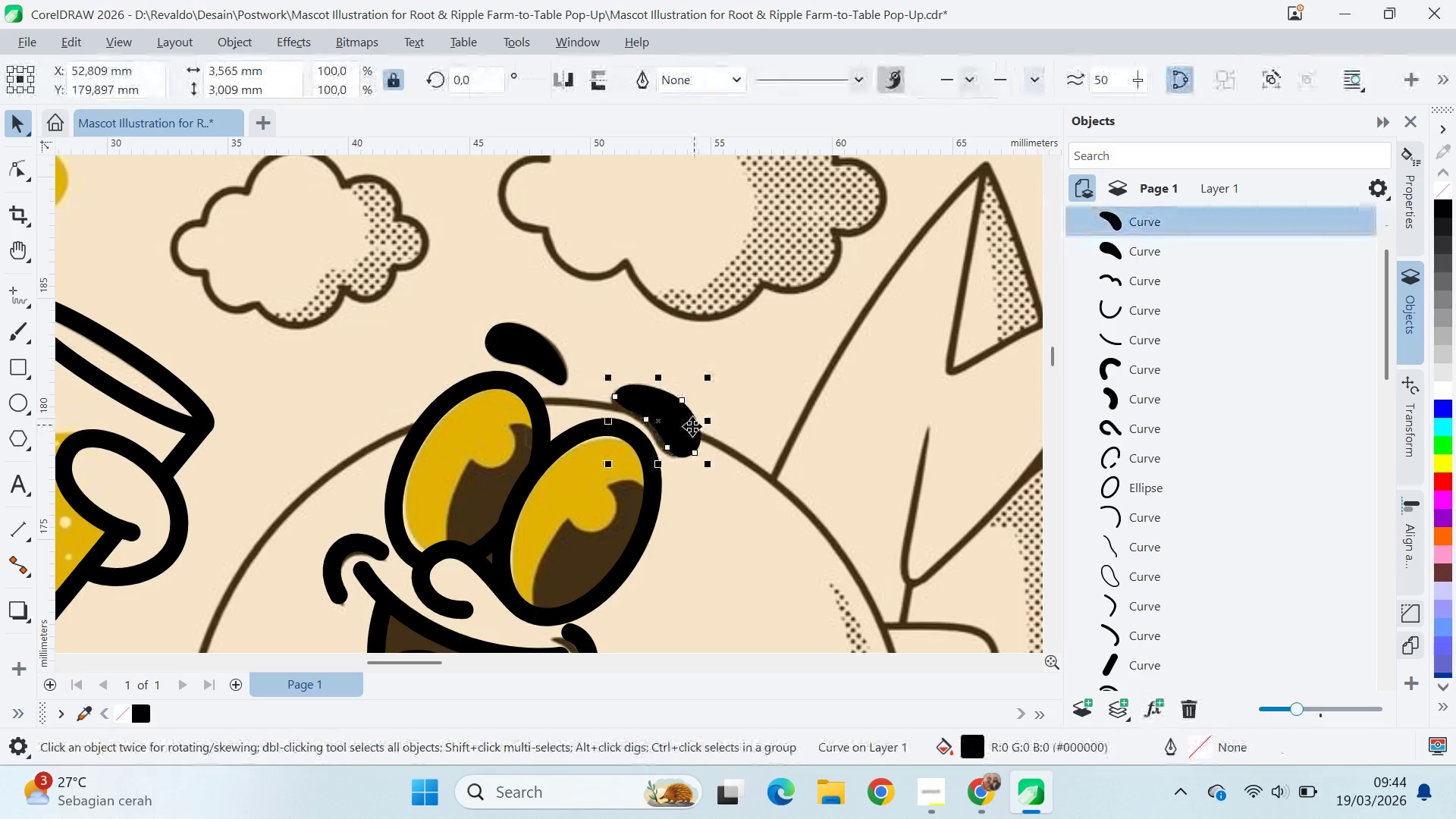 
key(ArrowRight)
 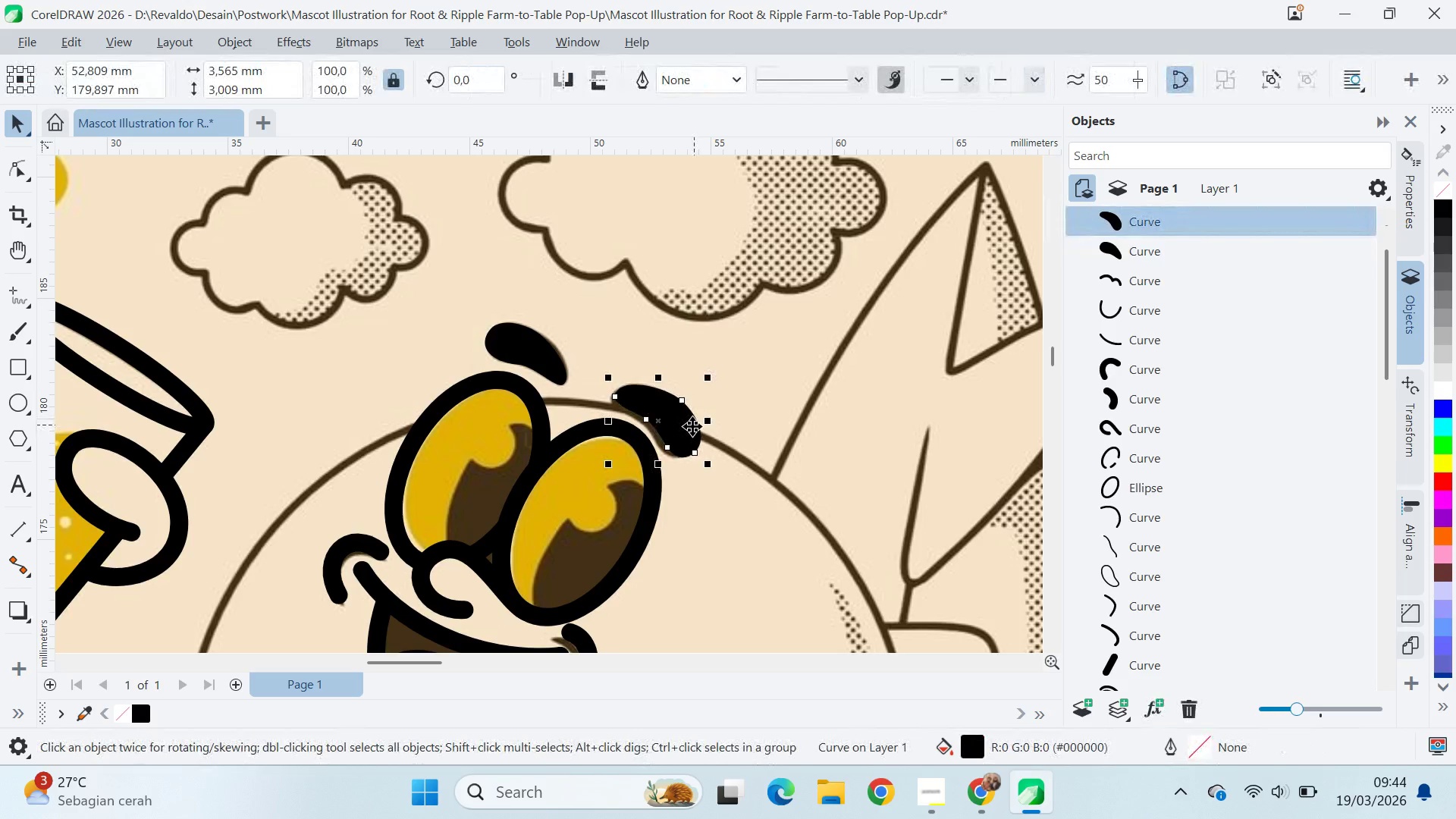 
key(ArrowDown)
 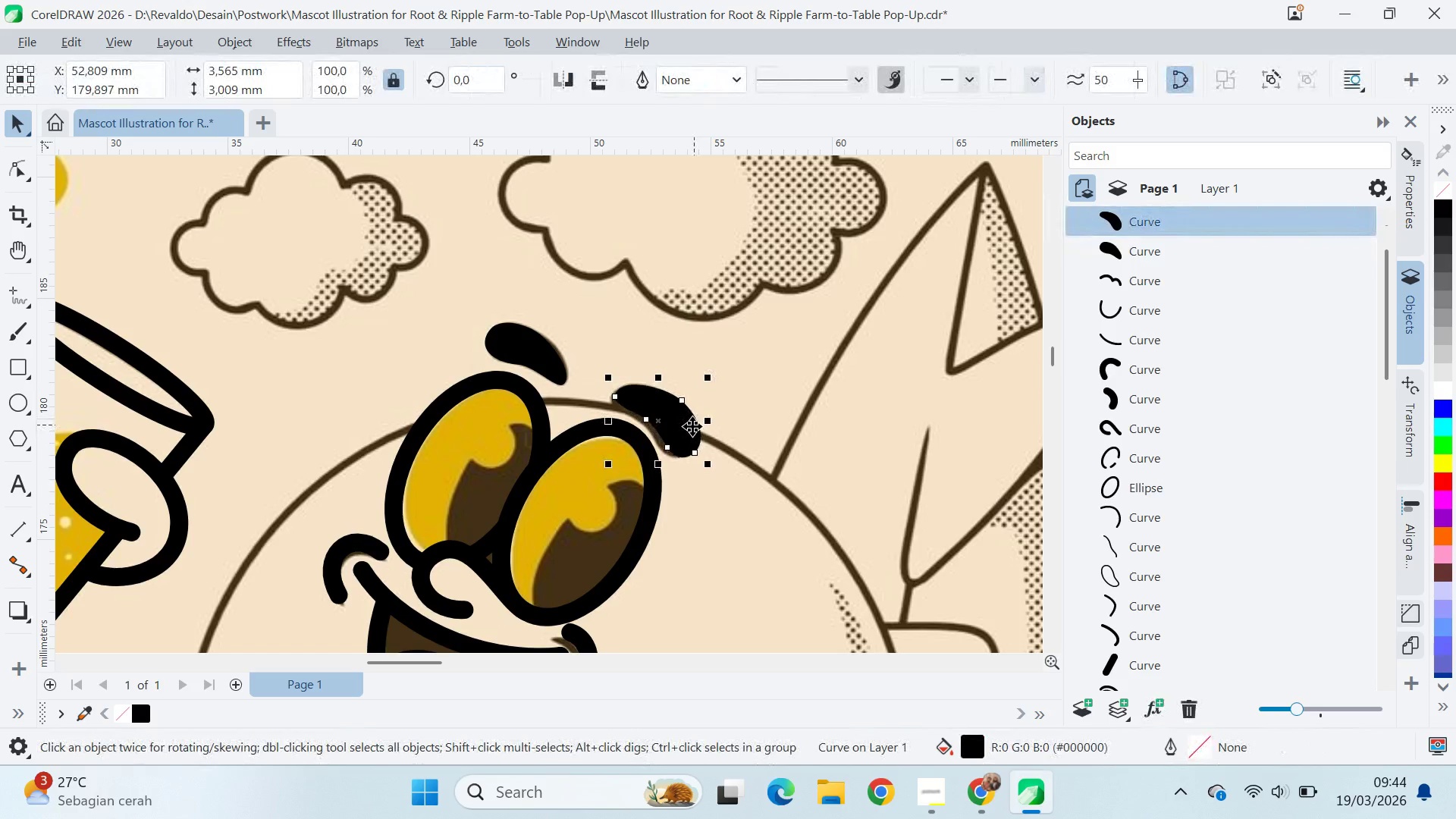 
key(ArrowUp)
 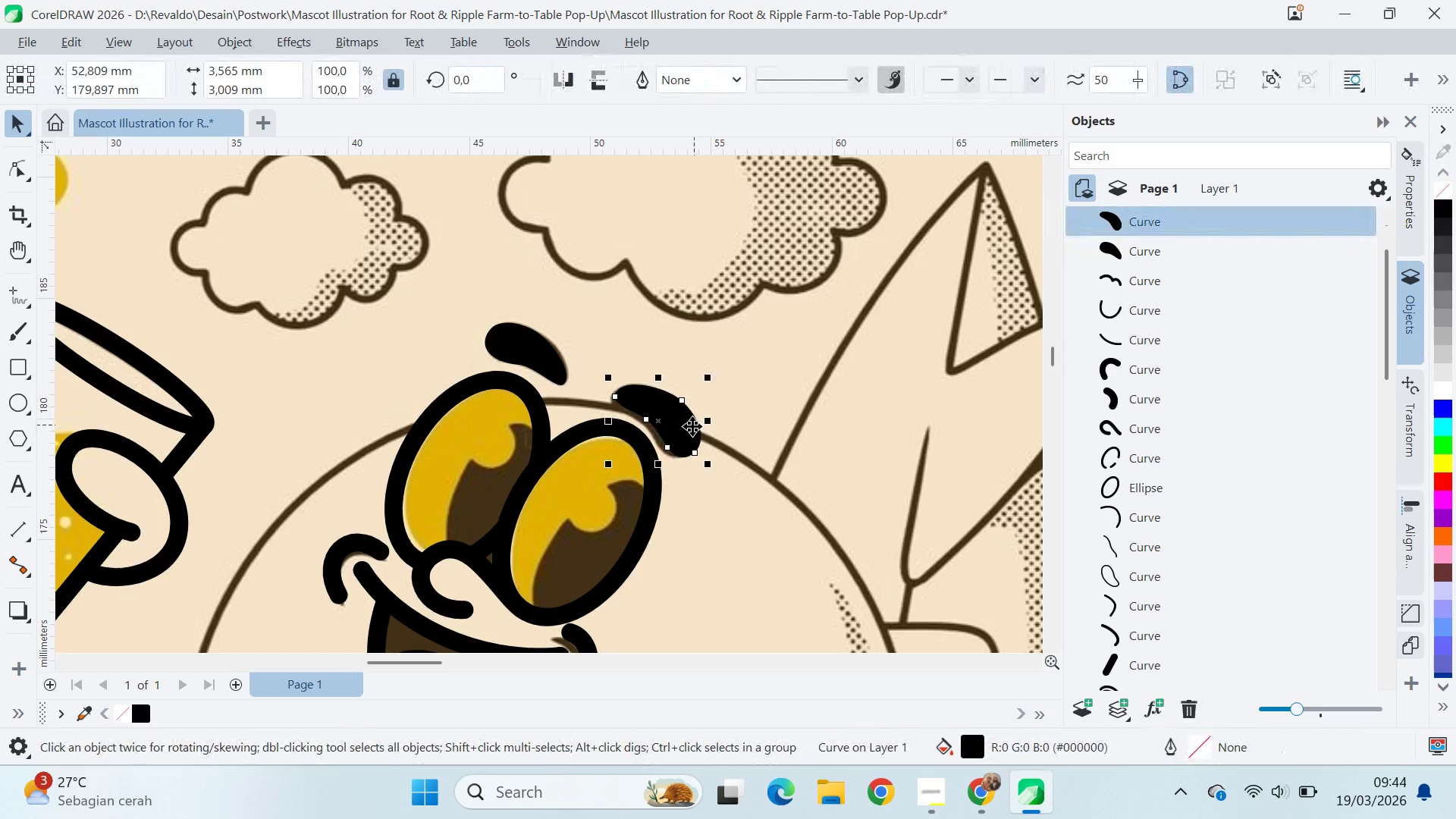 
scroll: coordinate [692, 426], scroll_direction: down, amount: 5.0
 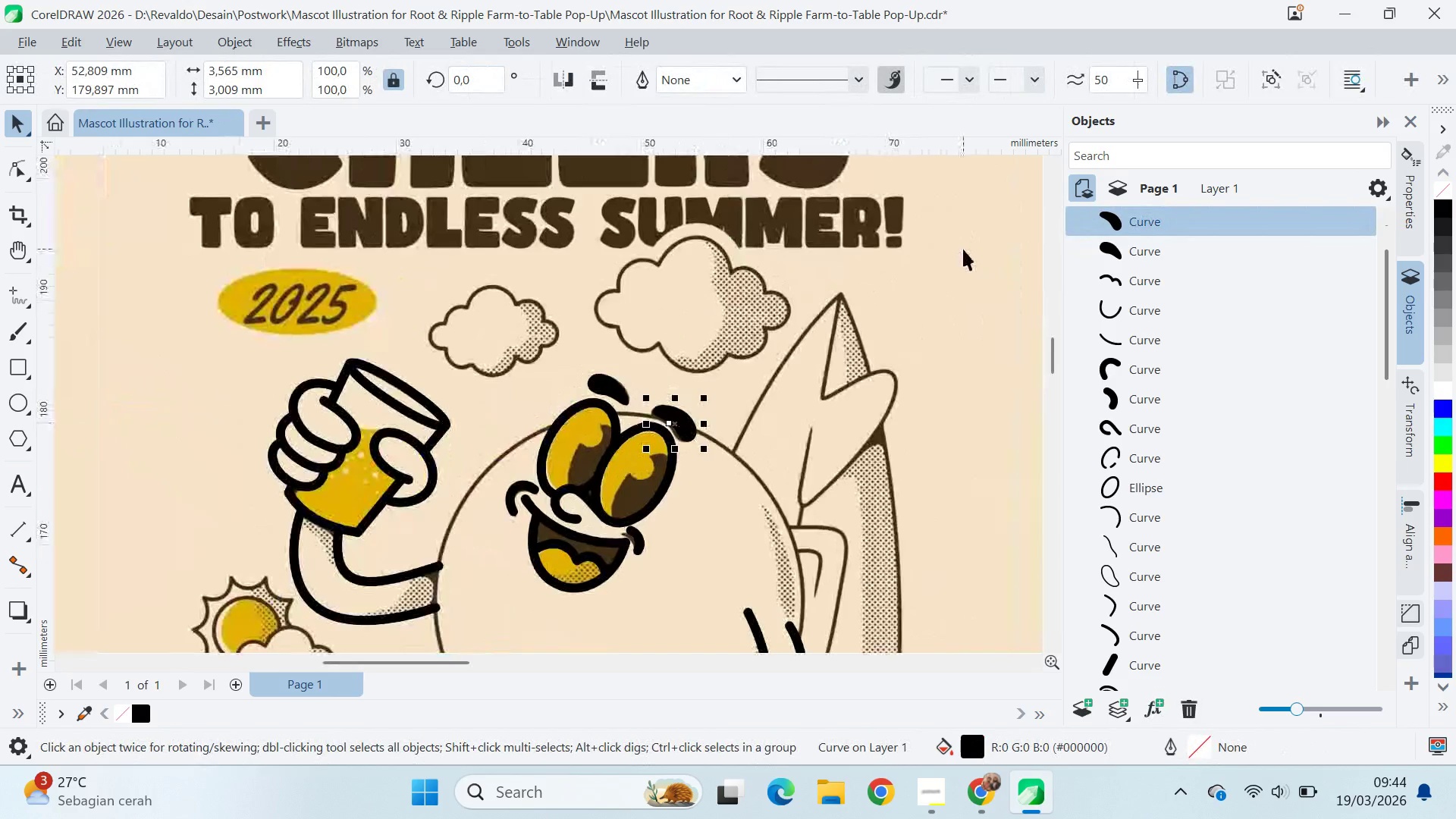 
left_click([963, 249])
 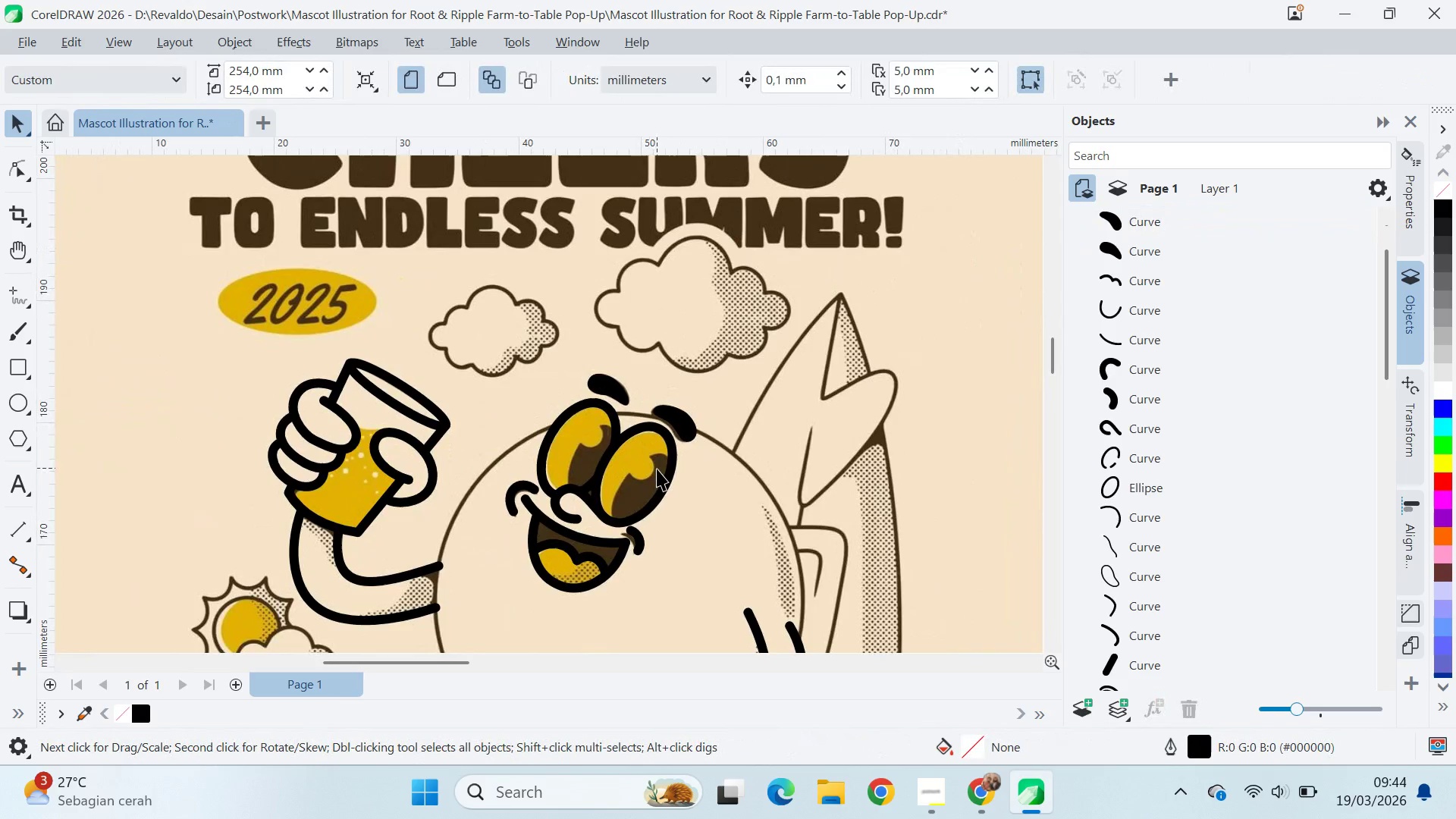 
left_click_drag(start_coordinate=[657, 471], to_coordinate=[670, 498])
 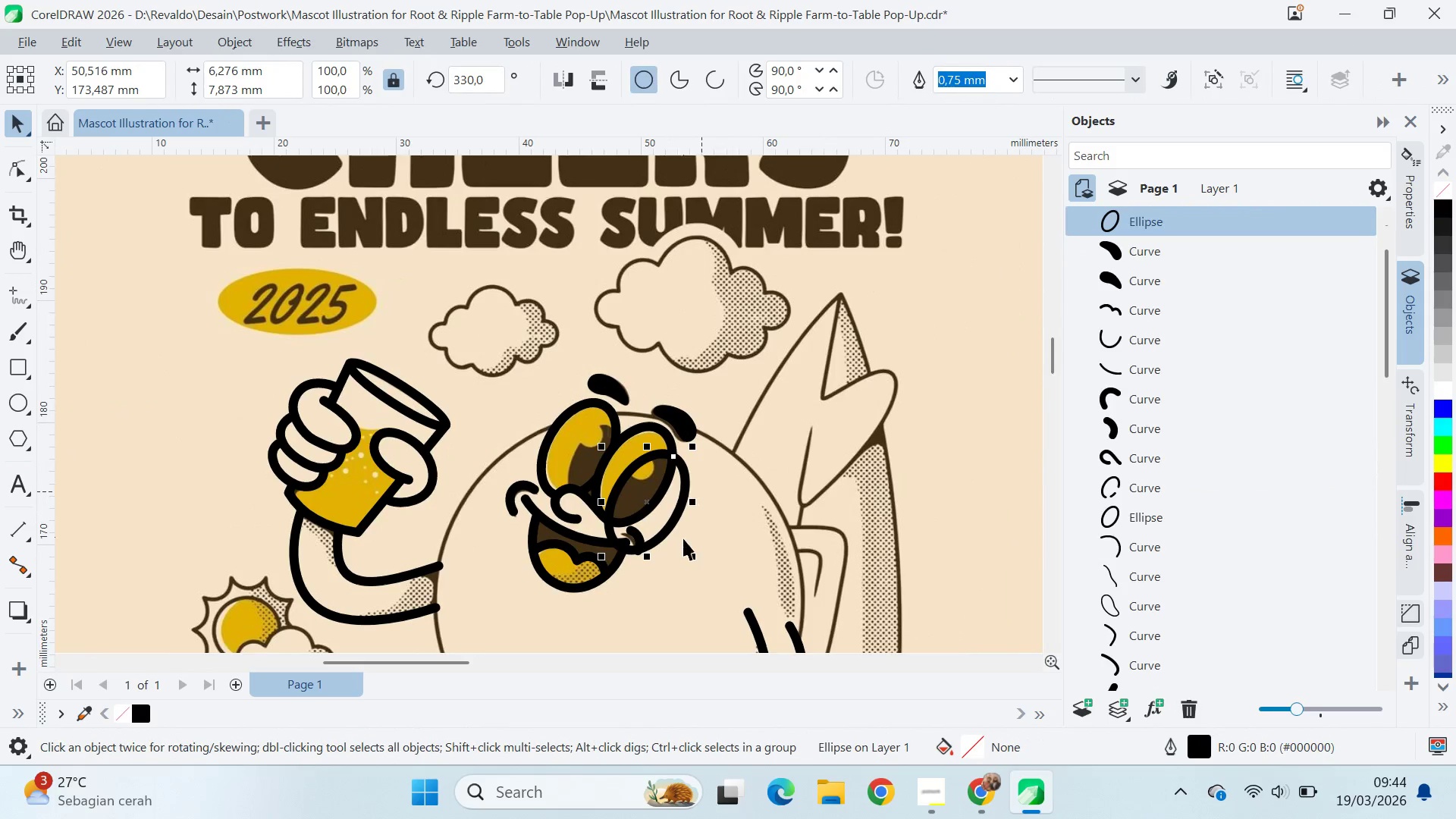 
right_click([676, 489])
 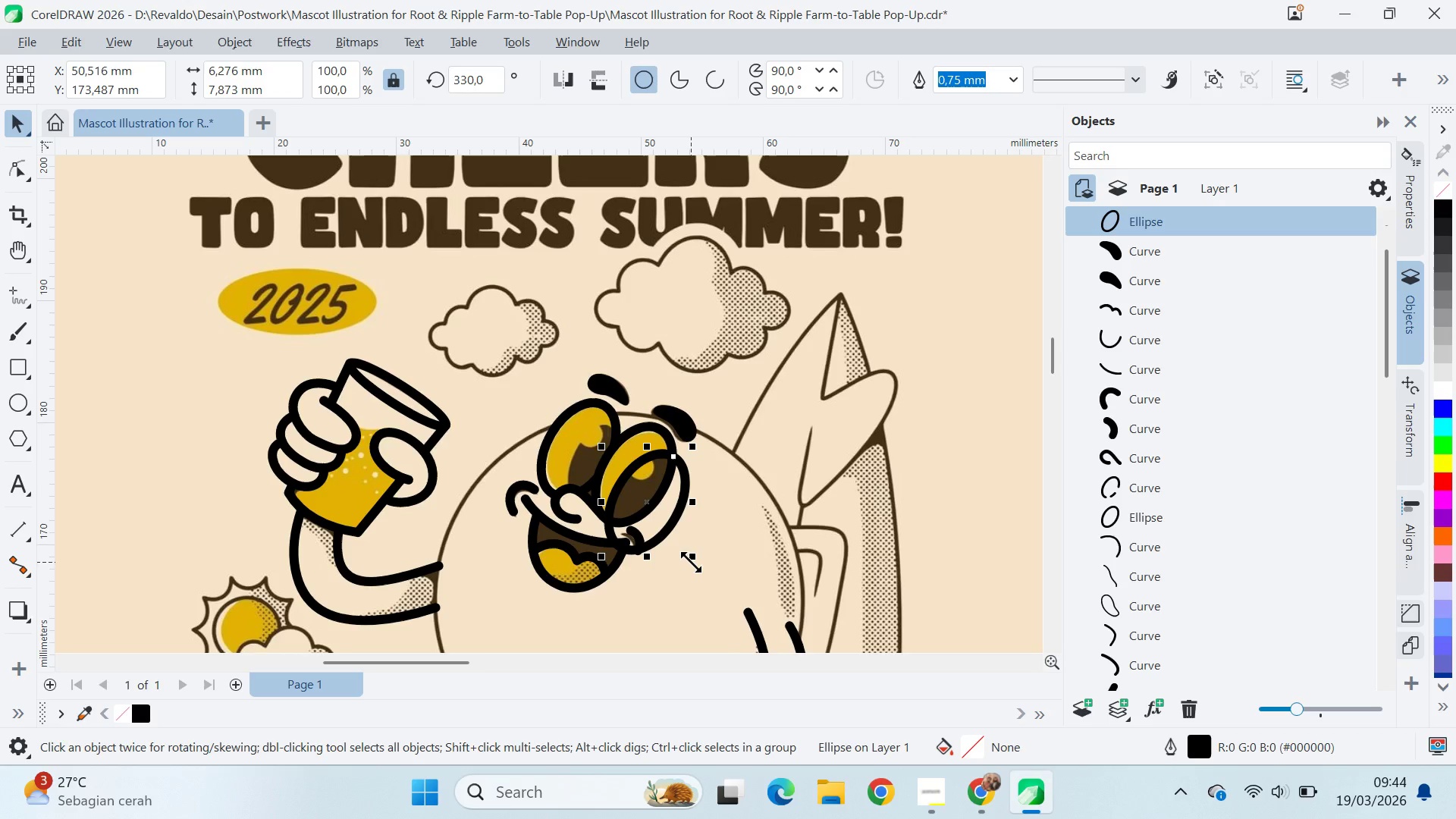 
left_click([24, 397])
 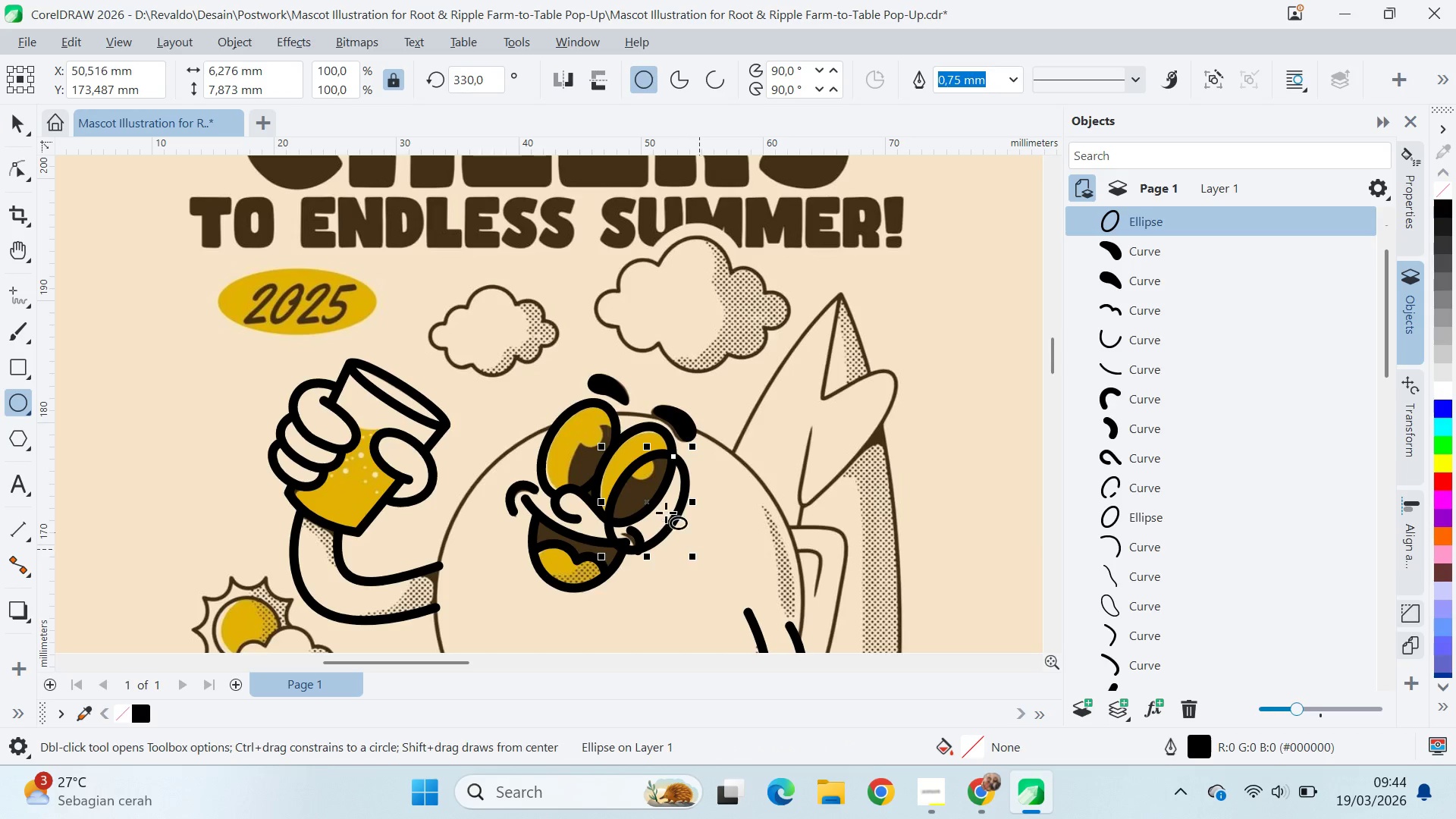 
hold_key(key=ControlLeft, duration=1.45)
left_click_drag(start_coordinate=[718, 462], to_coordinate=[745, 491])
 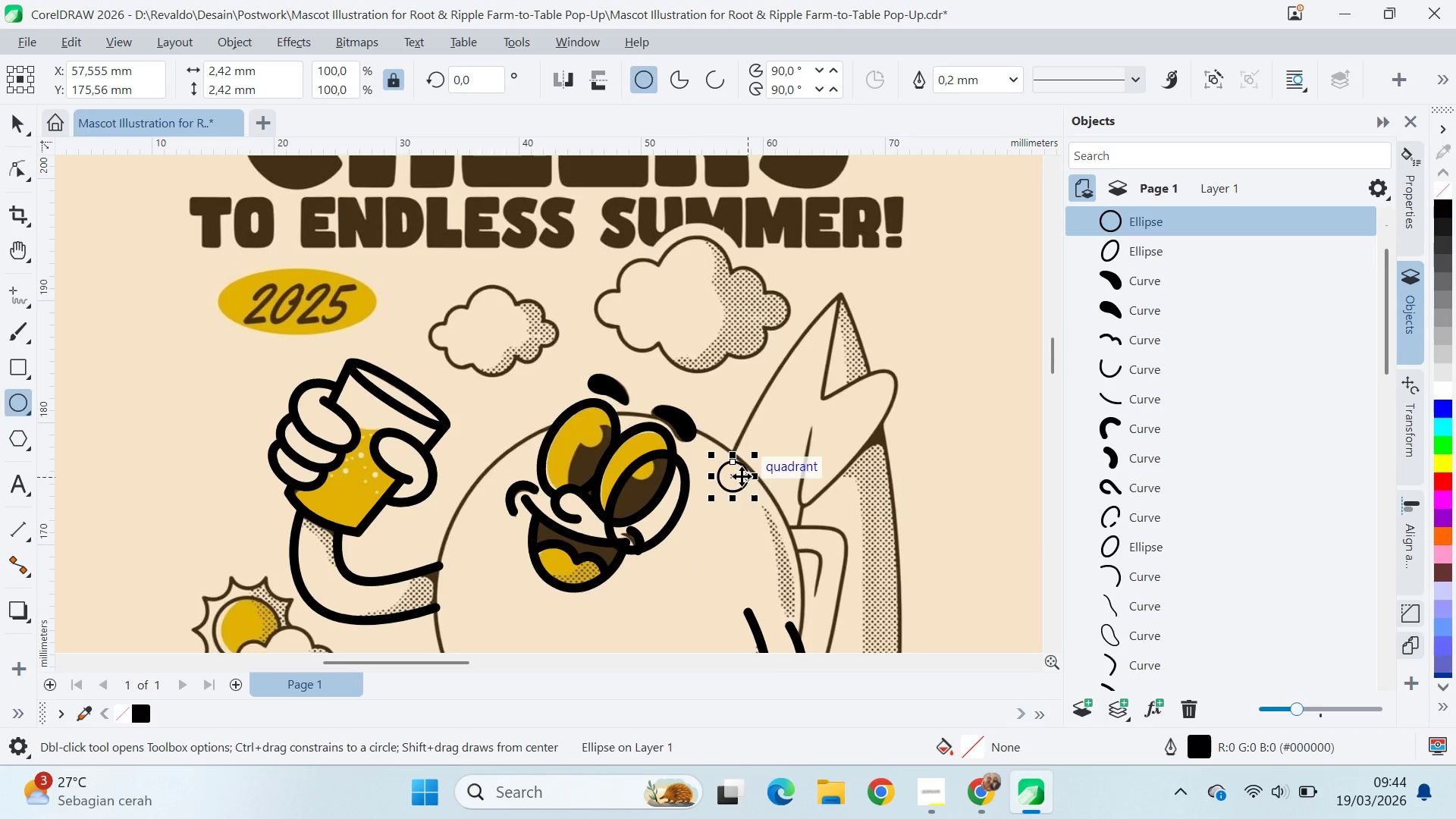 
right_click([745, 492])
 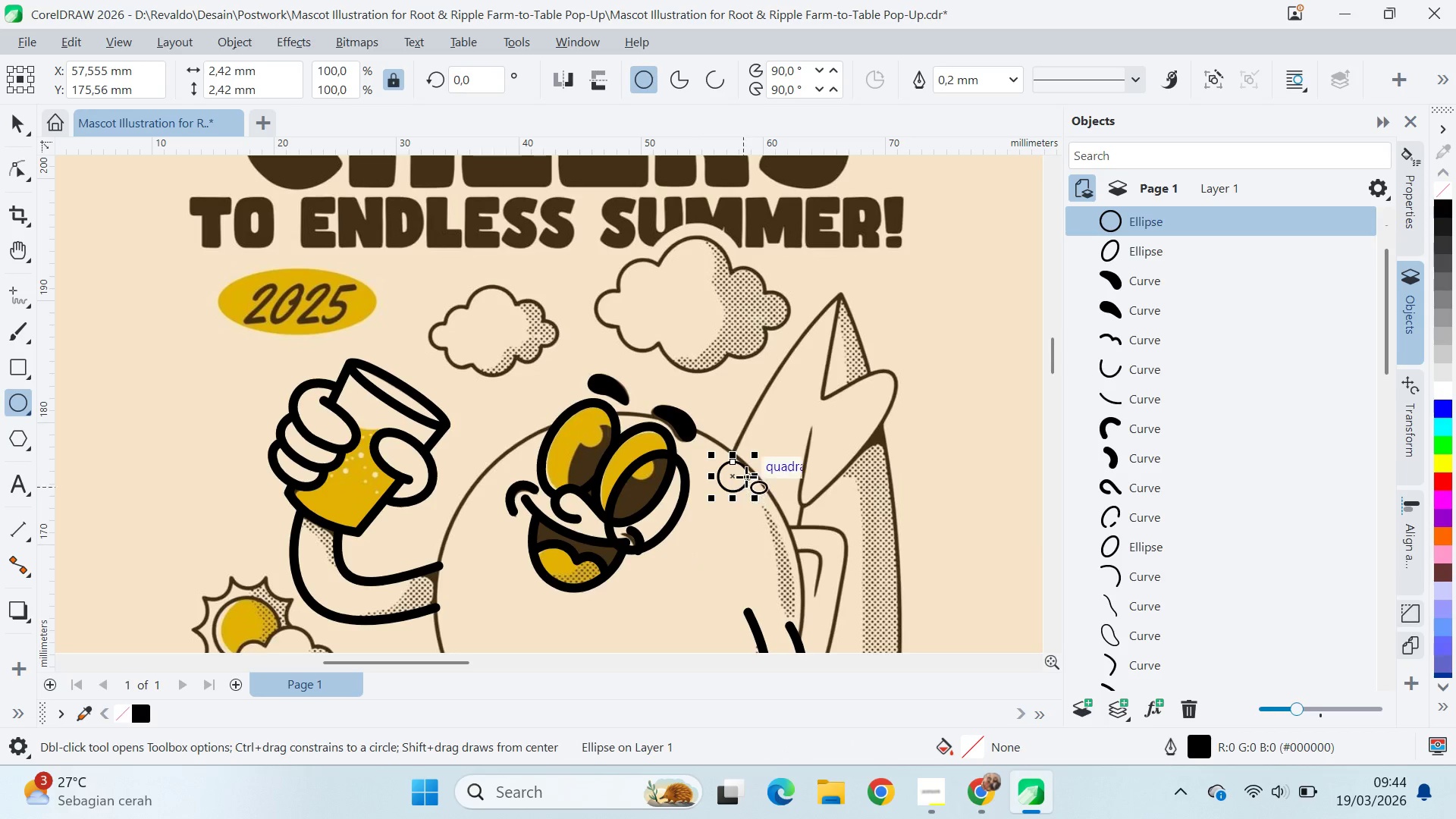 
key(V)
 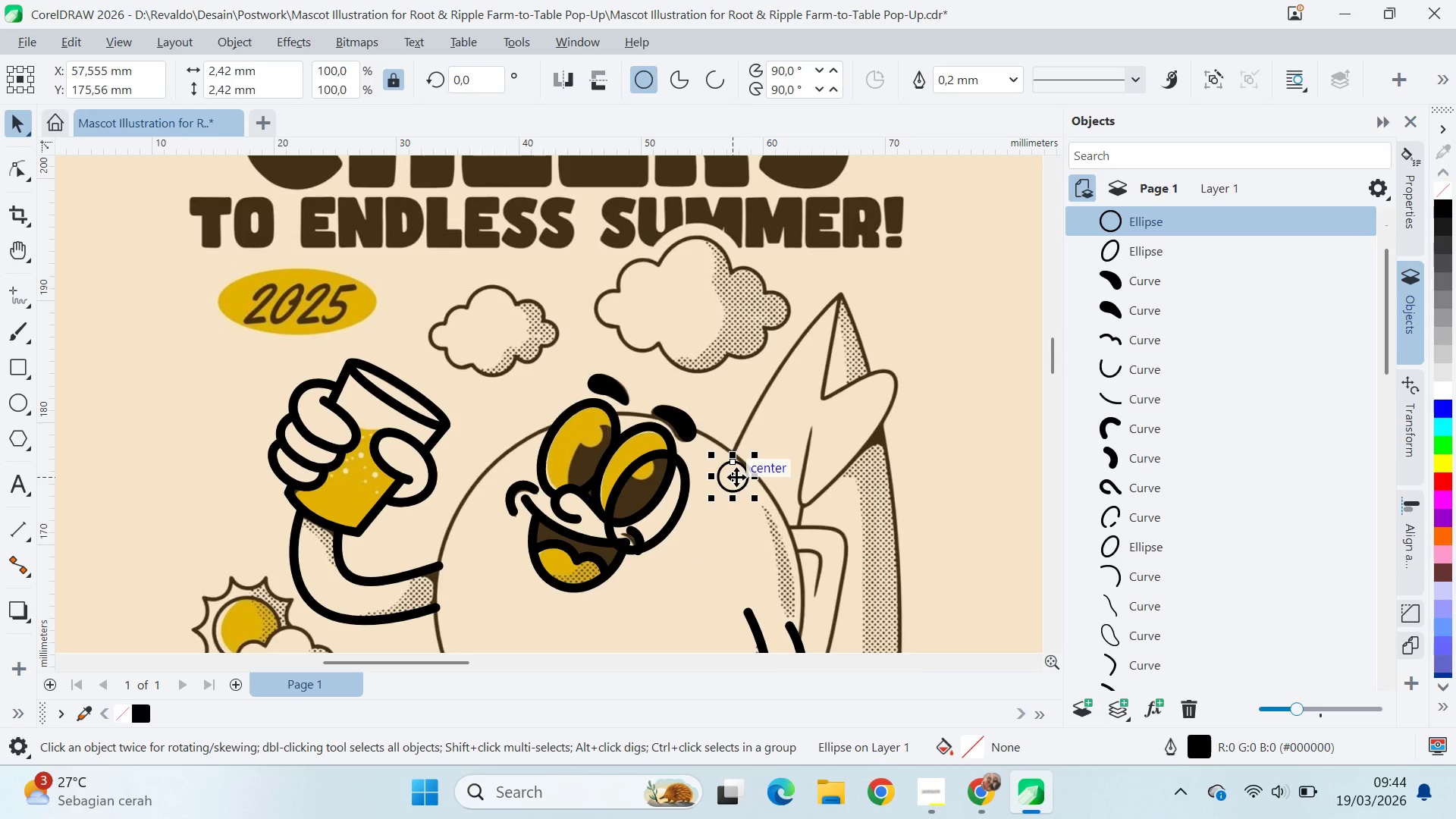 
left_click_drag(start_coordinate=[736, 477], to_coordinate=[642, 469])
 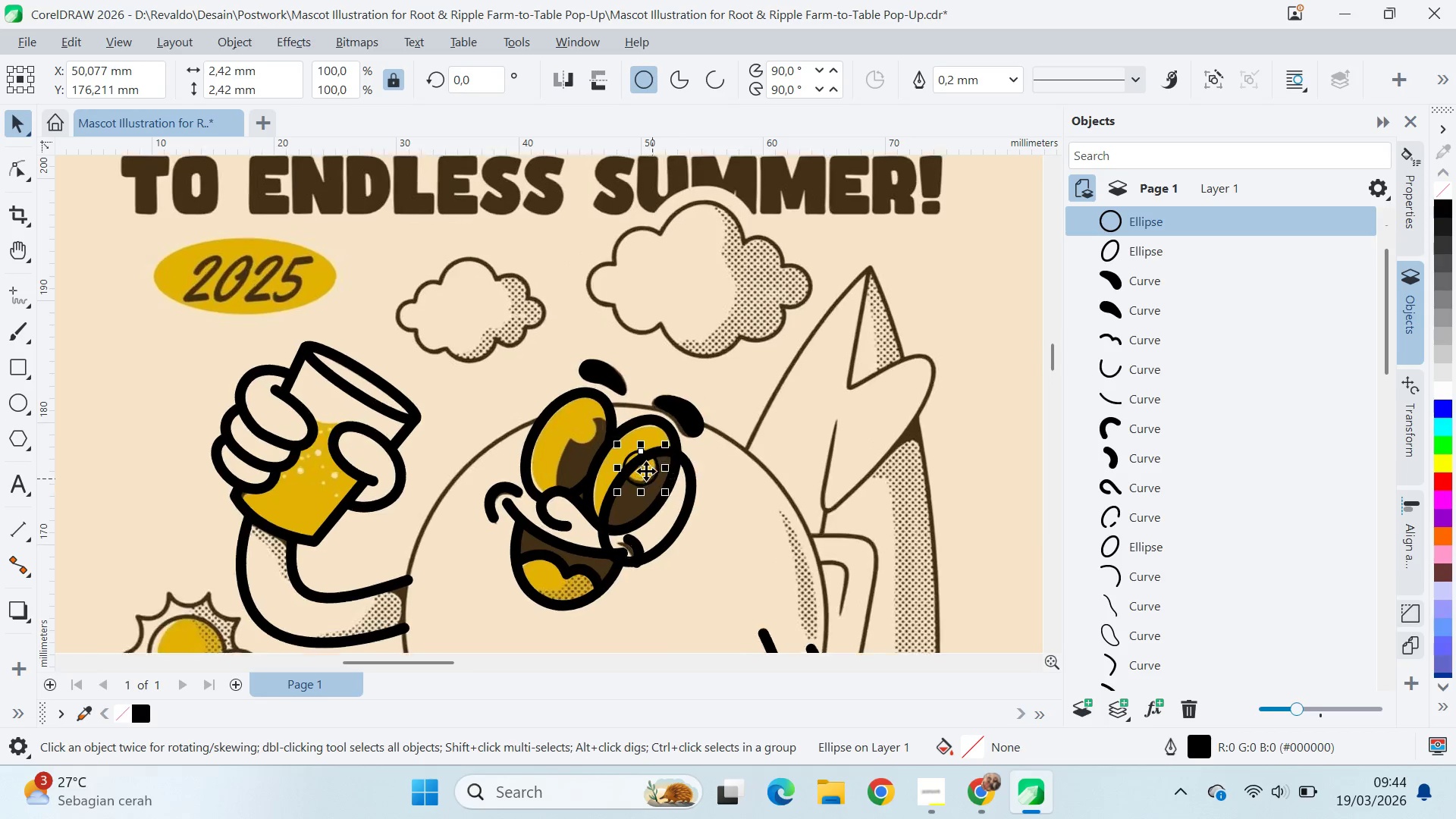 
scroll: coordinate [645, 469], scroll_direction: up, amount: 6.0
 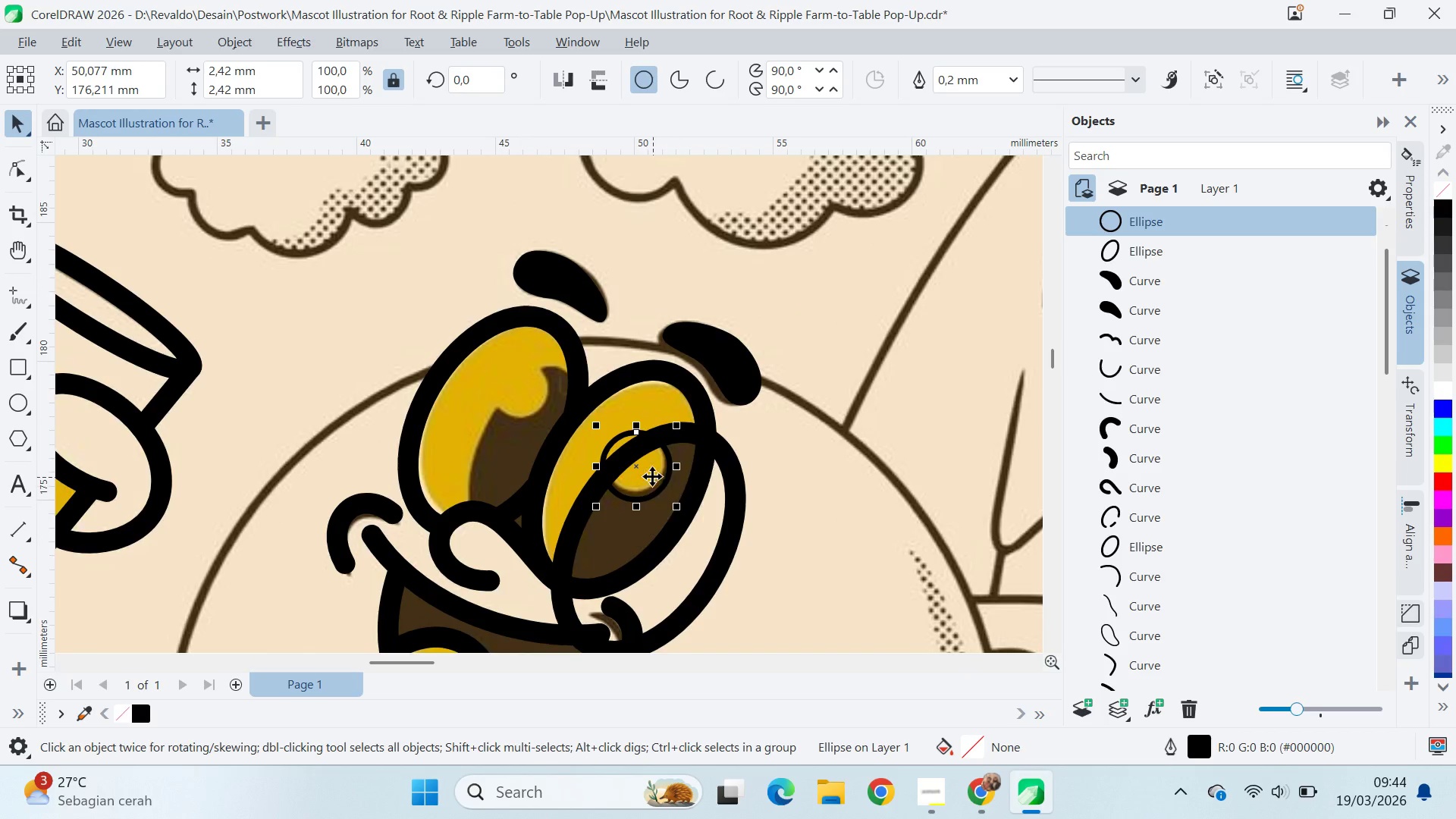 
mouse_move([648, 483])
 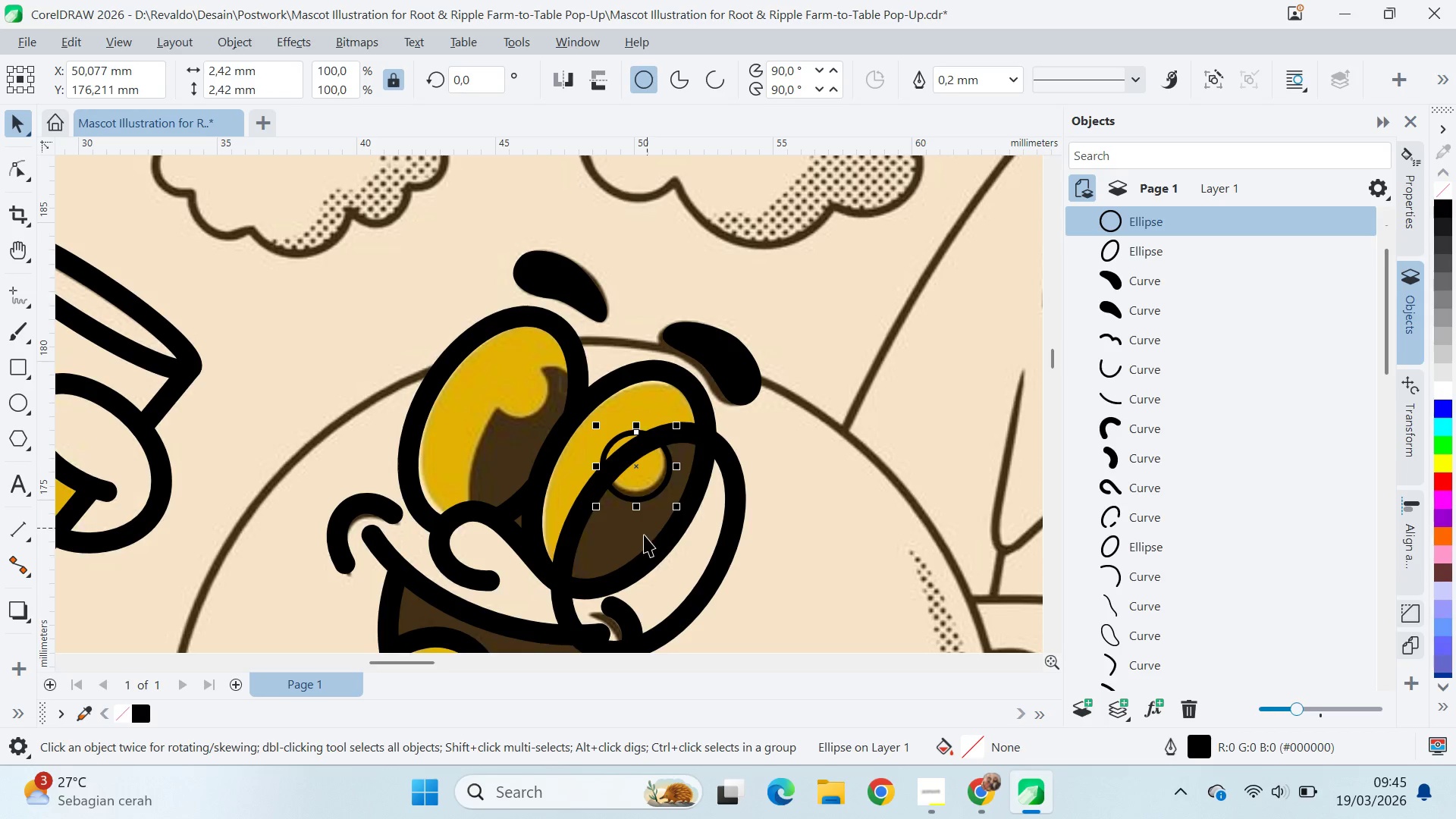 
key(ArrowUp)
 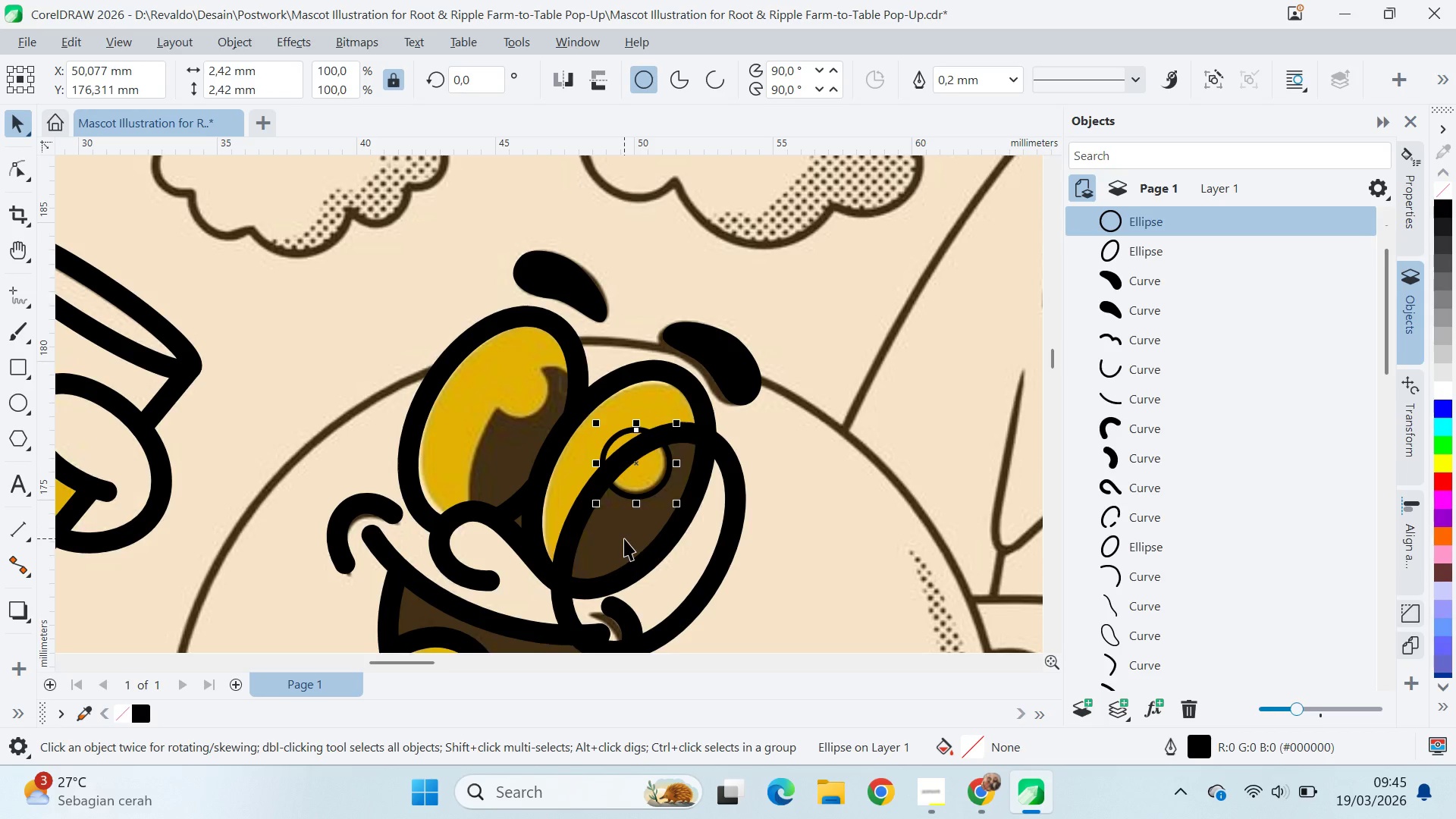 
hold_key(key=ShiftLeft, duration=0.62)
left_click([623, 529])
 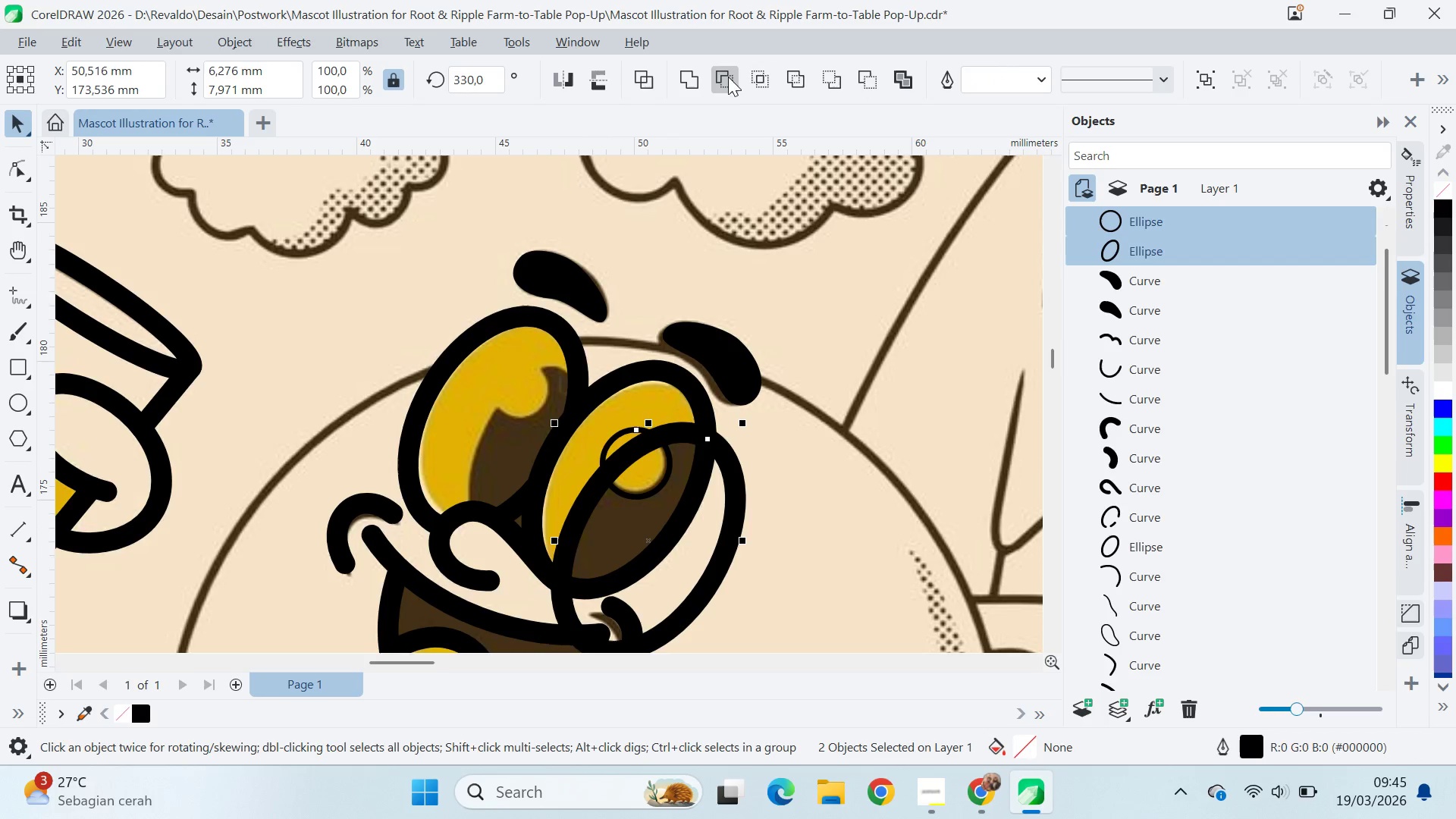 
left_click([730, 71])
 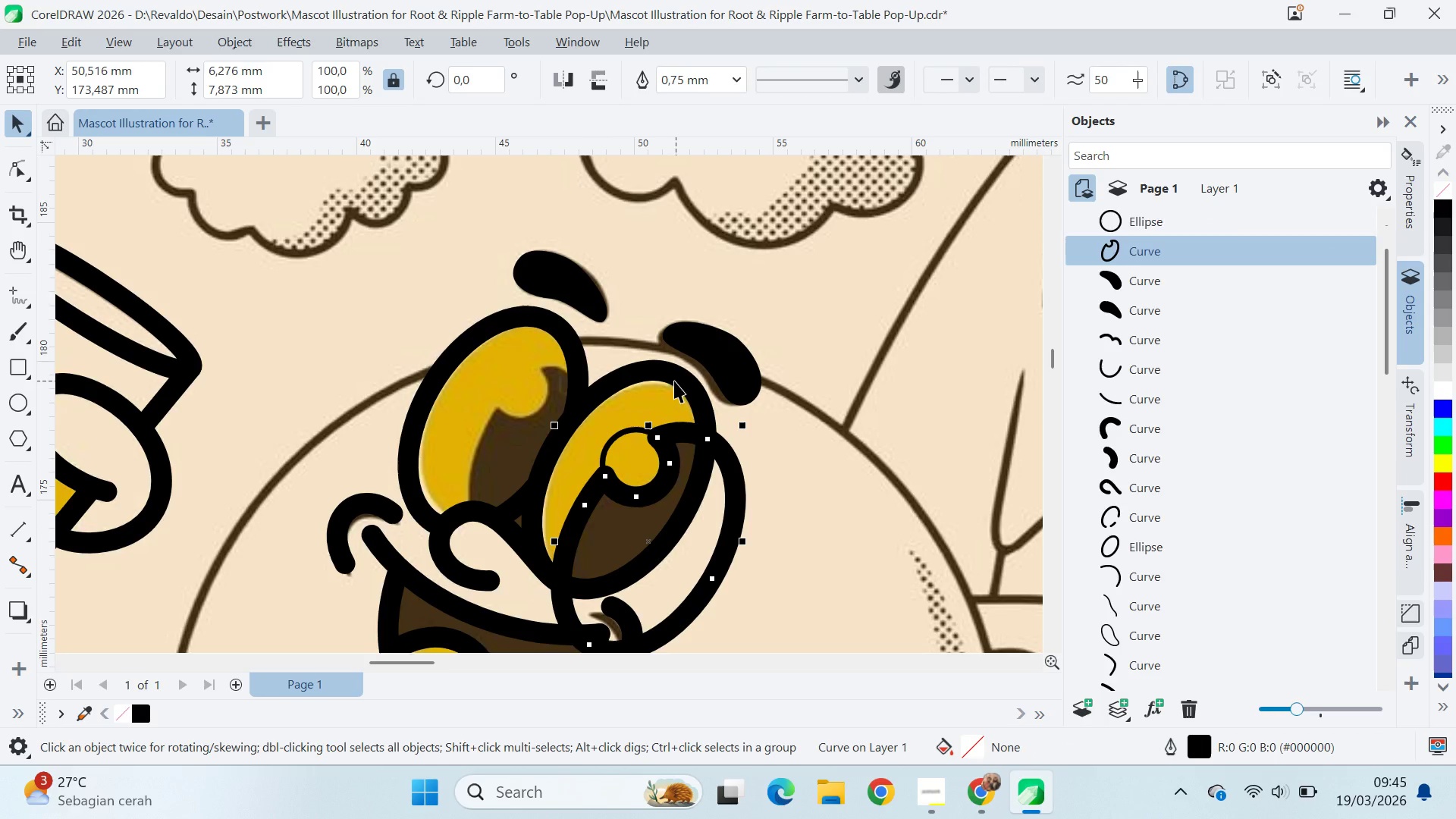 
key(V)
 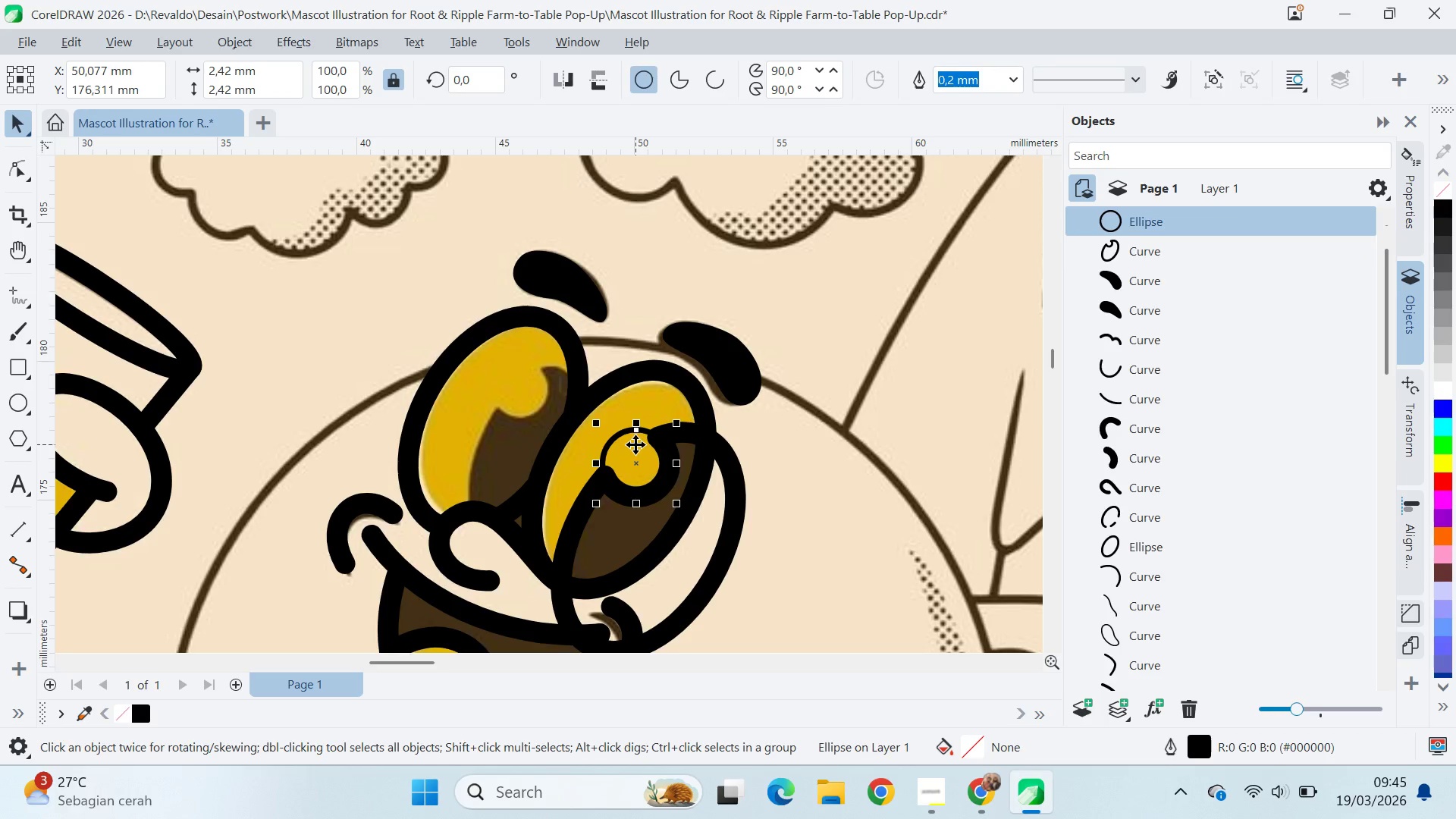 
key(Delete)
 